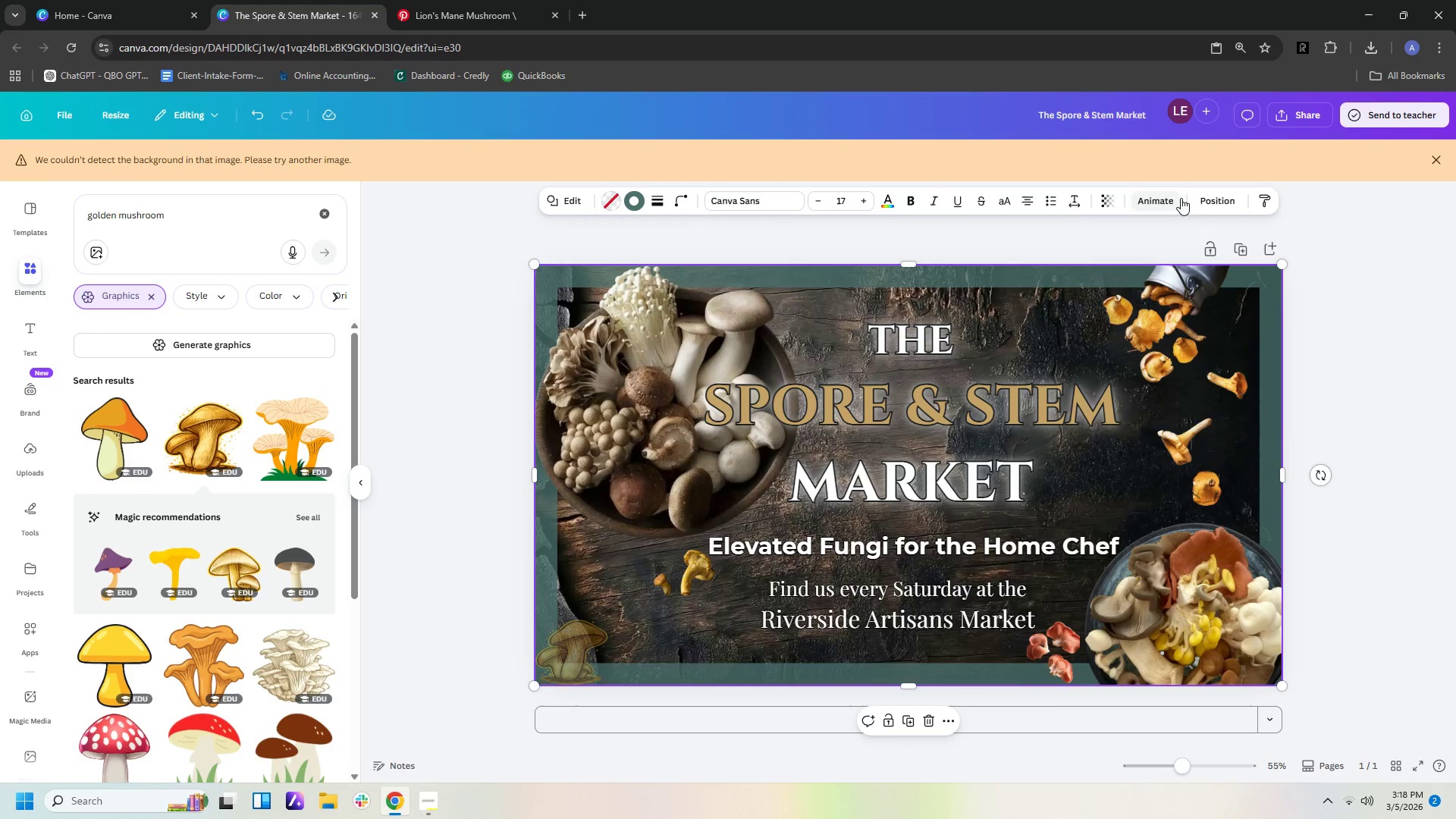 
left_click([1205, 198])
 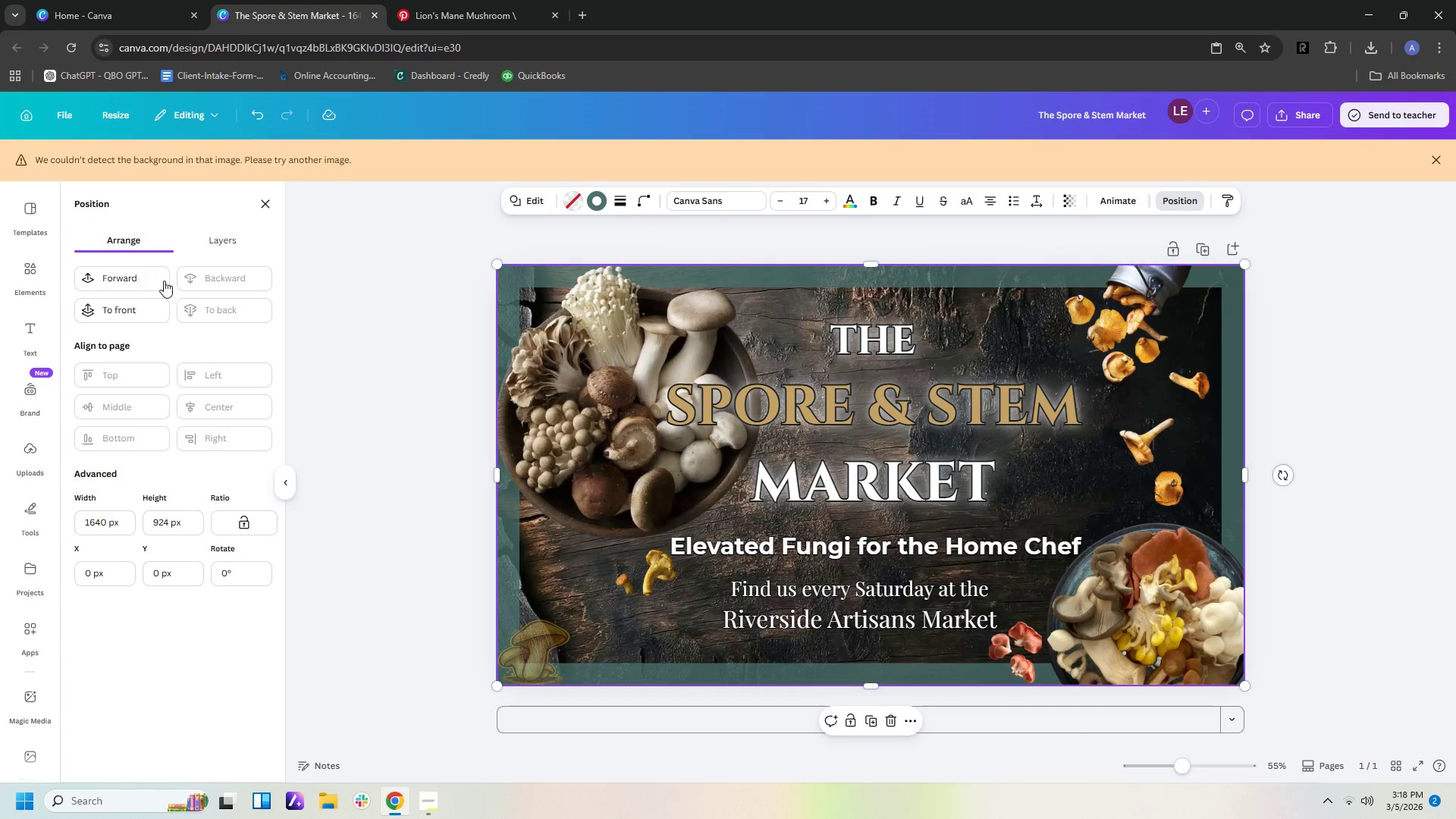 
left_click([158, 280])
 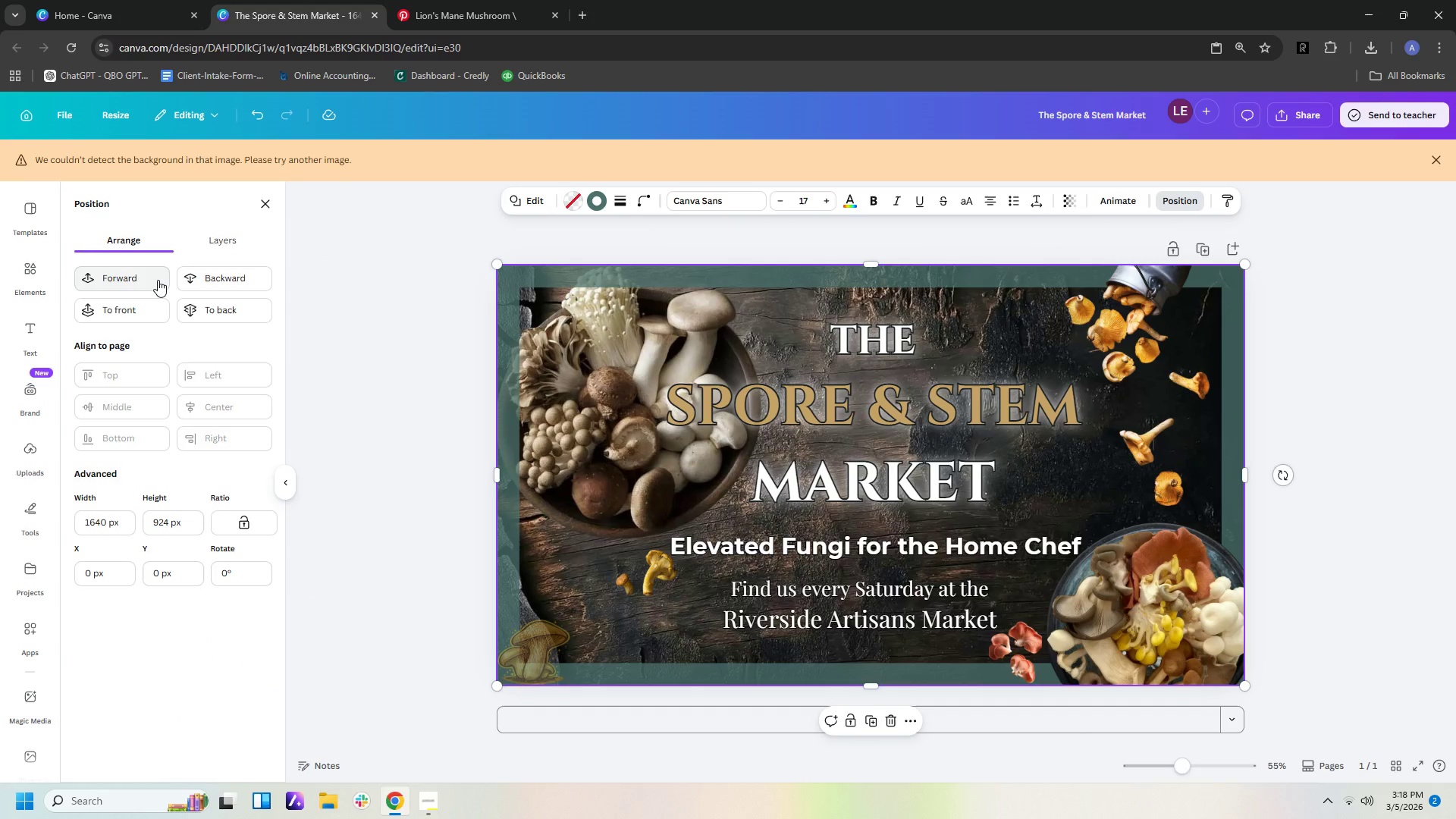 
left_click([158, 280])
 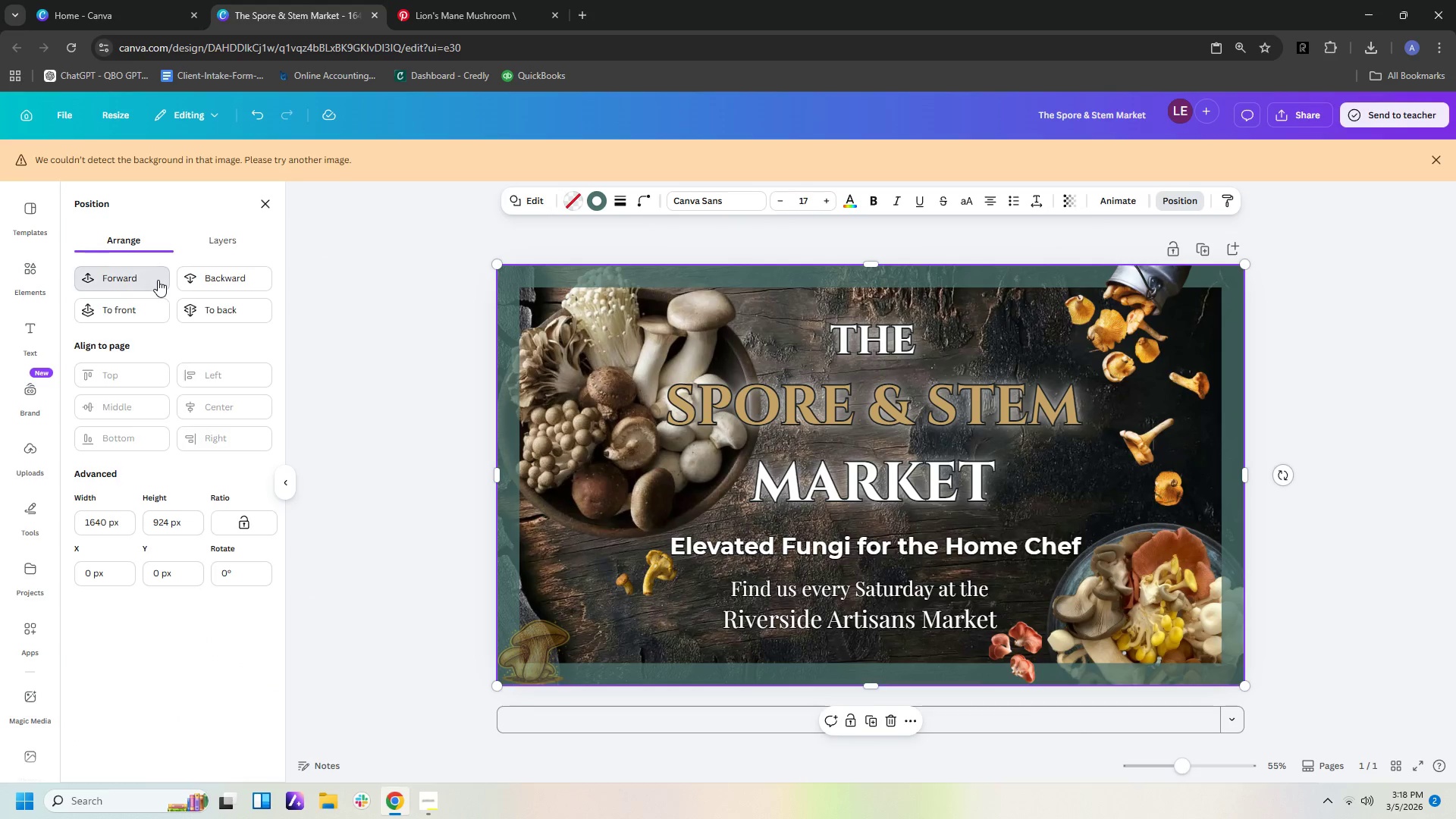 
double_click([158, 280])
 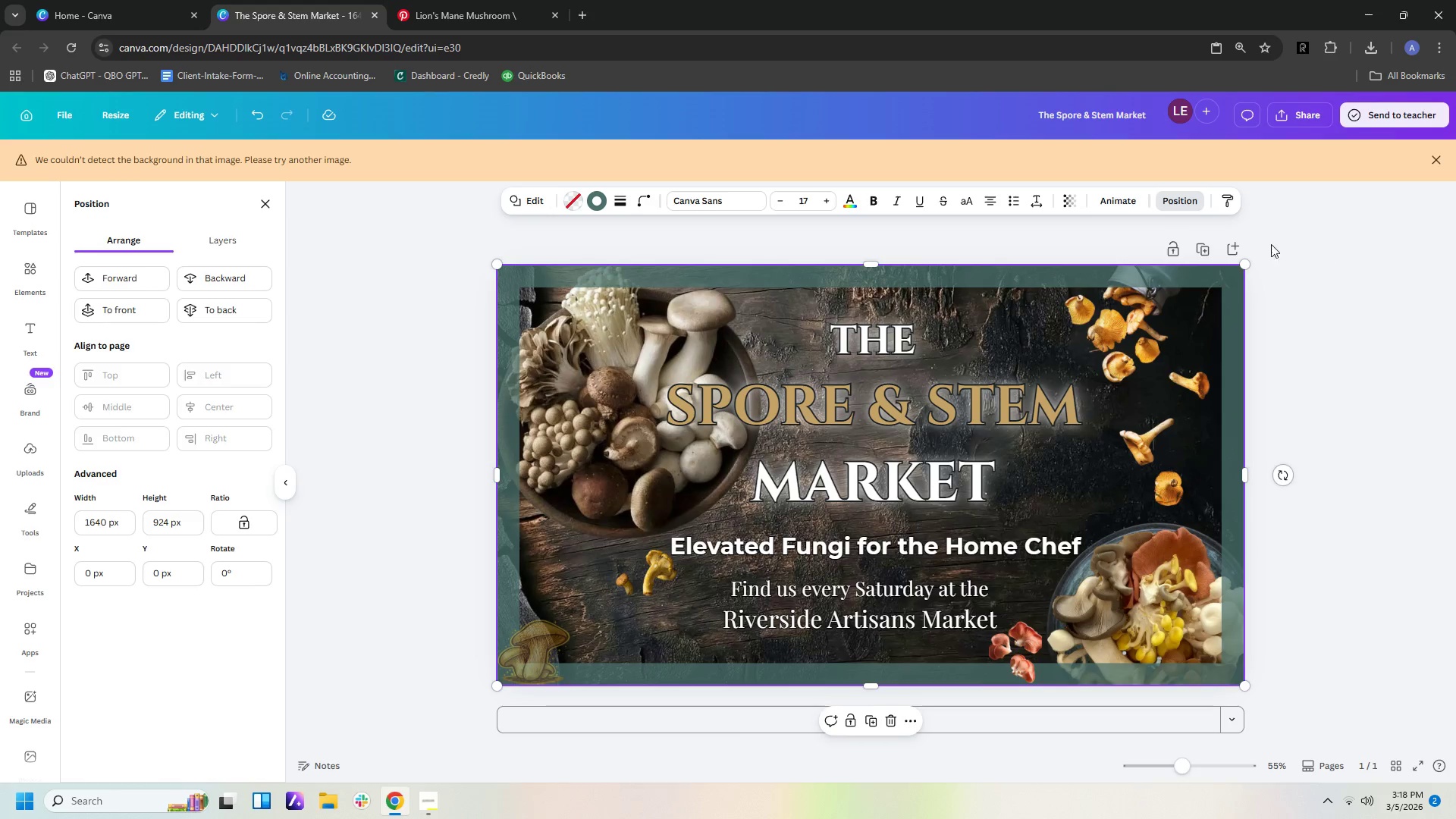 
wait(5.52)
 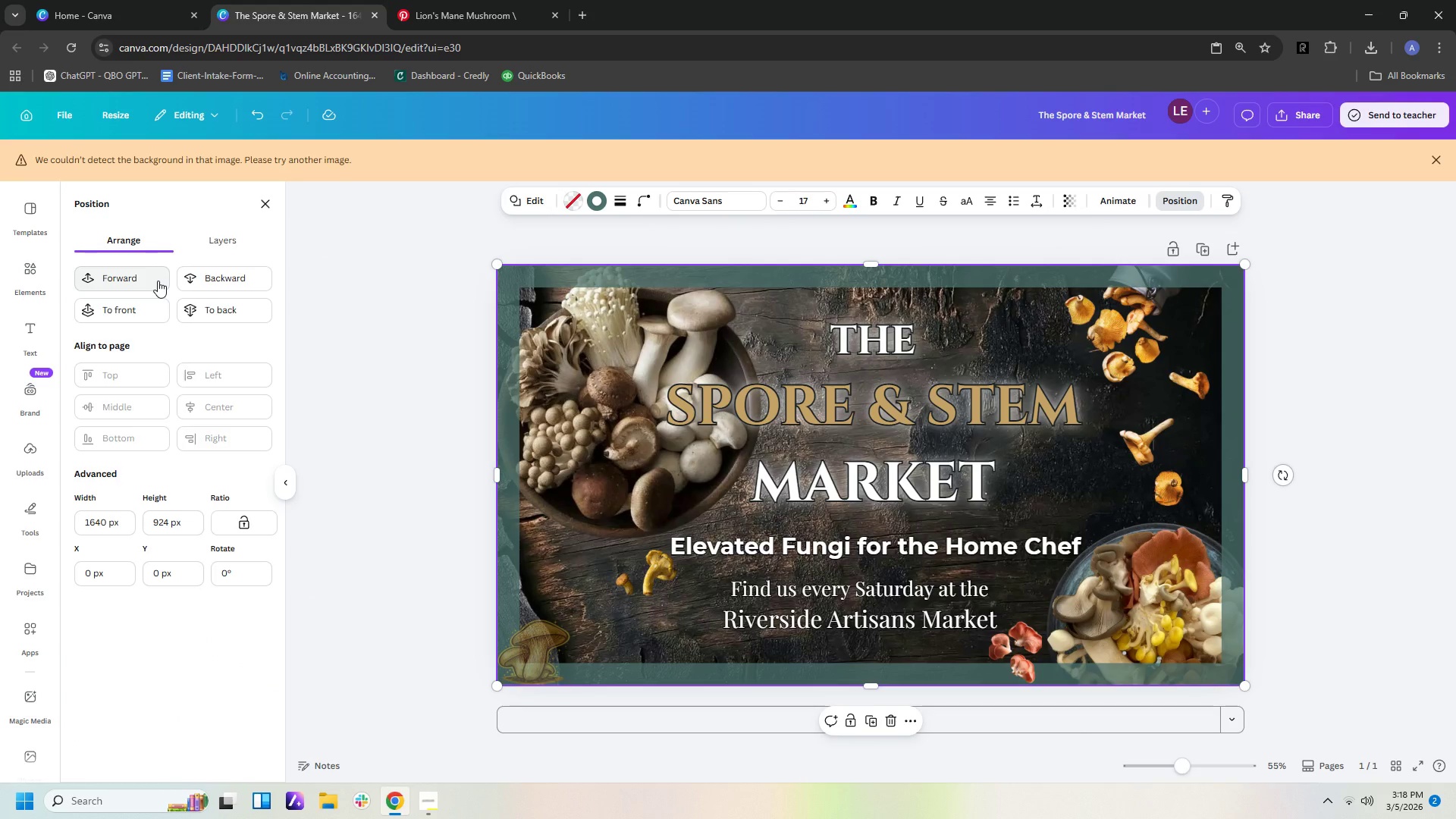 
left_click([1065, 198])
 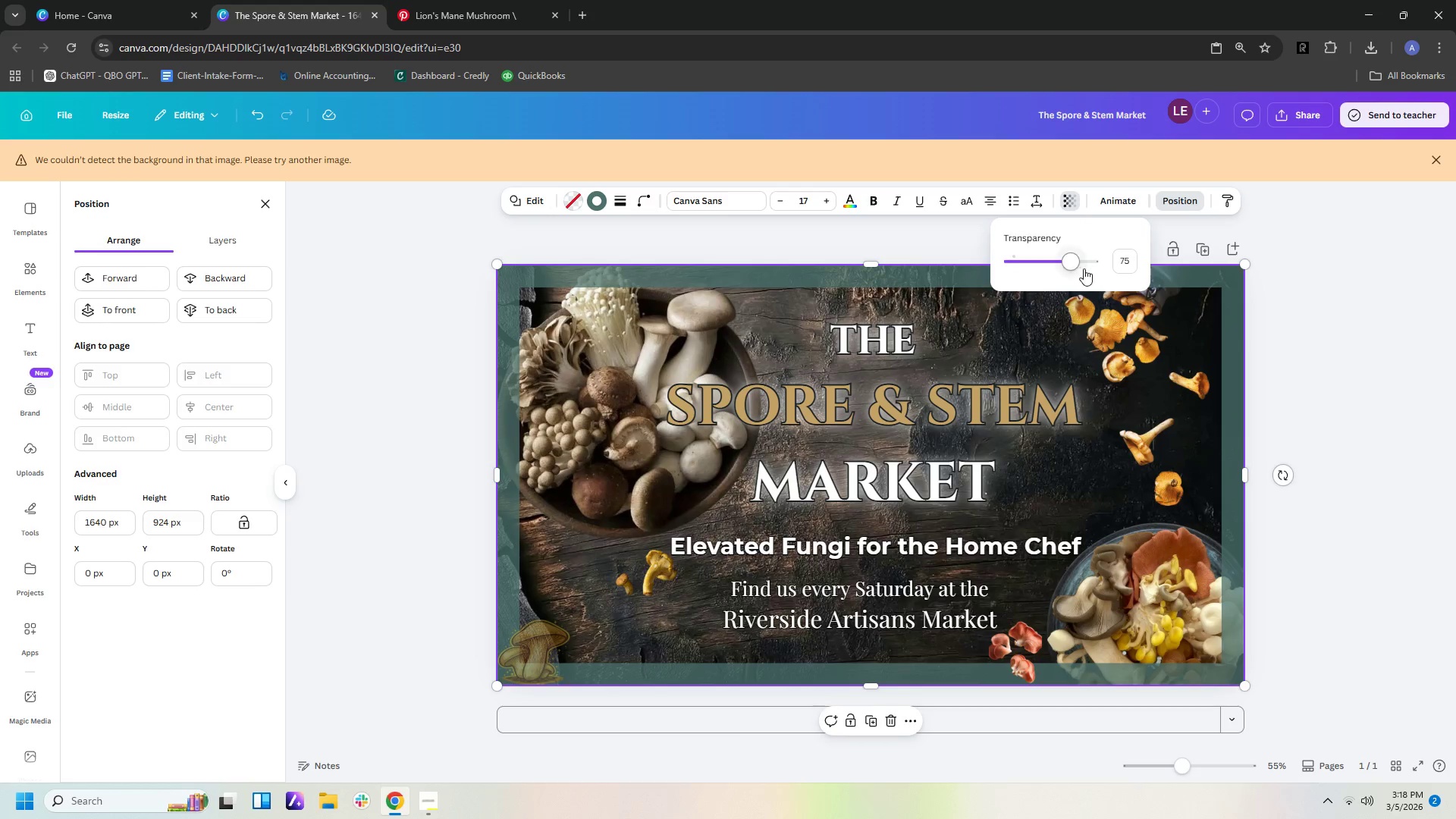 
left_click_drag(start_coordinate=[1069, 267], to_coordinate=[1084, 261])
 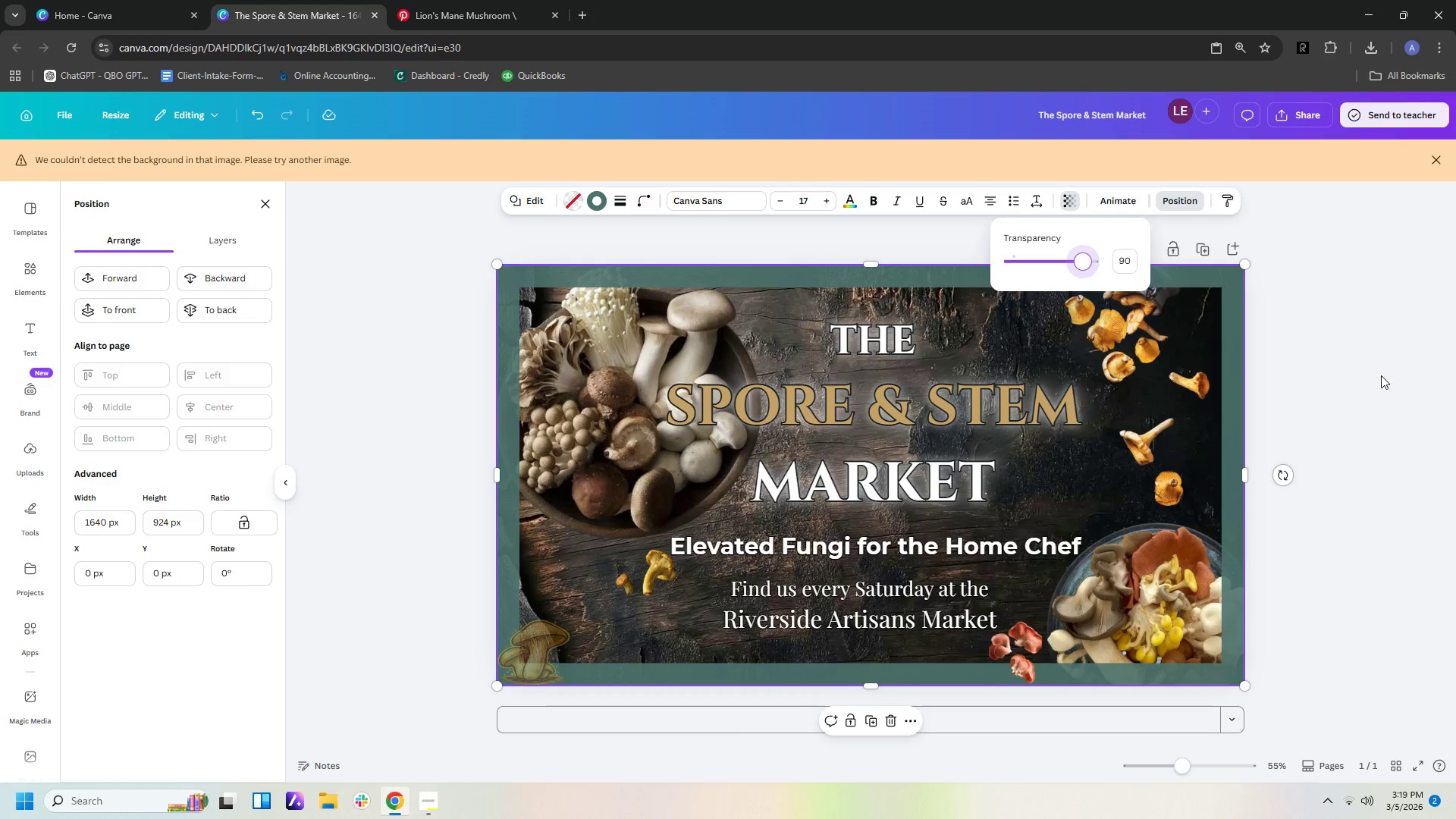 
left_click([1401, 383])
 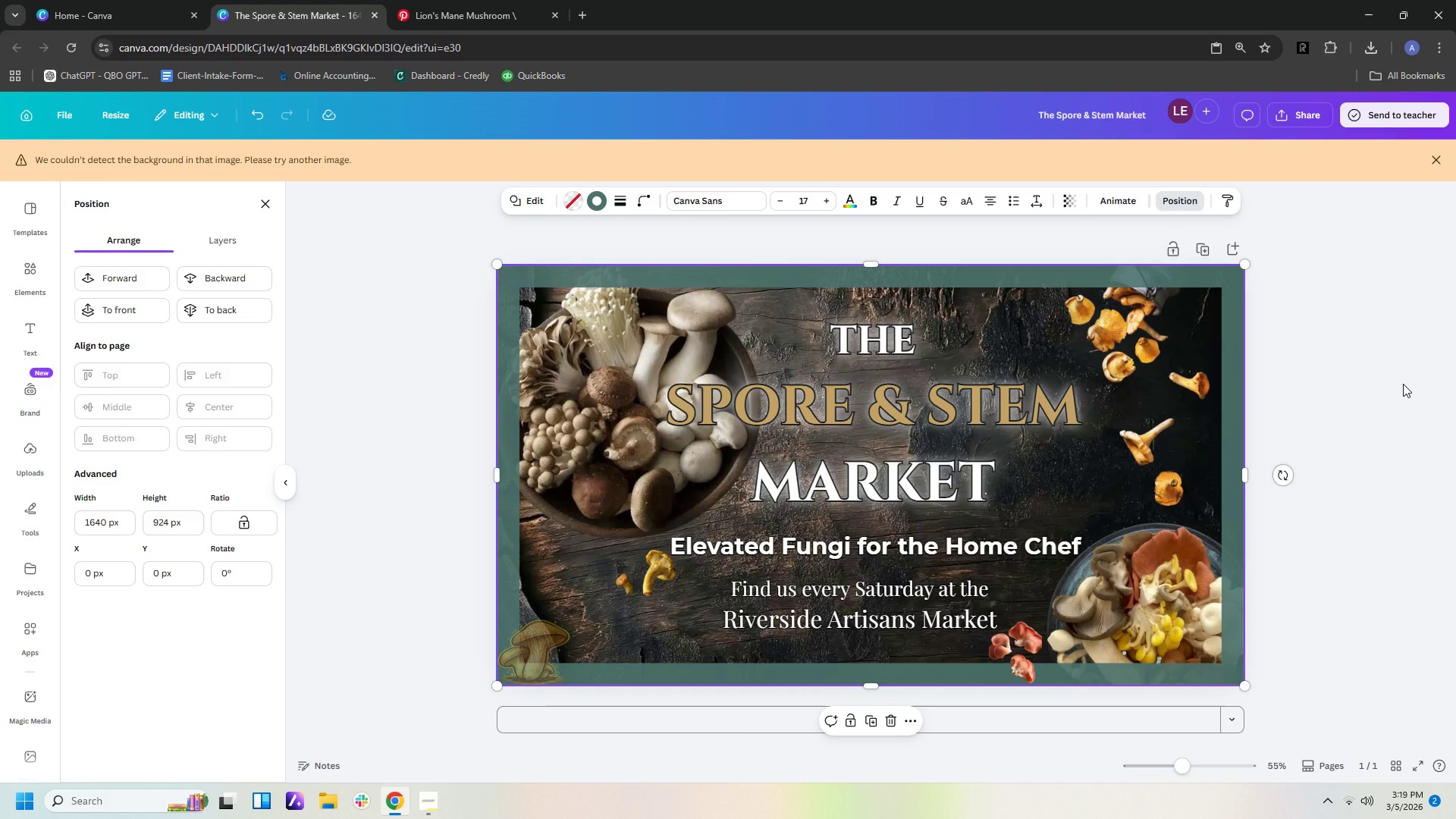 
left_click([1403, 384])
 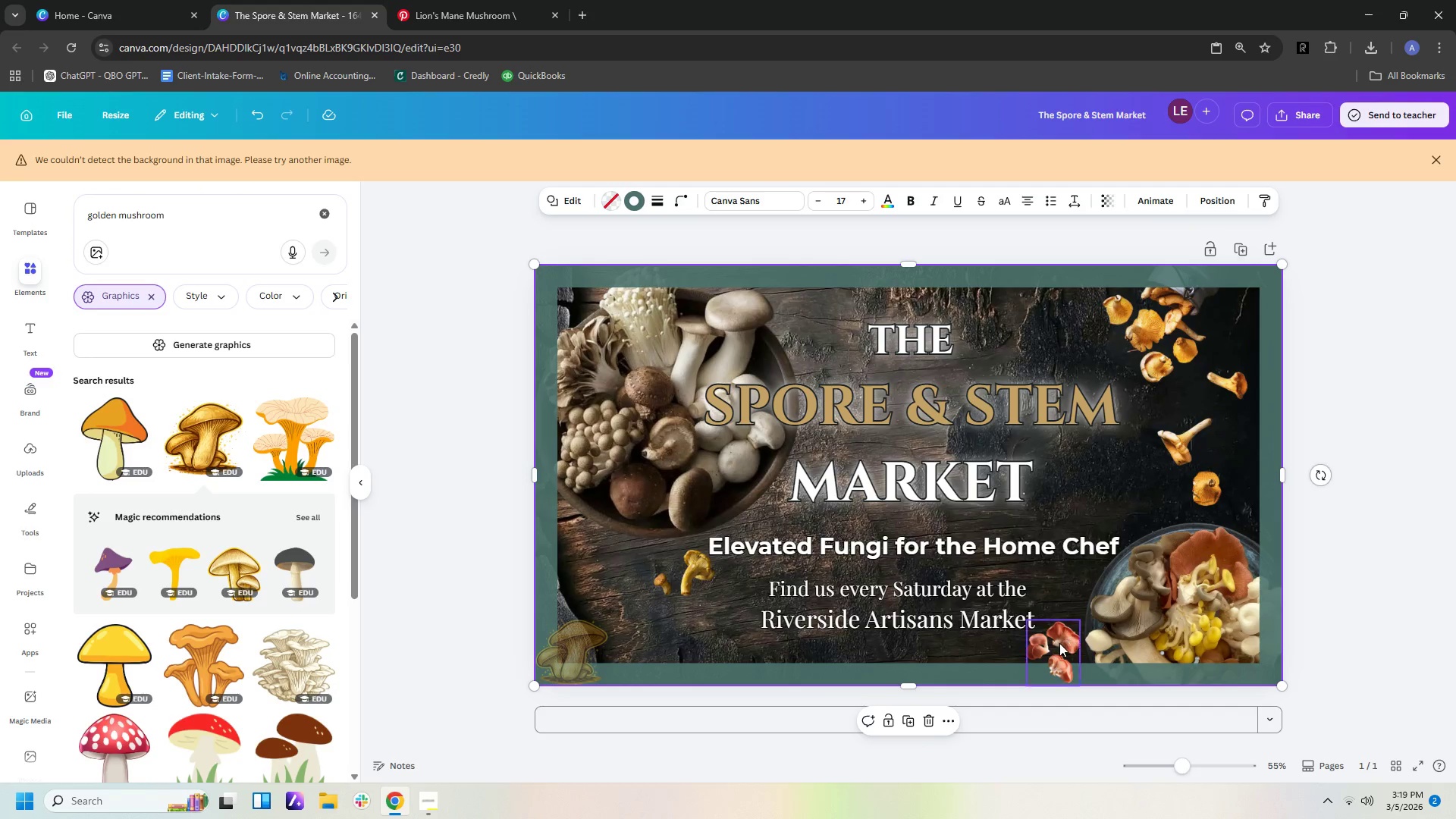 
left_click_drag(start_coordinate=[1059, 643], to_coordinate=[1065, 620])
 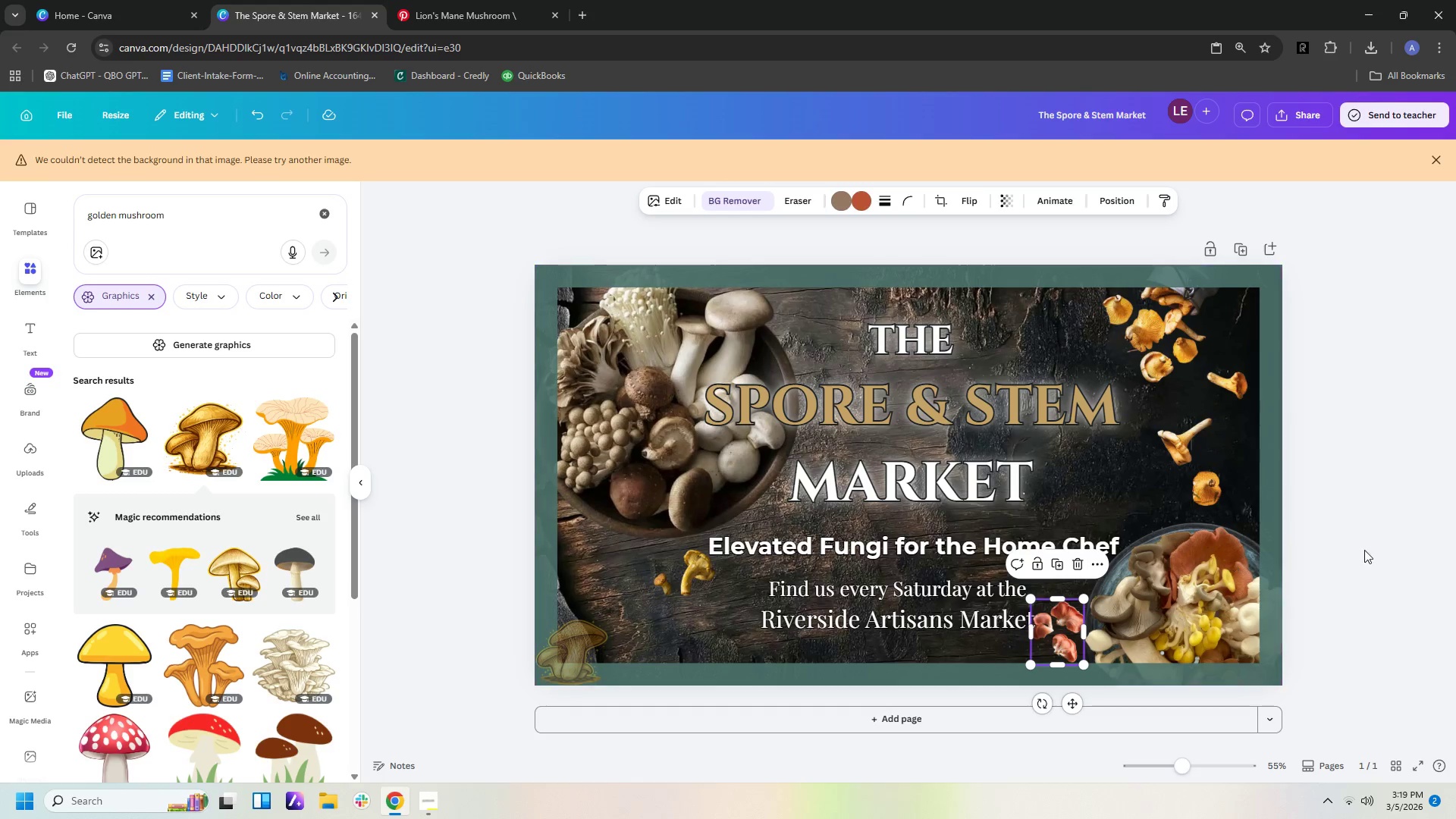 
left_click([1375, 549])
 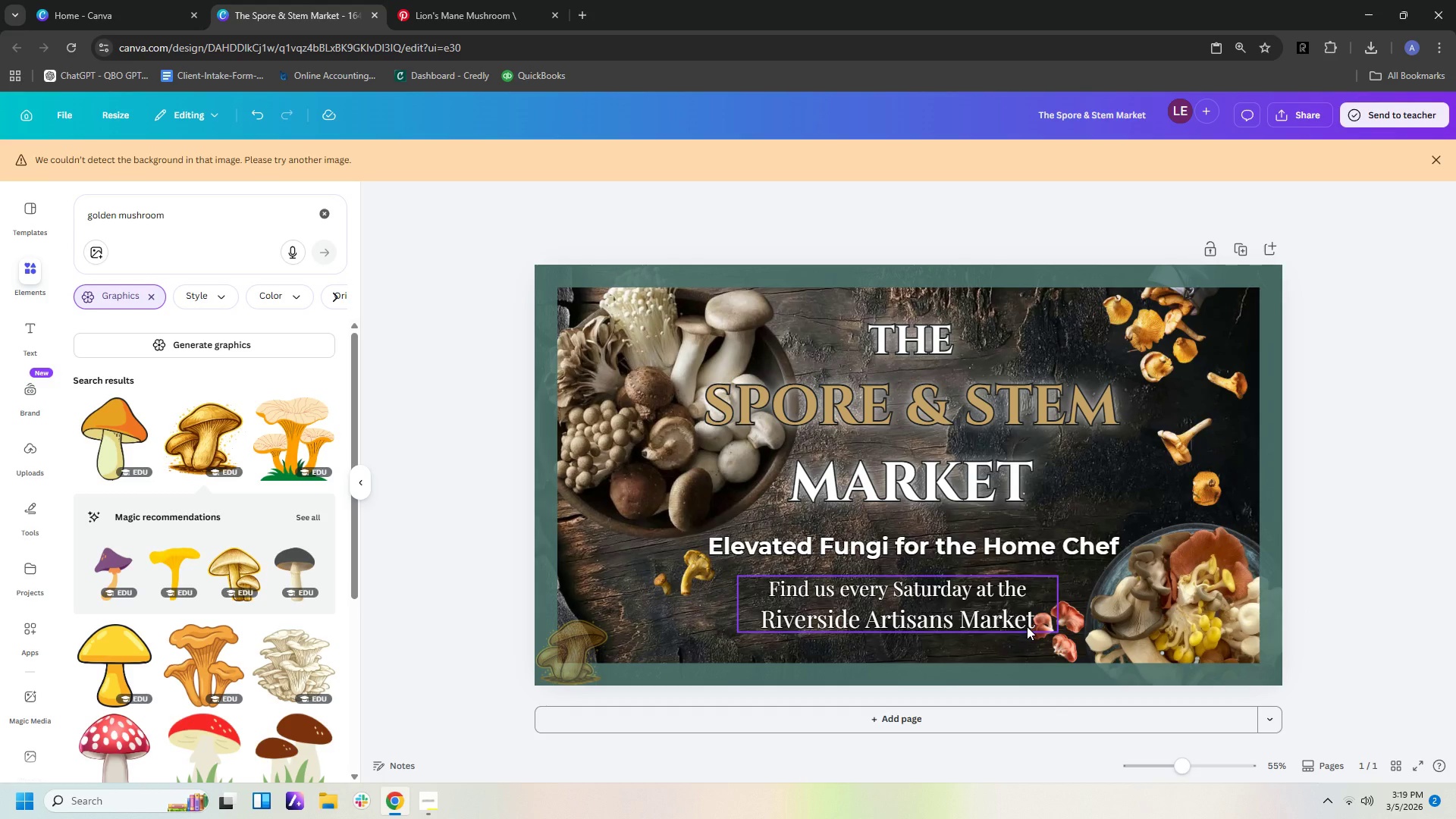 
double_click([1078, 632])
 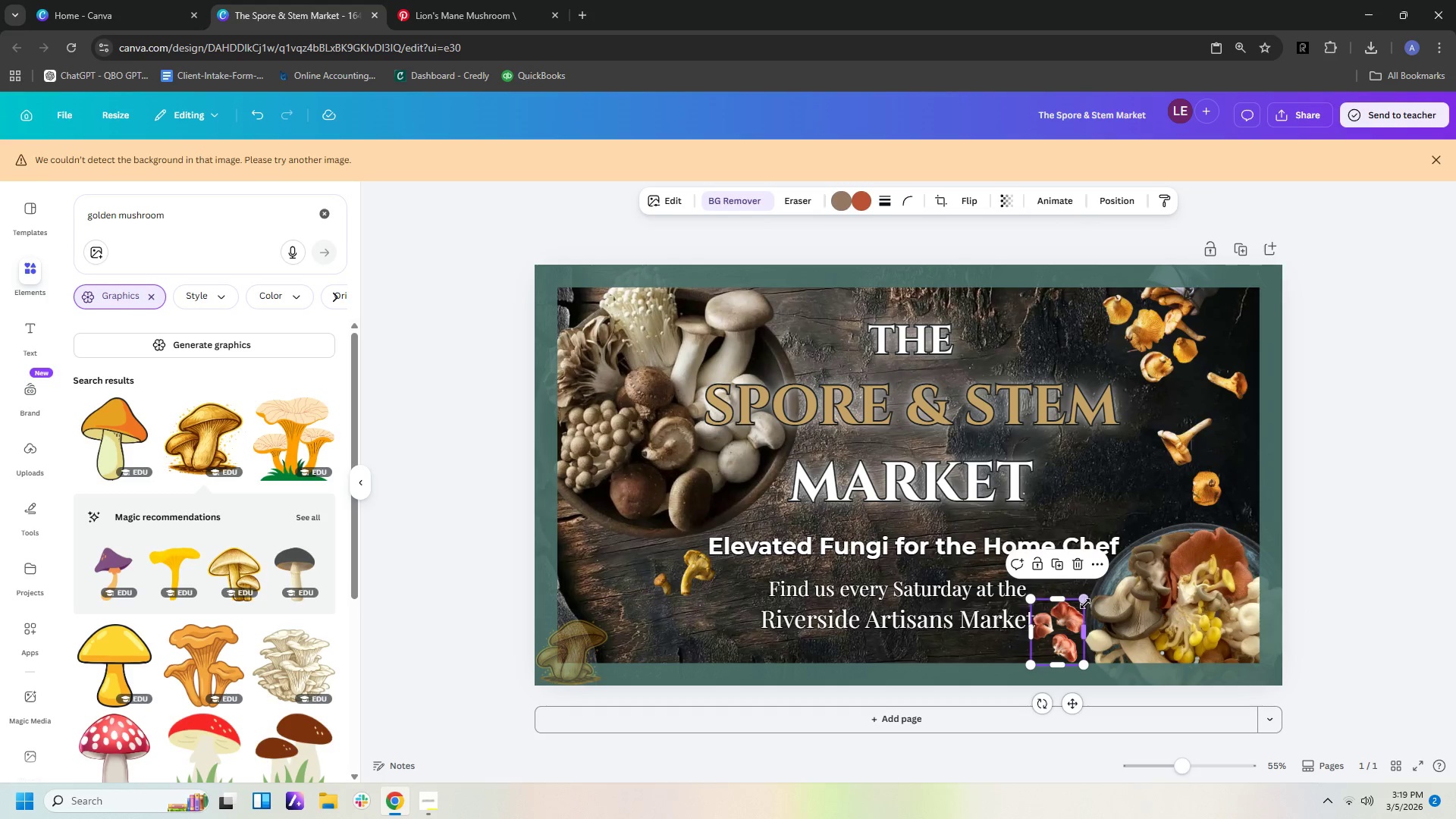 
left_click_drag(start_coordinate=[1085, 601], to_coordinate=[1076, 612])
 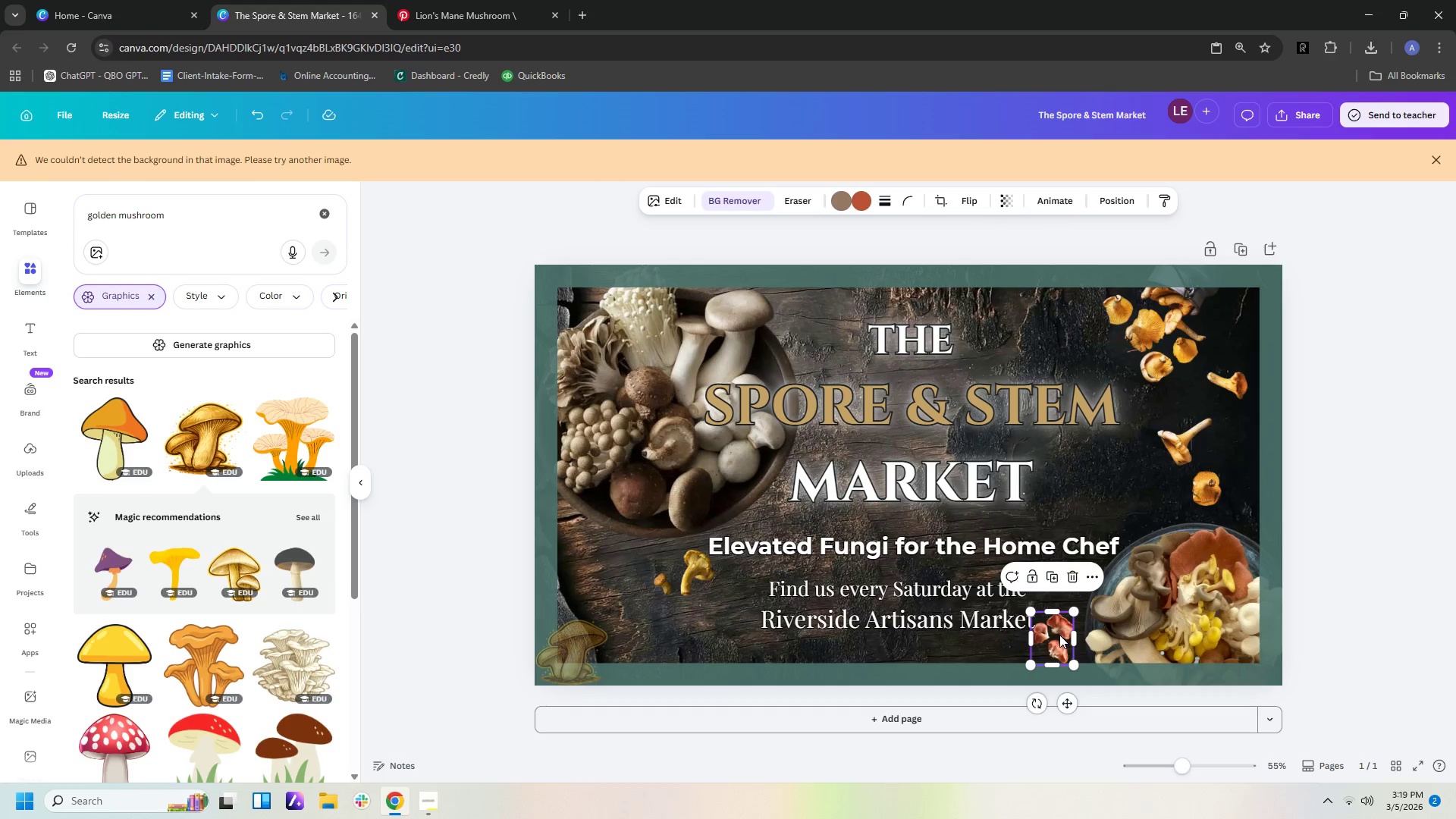 
left_click_drag(start_coordinate=[1057, 635], to_coordinate=[1071, 630])
 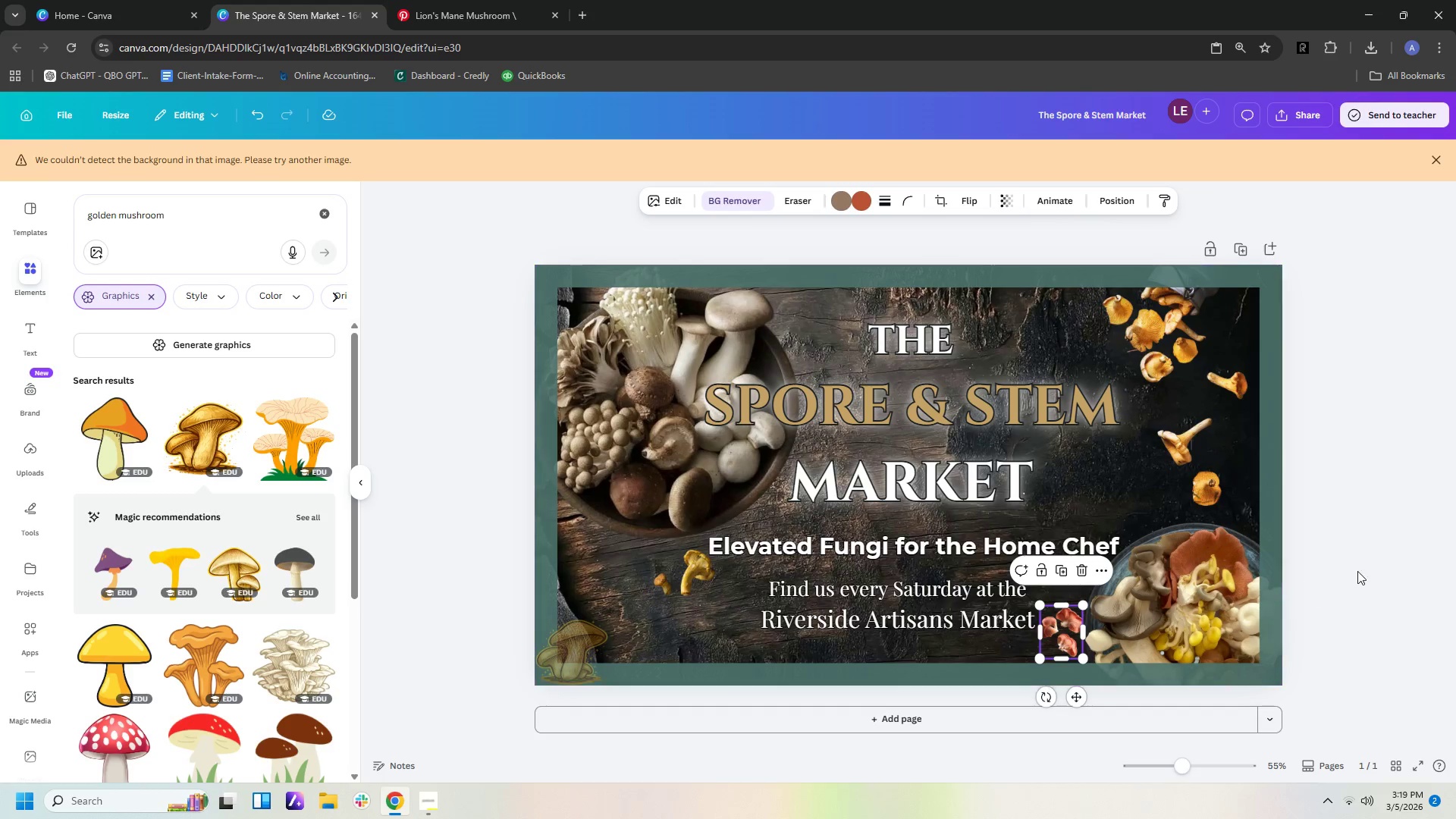 
left_click([1421, 548])
 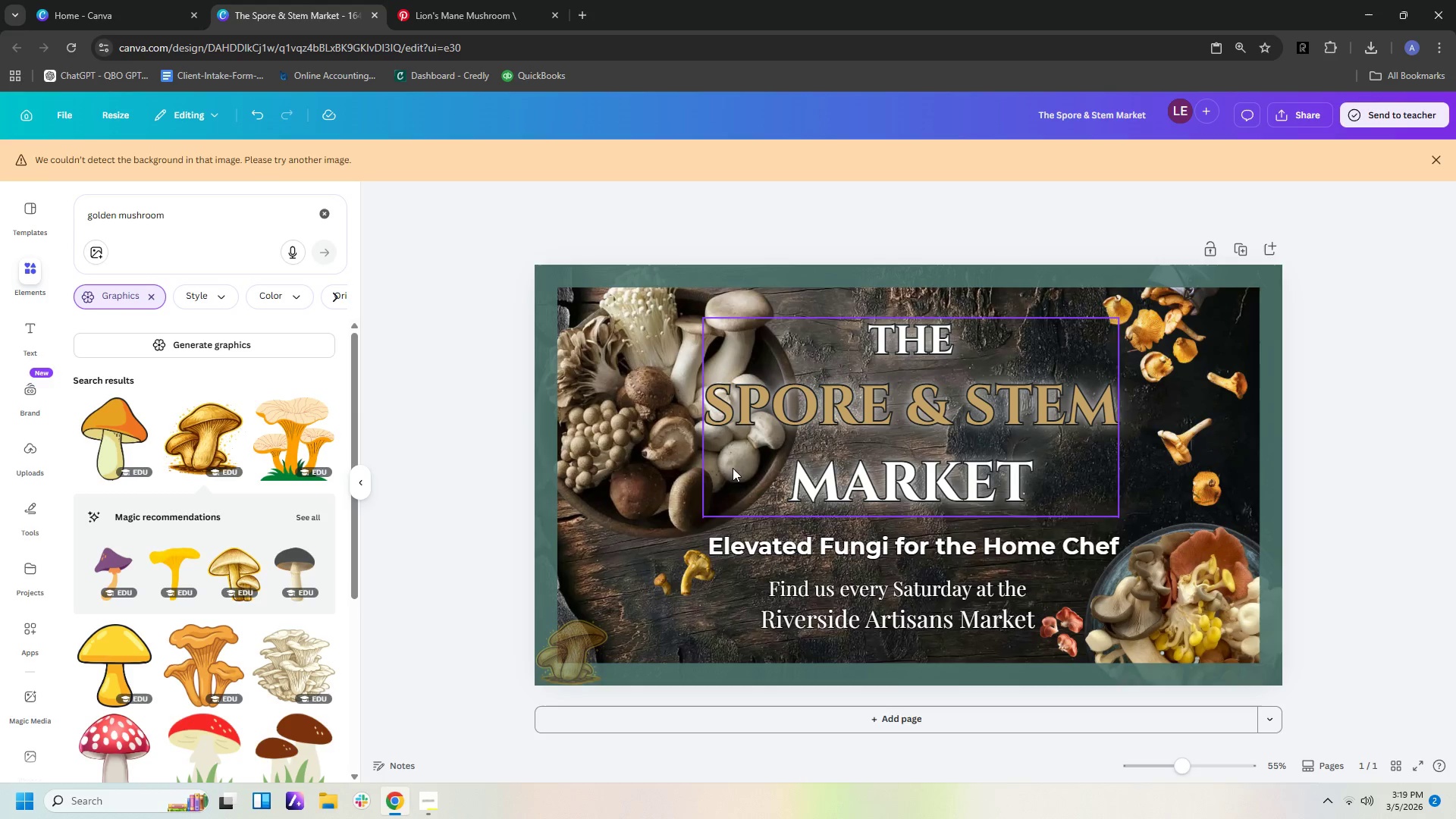 
wait(5.16)
 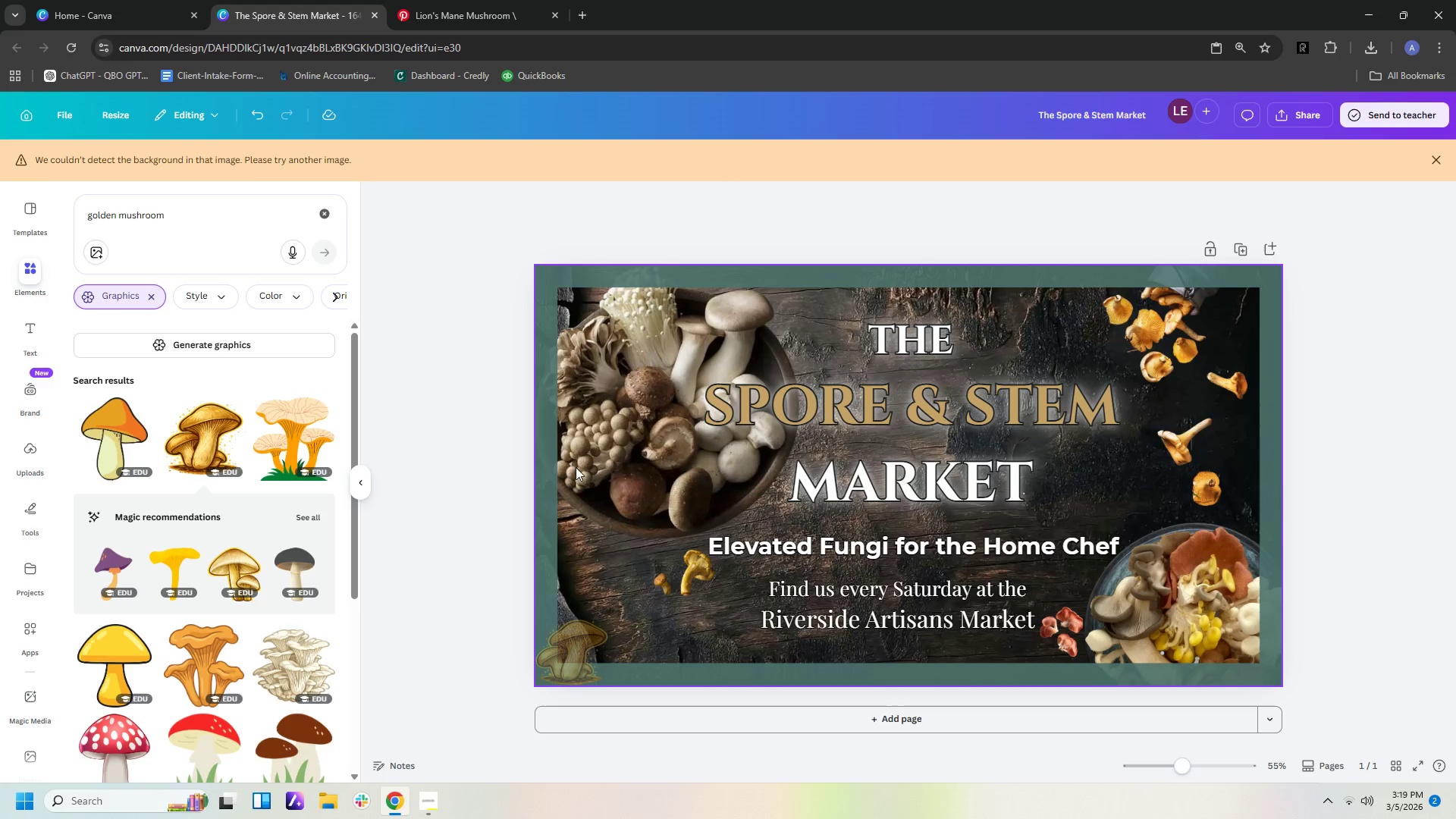 
left_click_drag(start_coordinate=[657, 435], to_coordinate=[657, 470])
 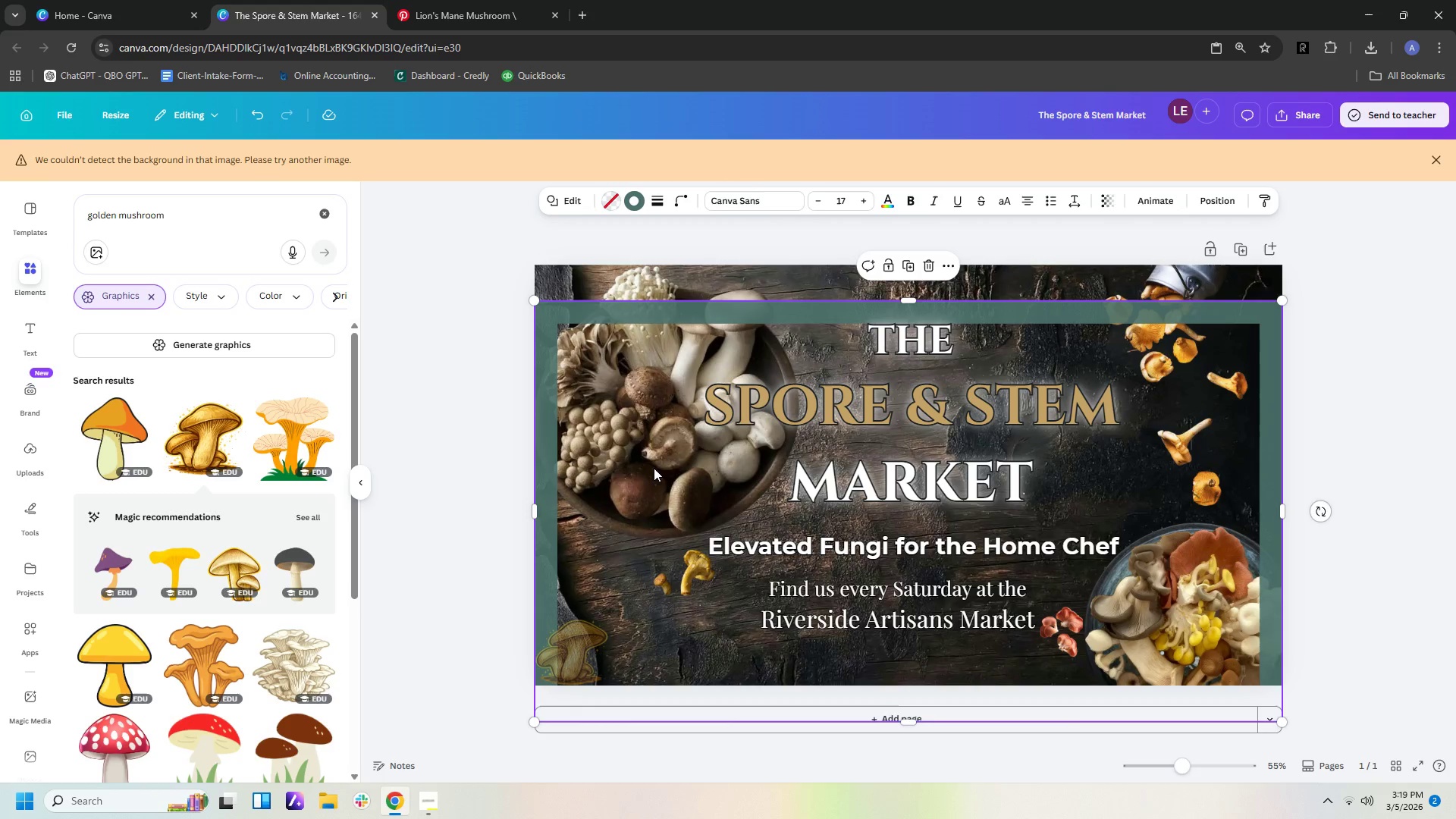 
key(Control+ControlLeft)
 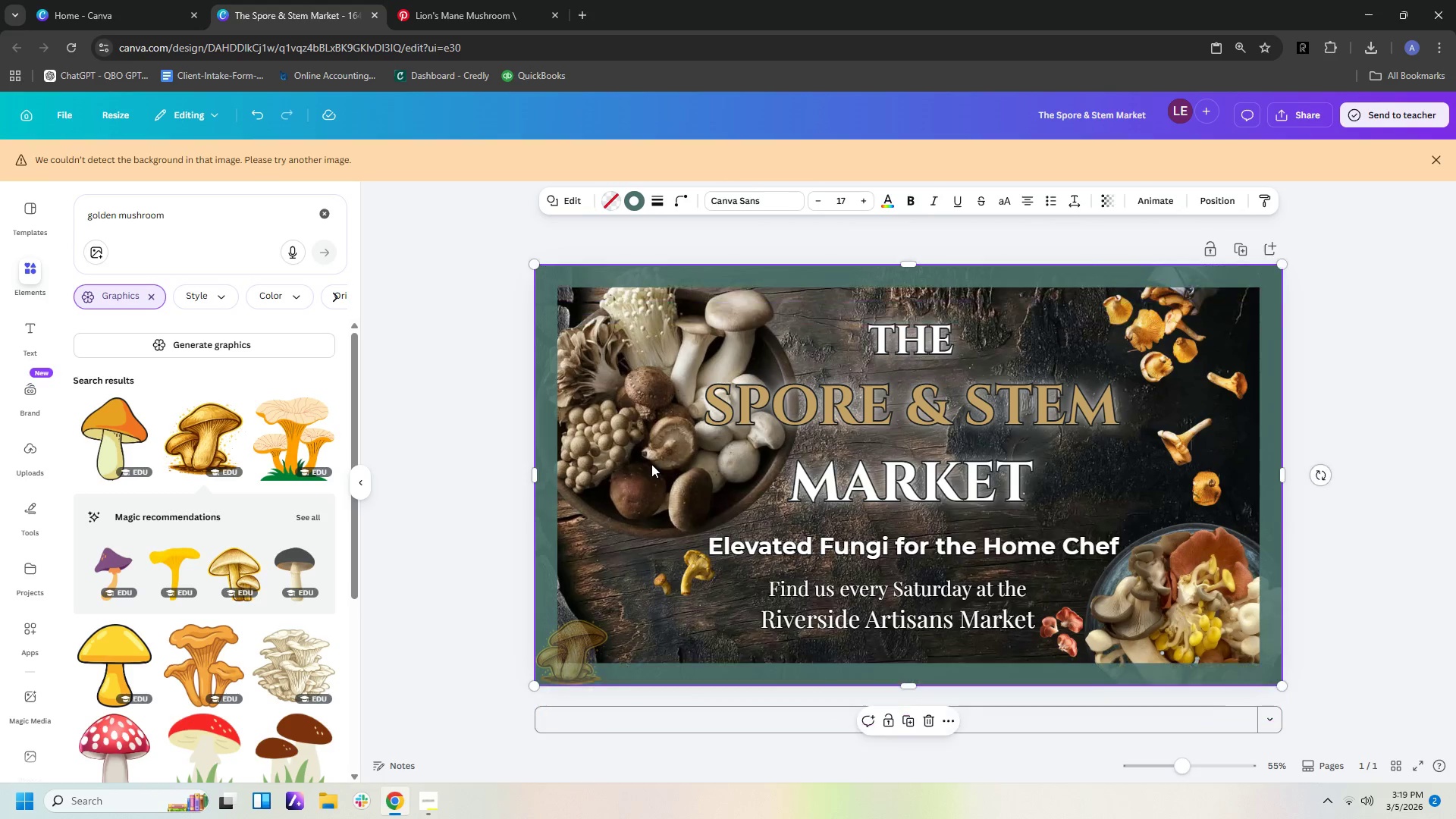 
key(Control+Z)
 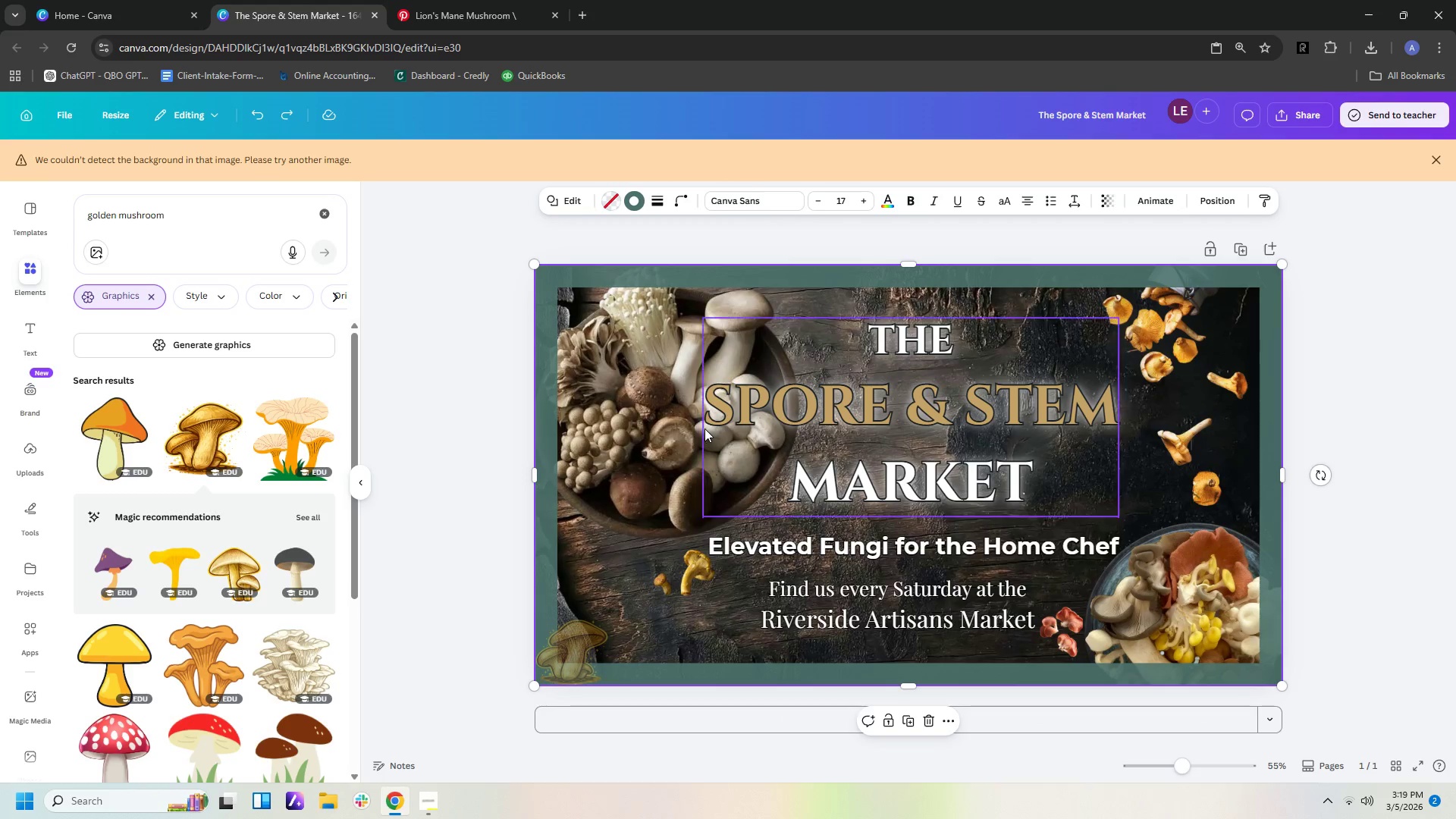 
left_click([691, 431])
 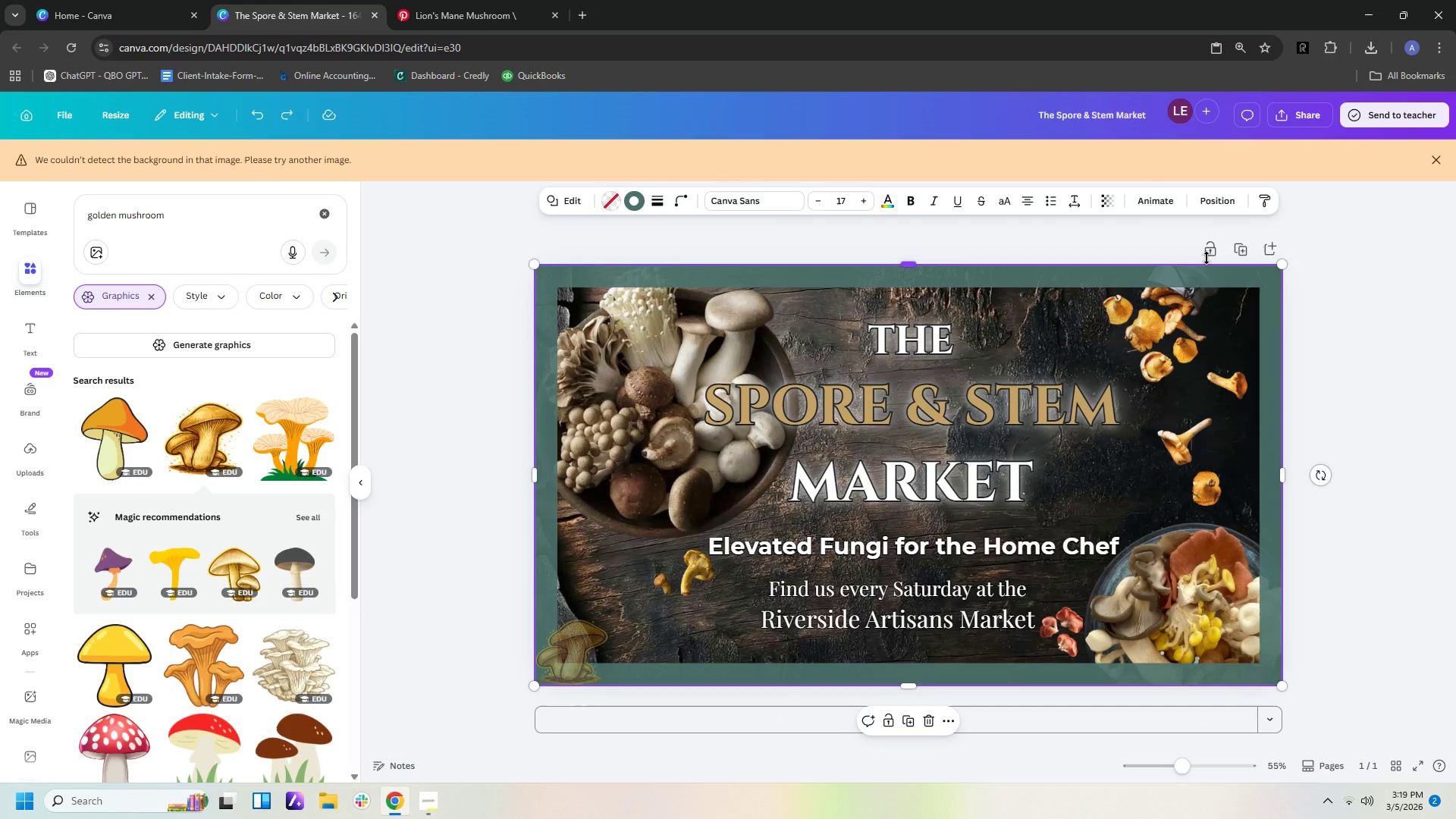 
right_click([1271, 296])
 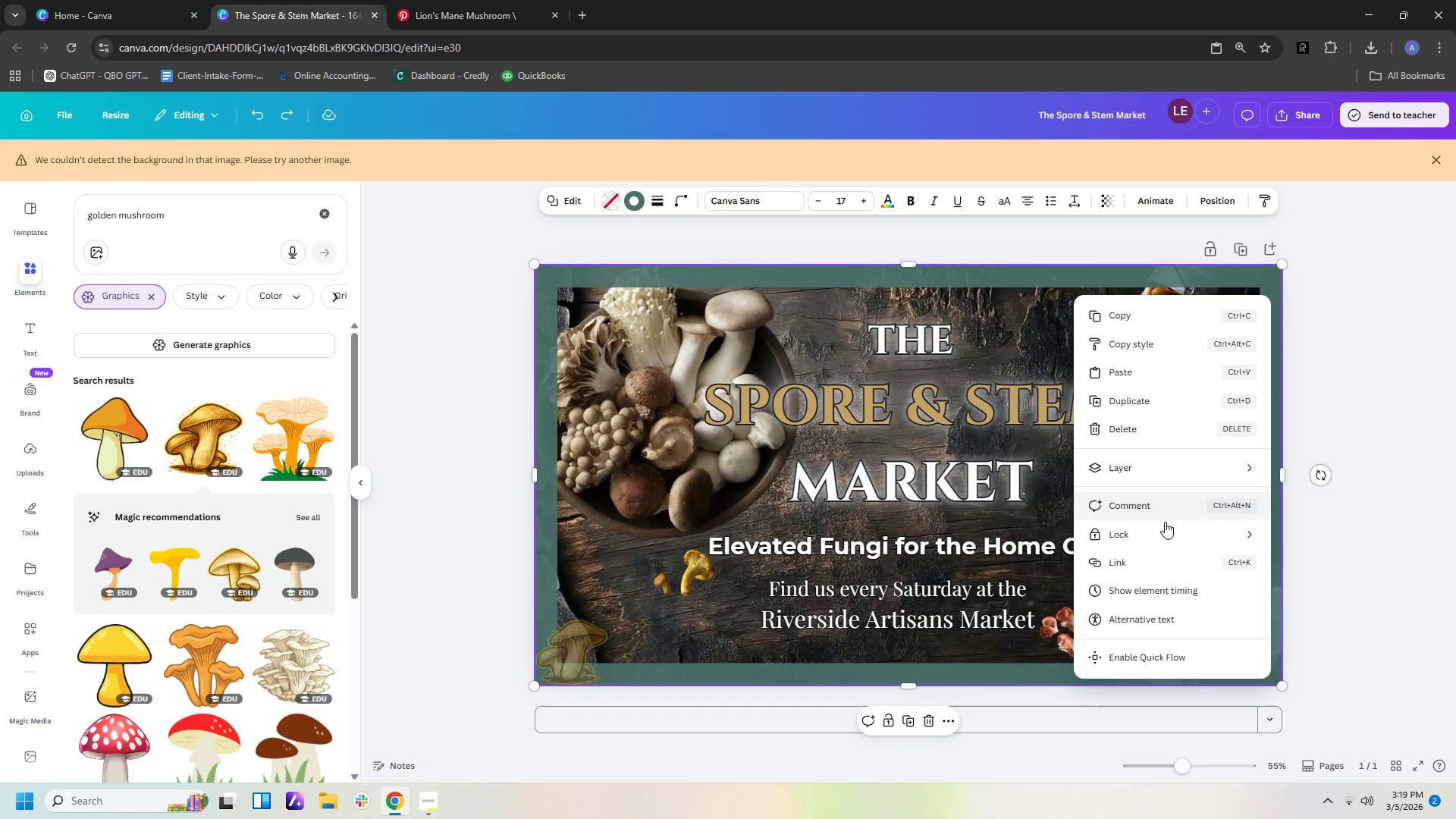 
left_click([1148, 541])
 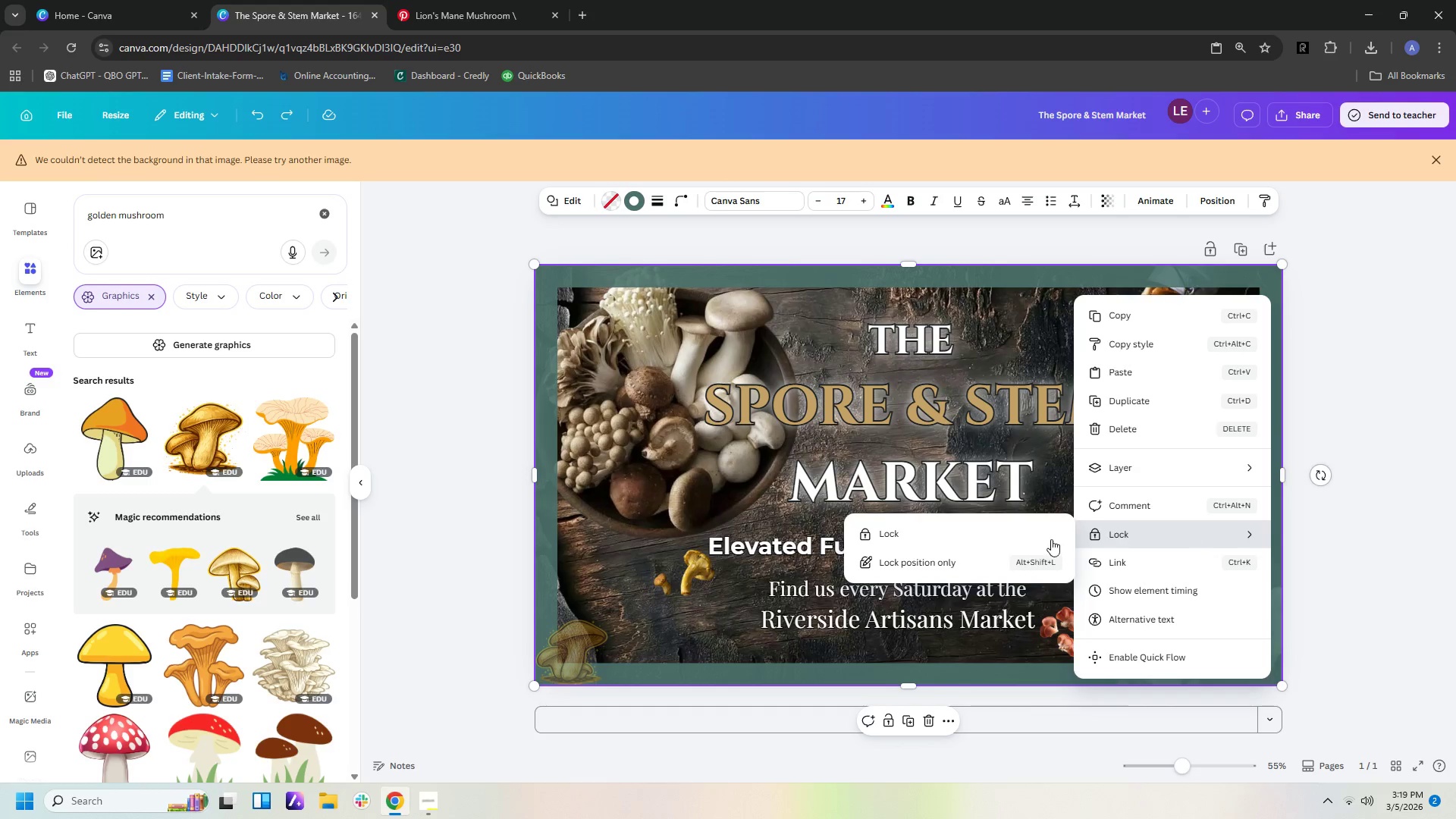 
left_click([1006, 539])
 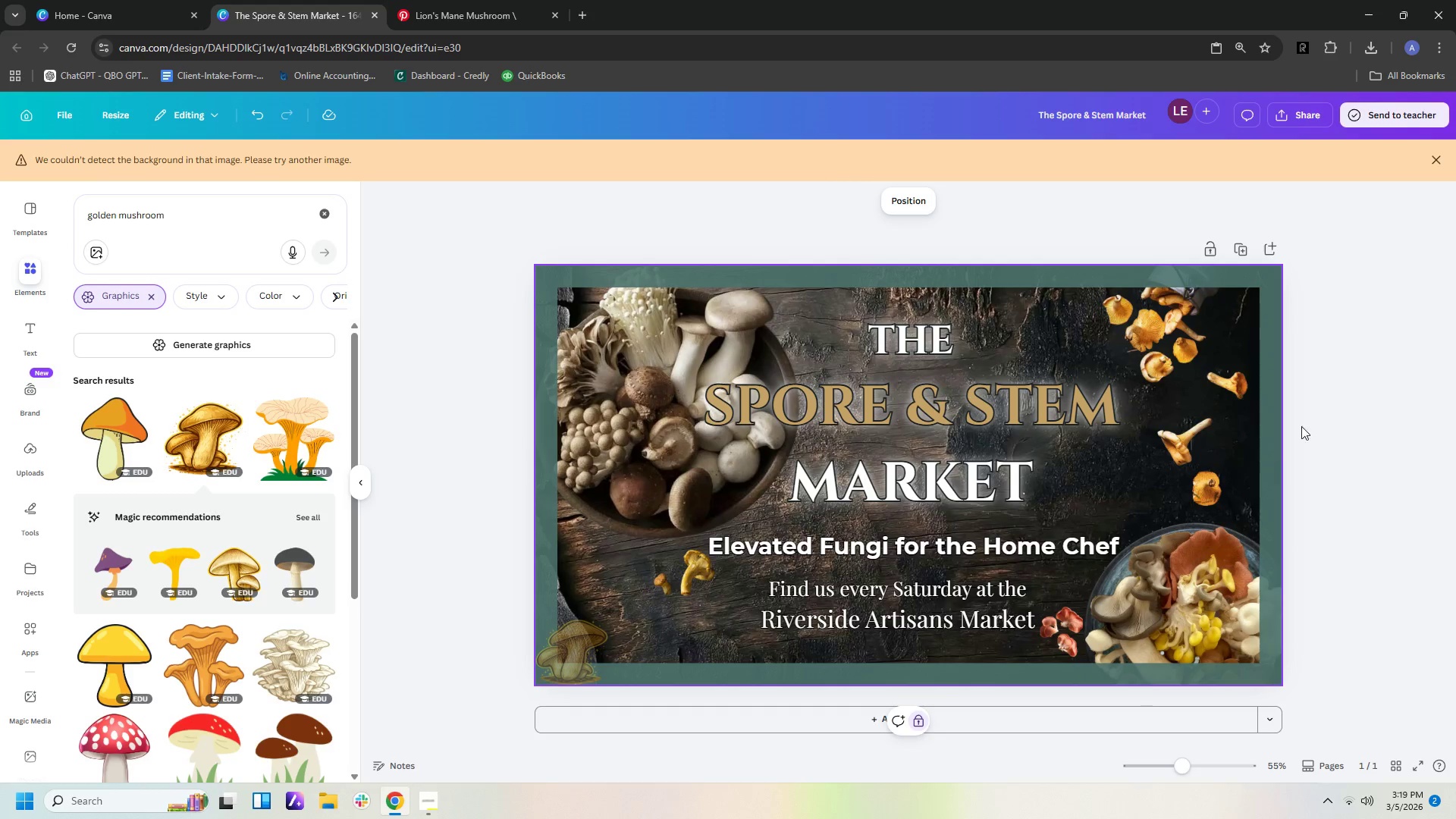 
left_click([1353, 413])
 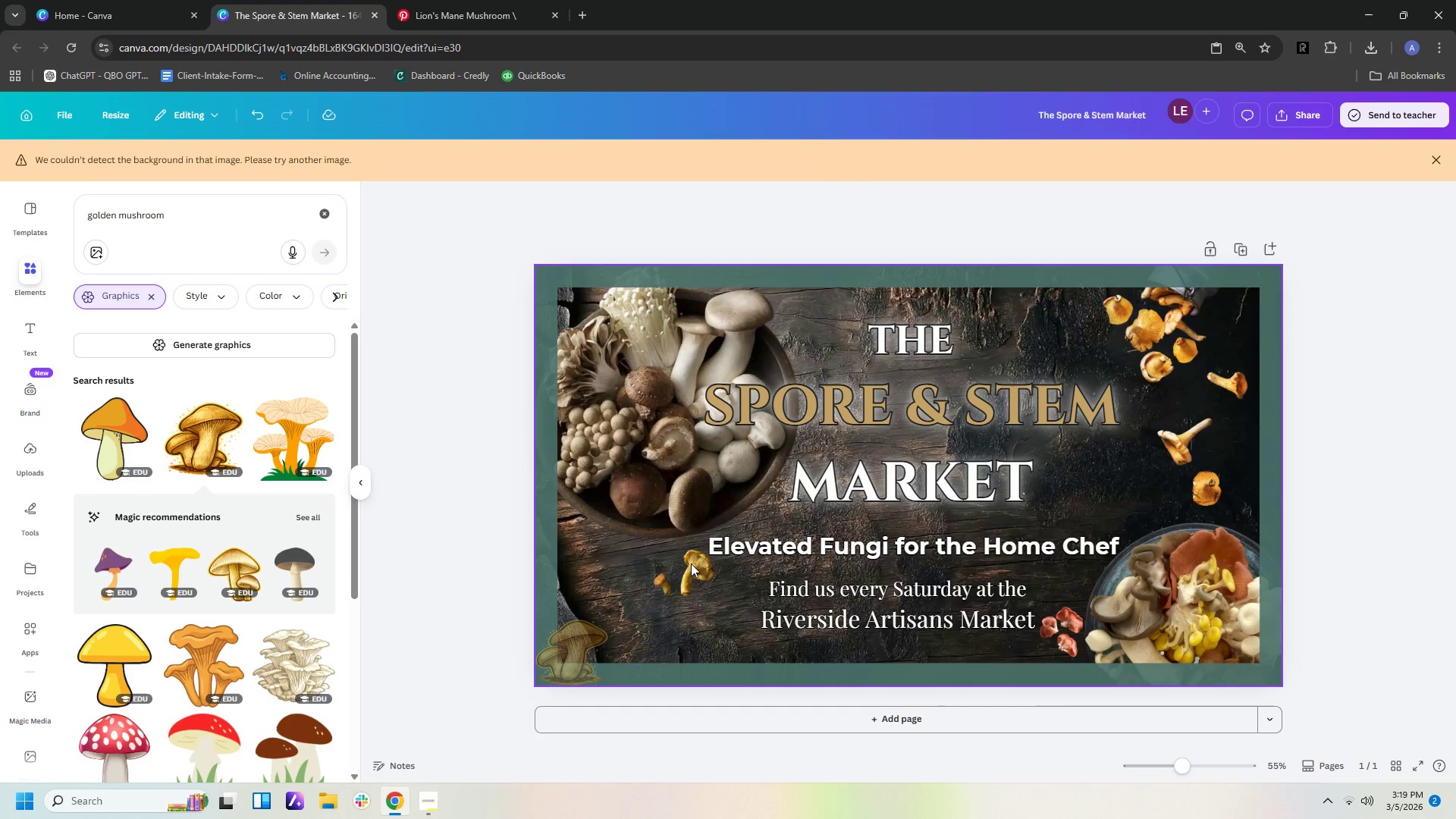 
left_click([684, 580])
 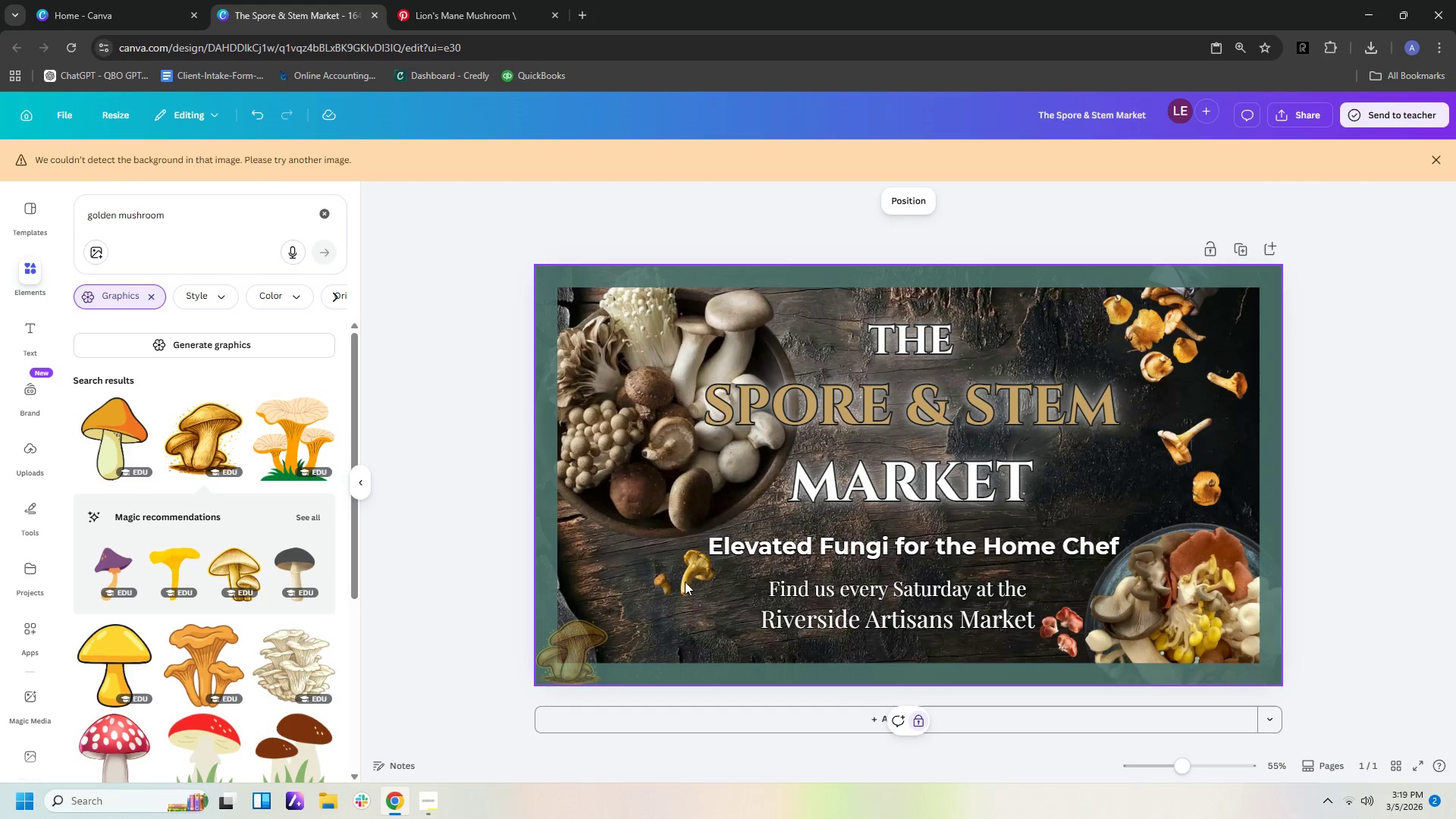 
left_click_drag(start_coordinate=[685, 582], to_coordinate=[664, 601])
 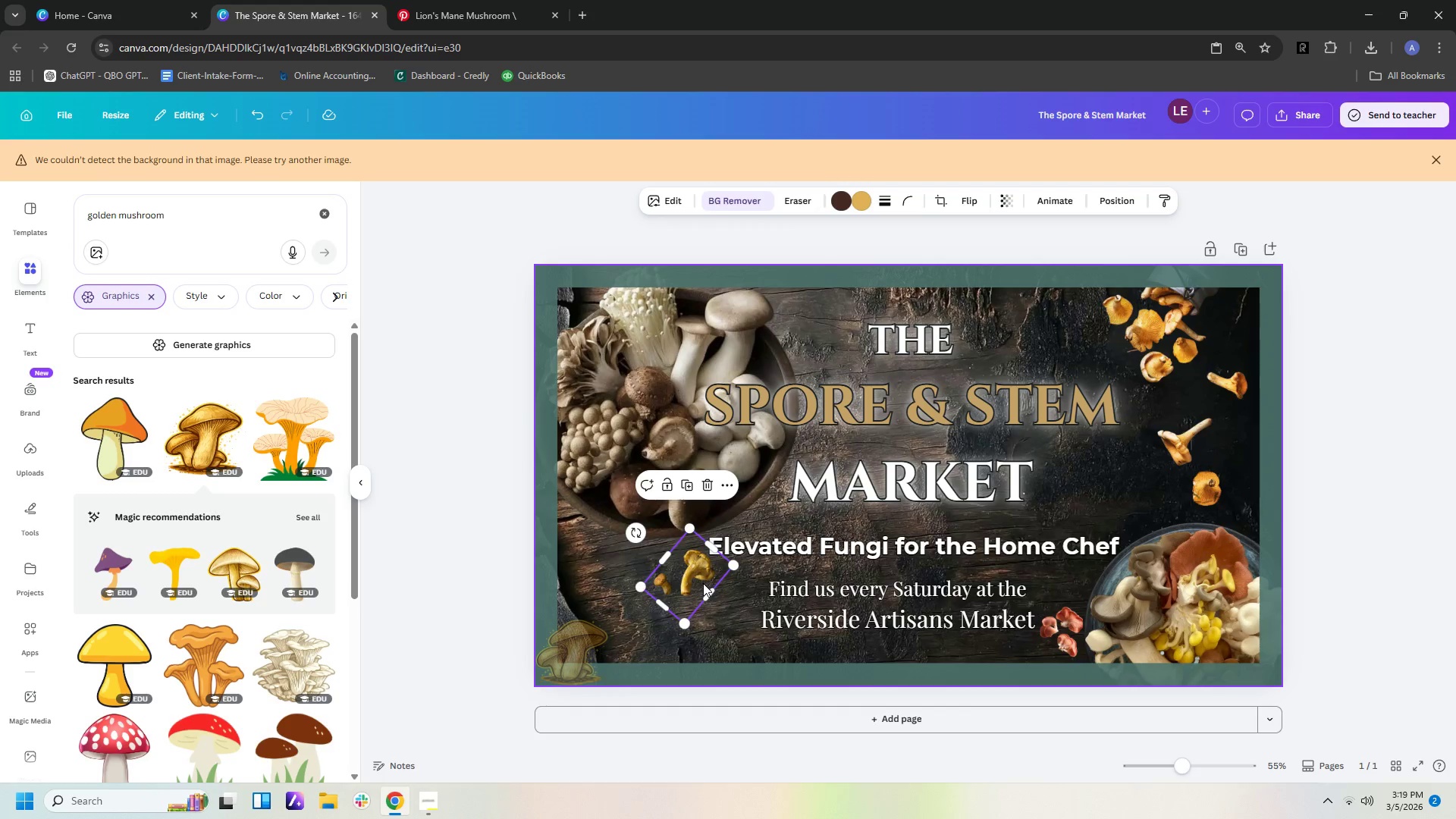 
left_click([702, 577])
 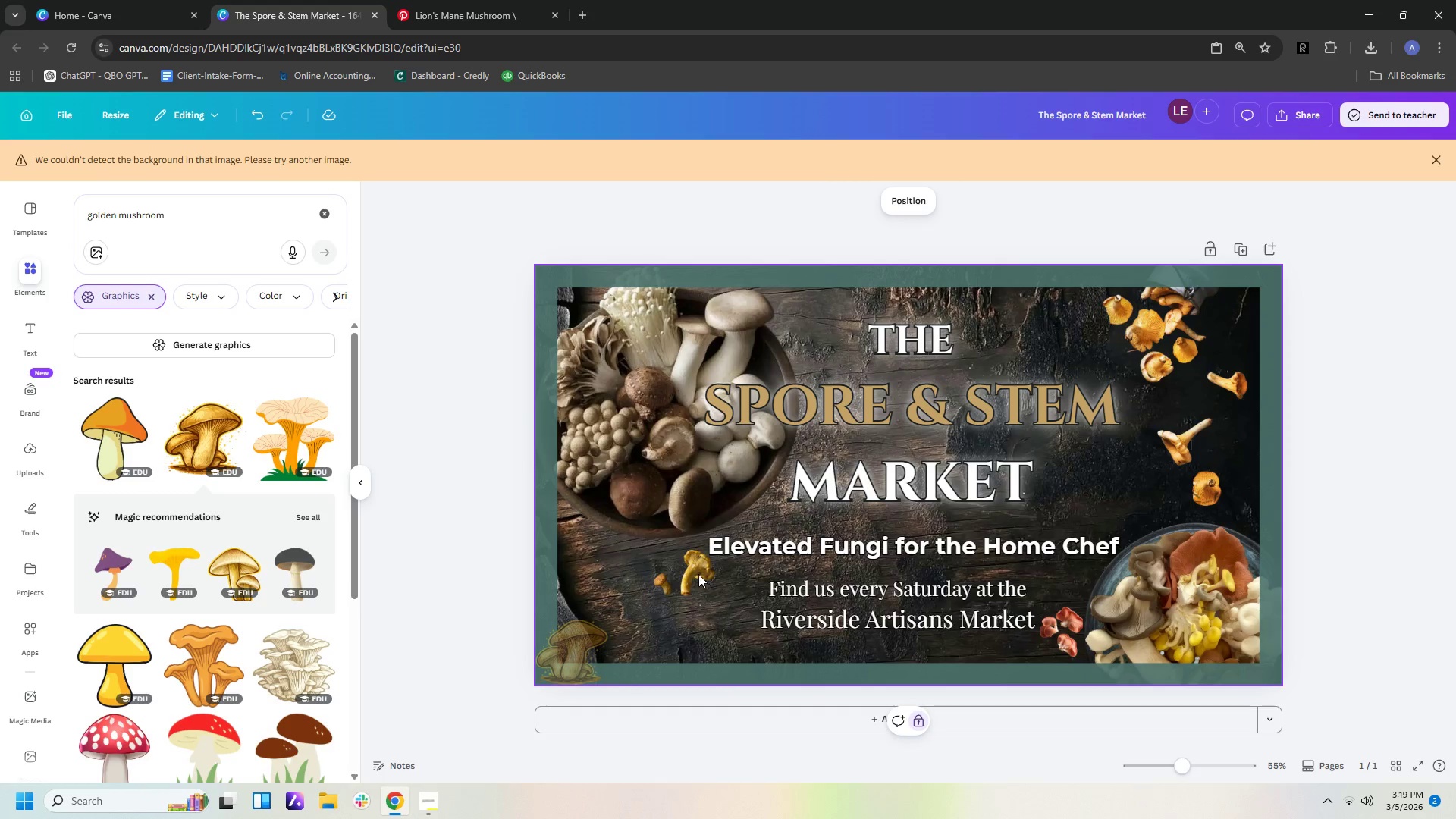 
left_click_drag(start_coordinate=[698, 573], to_coordinate=[689, 586])
 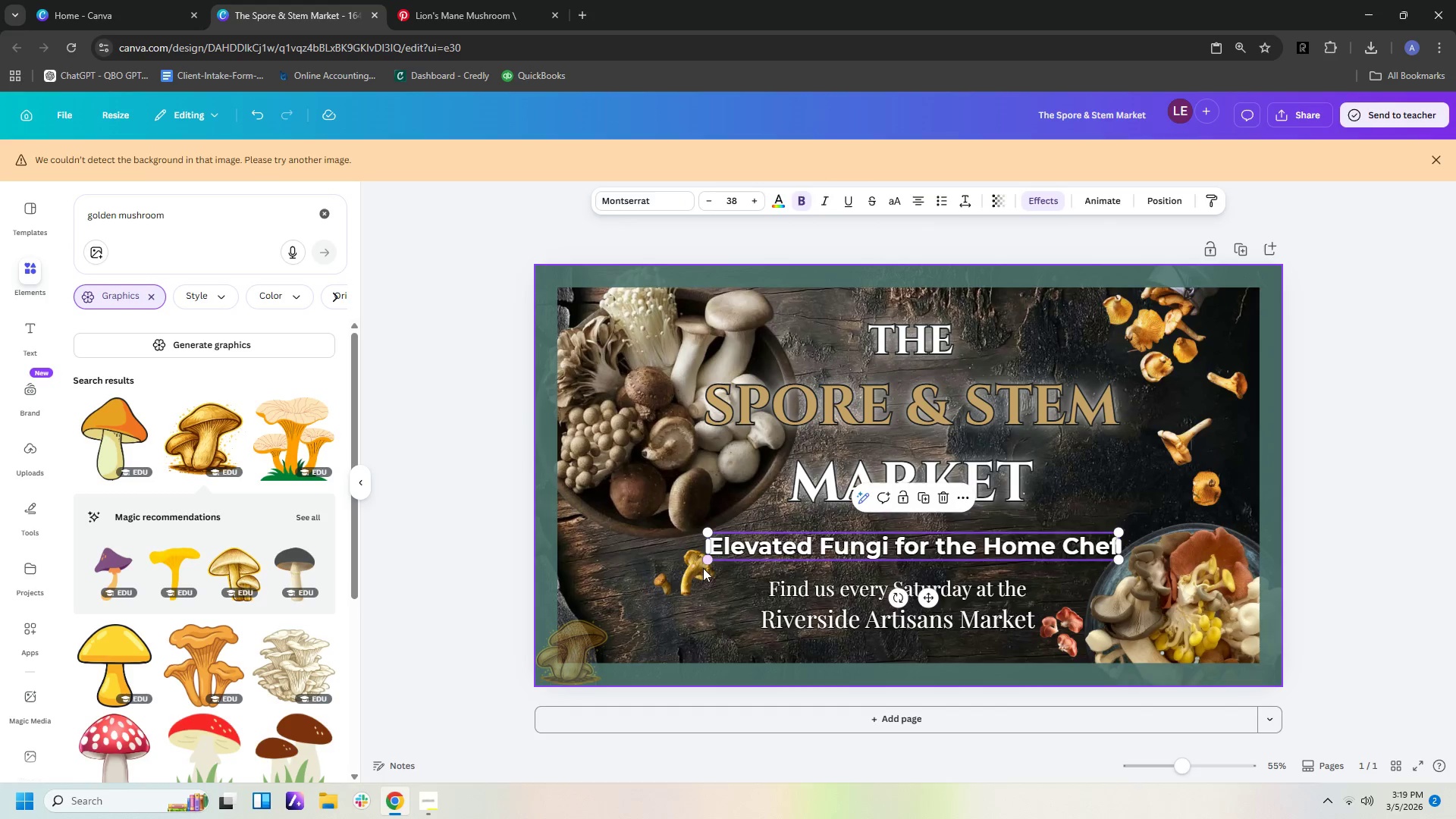 
left_click([695, 572])
 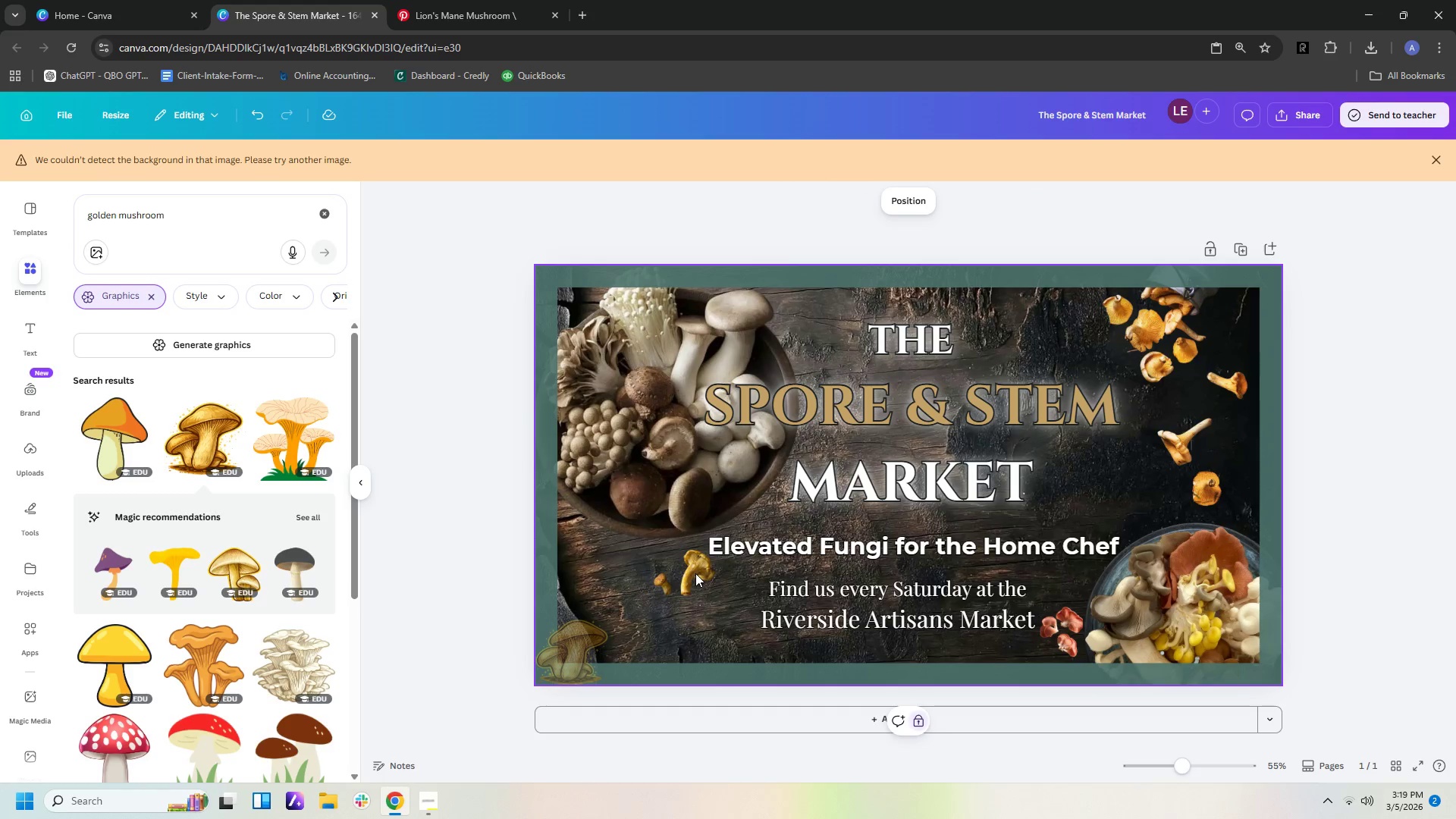 
left_click_drag(start_coordinate=[695, 572], to_coordinate=[682, 585])
 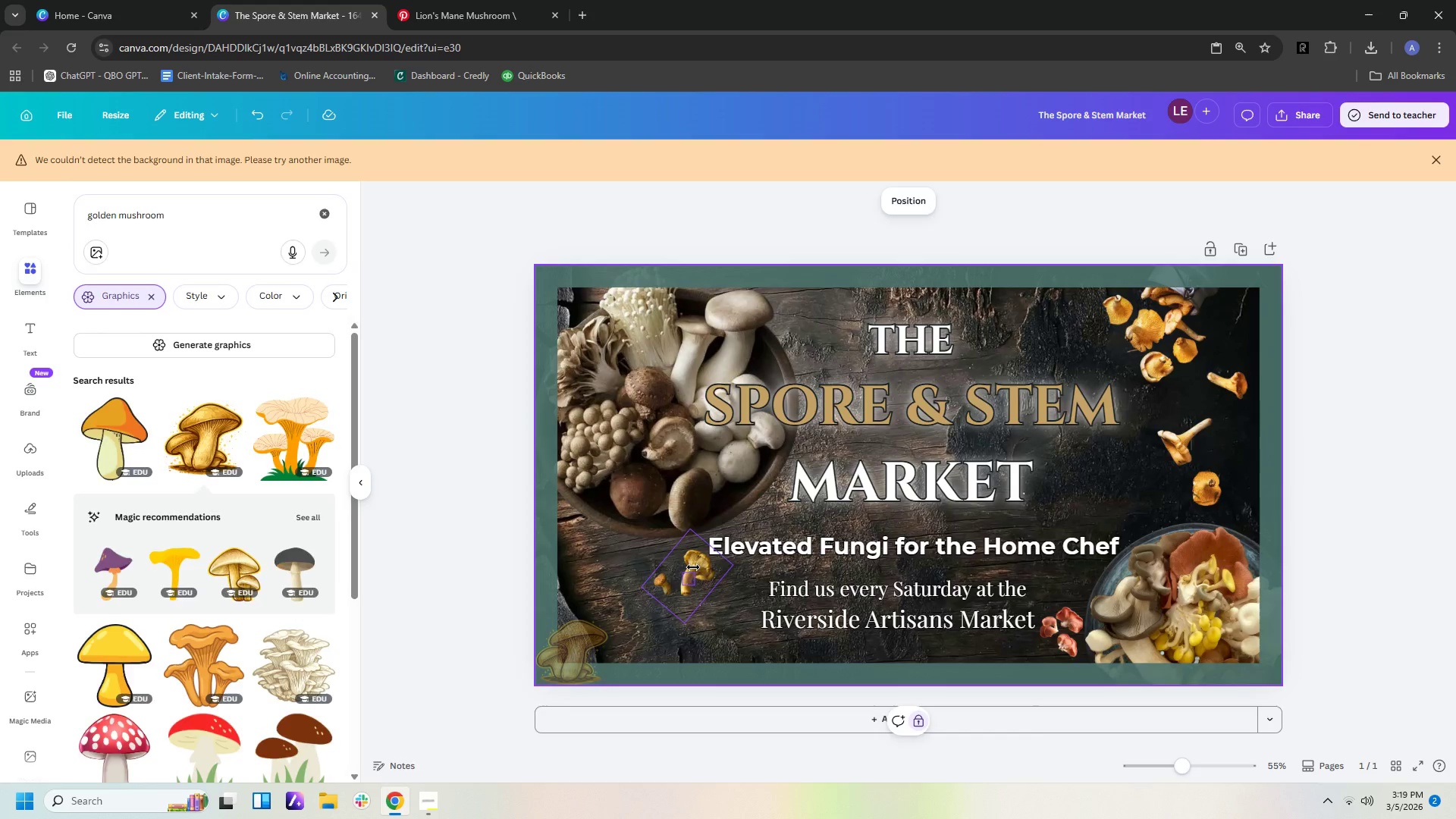 
left_click([693, 567])
 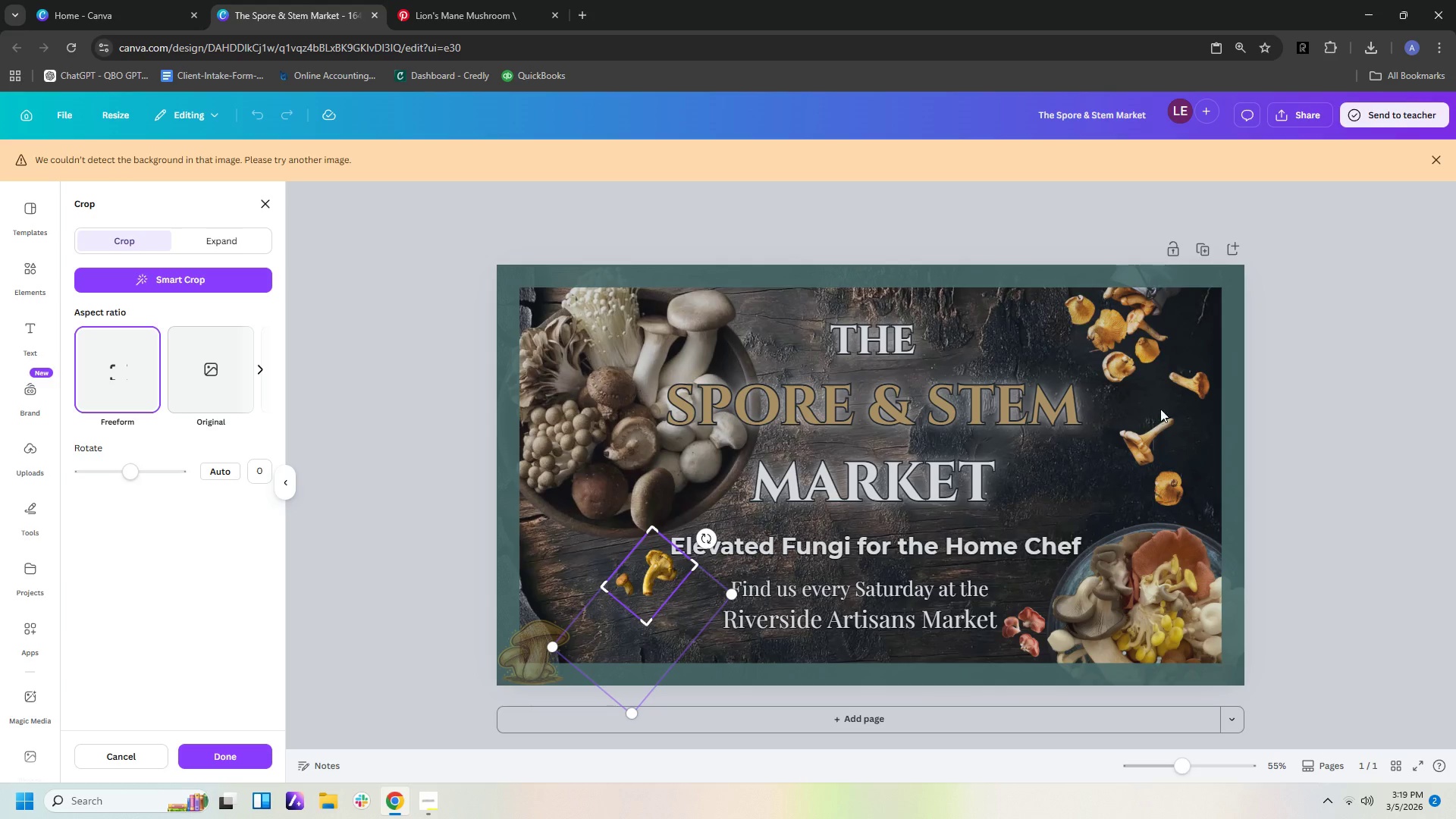 
left_click_drag(start_coordinate=[1297, 403], to_coordinate=[1301, 402])
 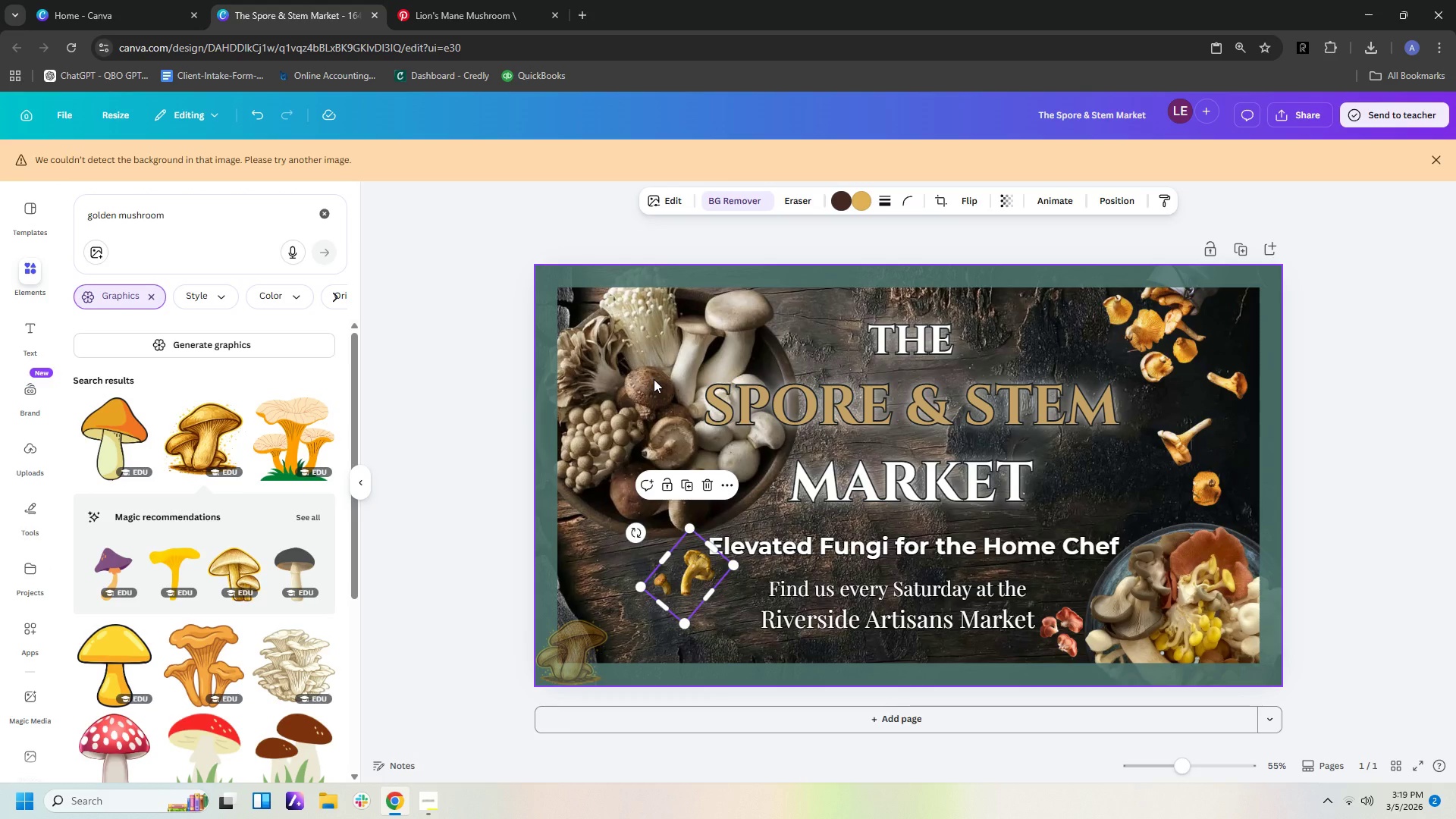 
left_click_drag(start_coordinate=[654, 379], to_coordinate=[651, 453])
 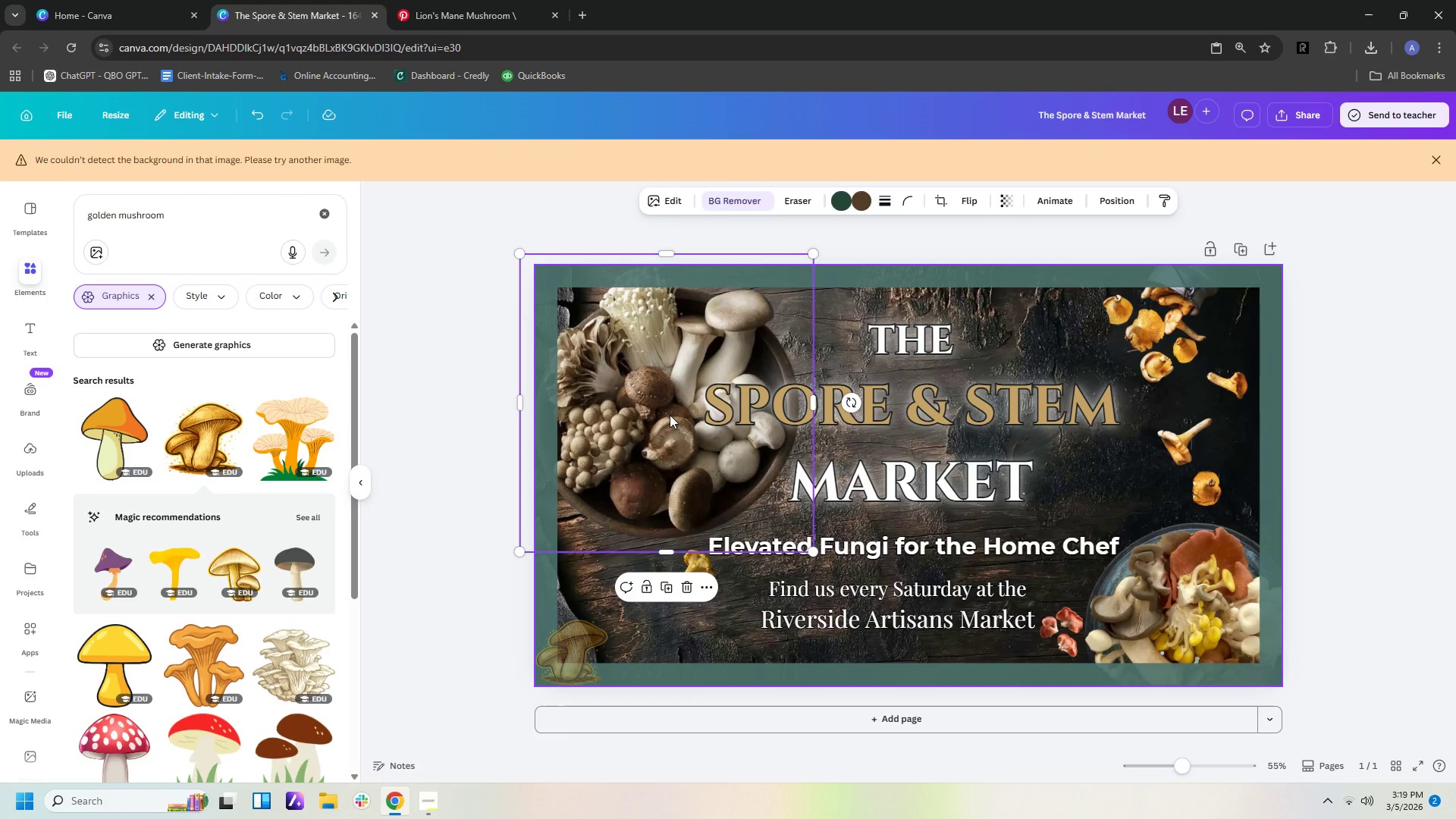 
left_click([670, 415])
 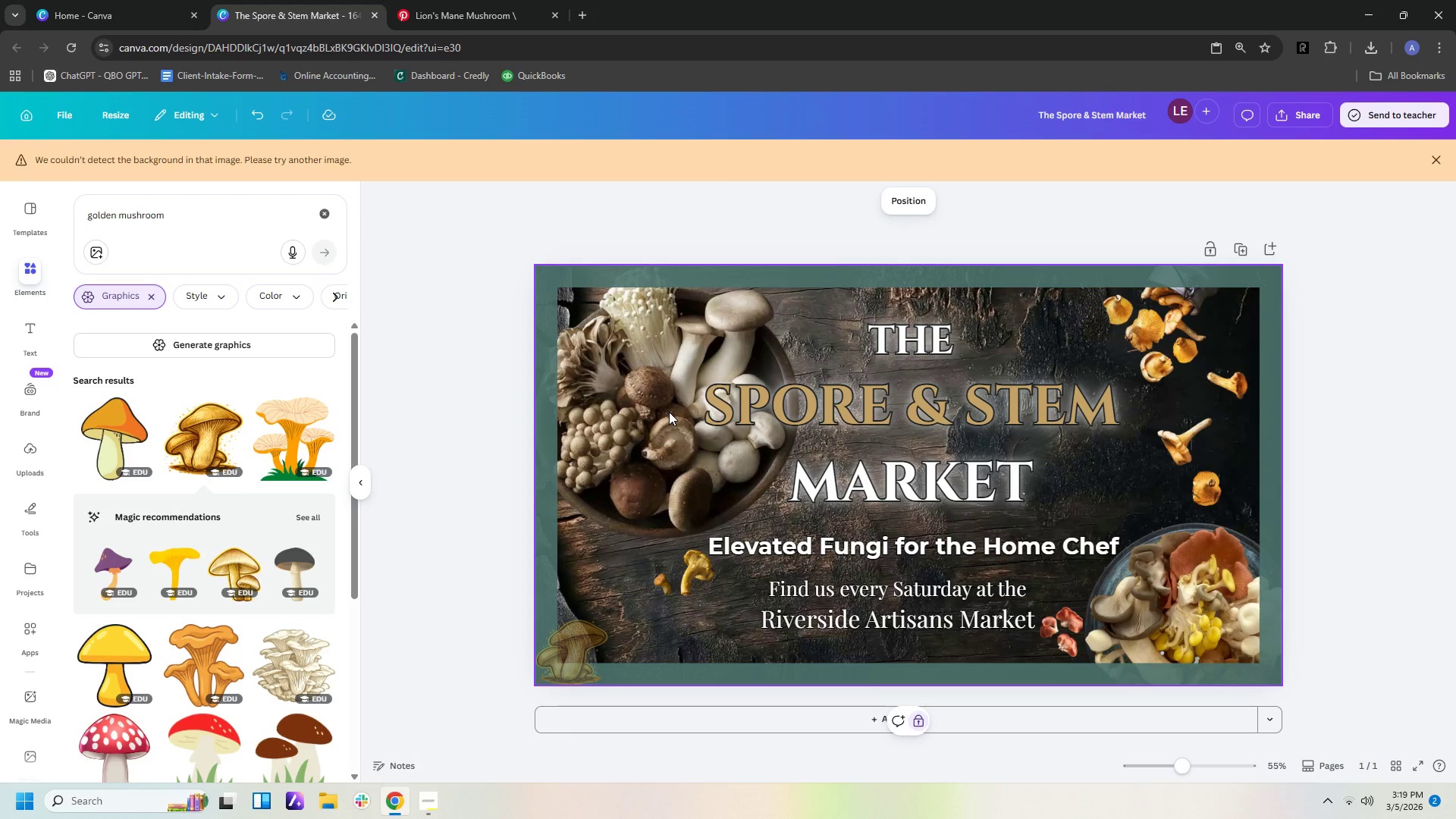 
left_click_drag(start_coordinate=[668, 410], to_coordinate=[675, 479])
 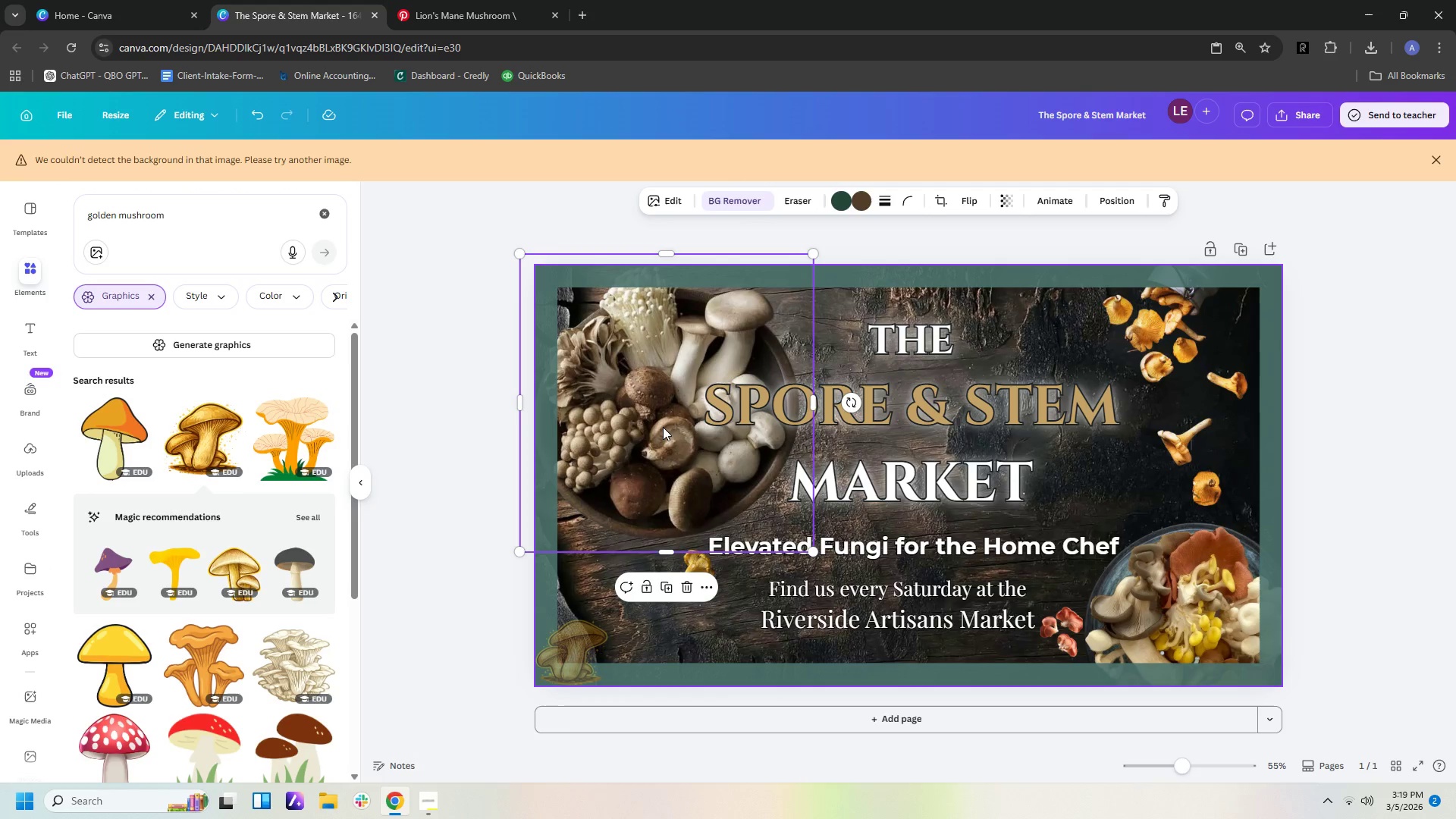 
right_click([664, 425])
 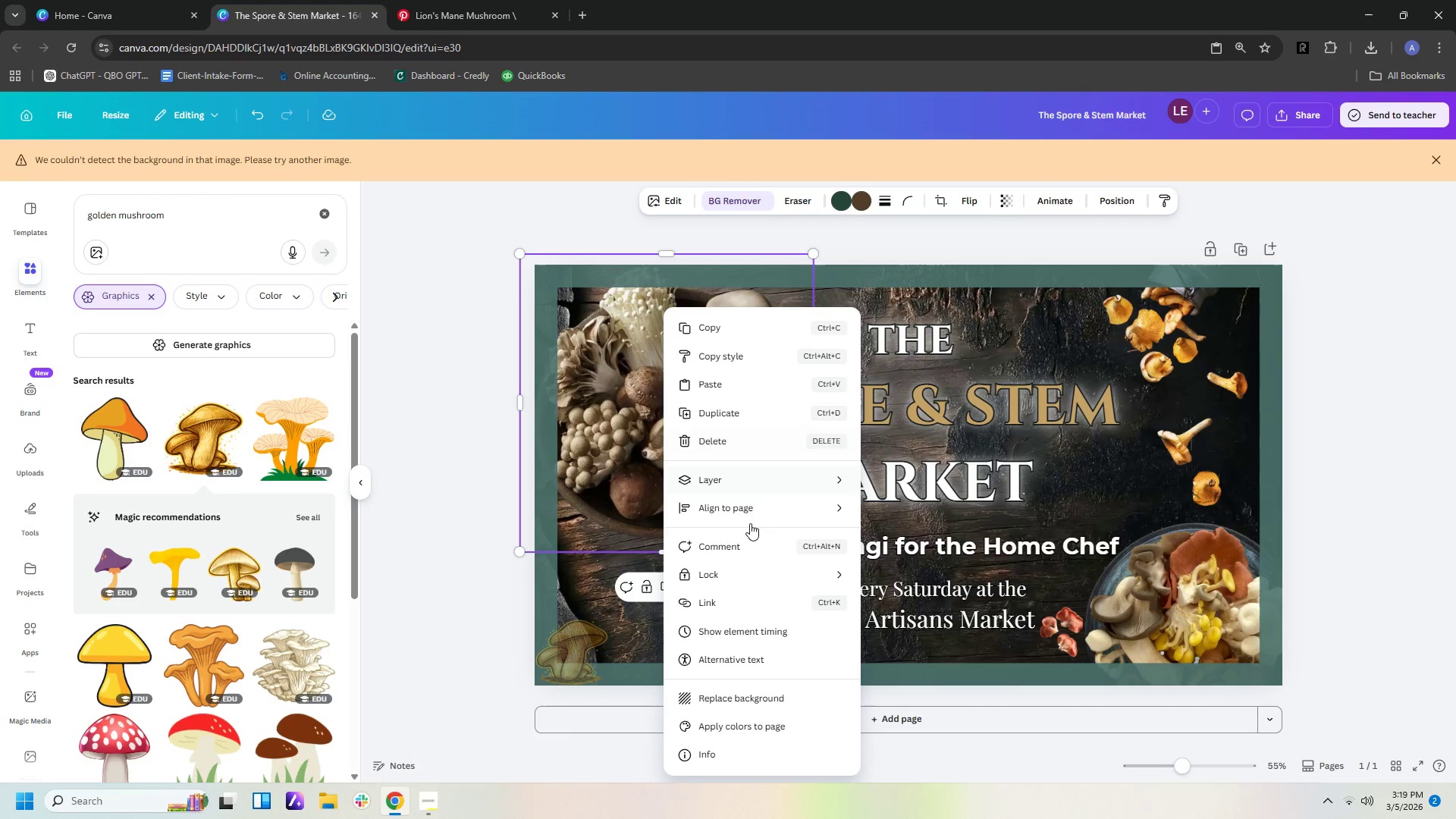 
left_click([750, 579])
 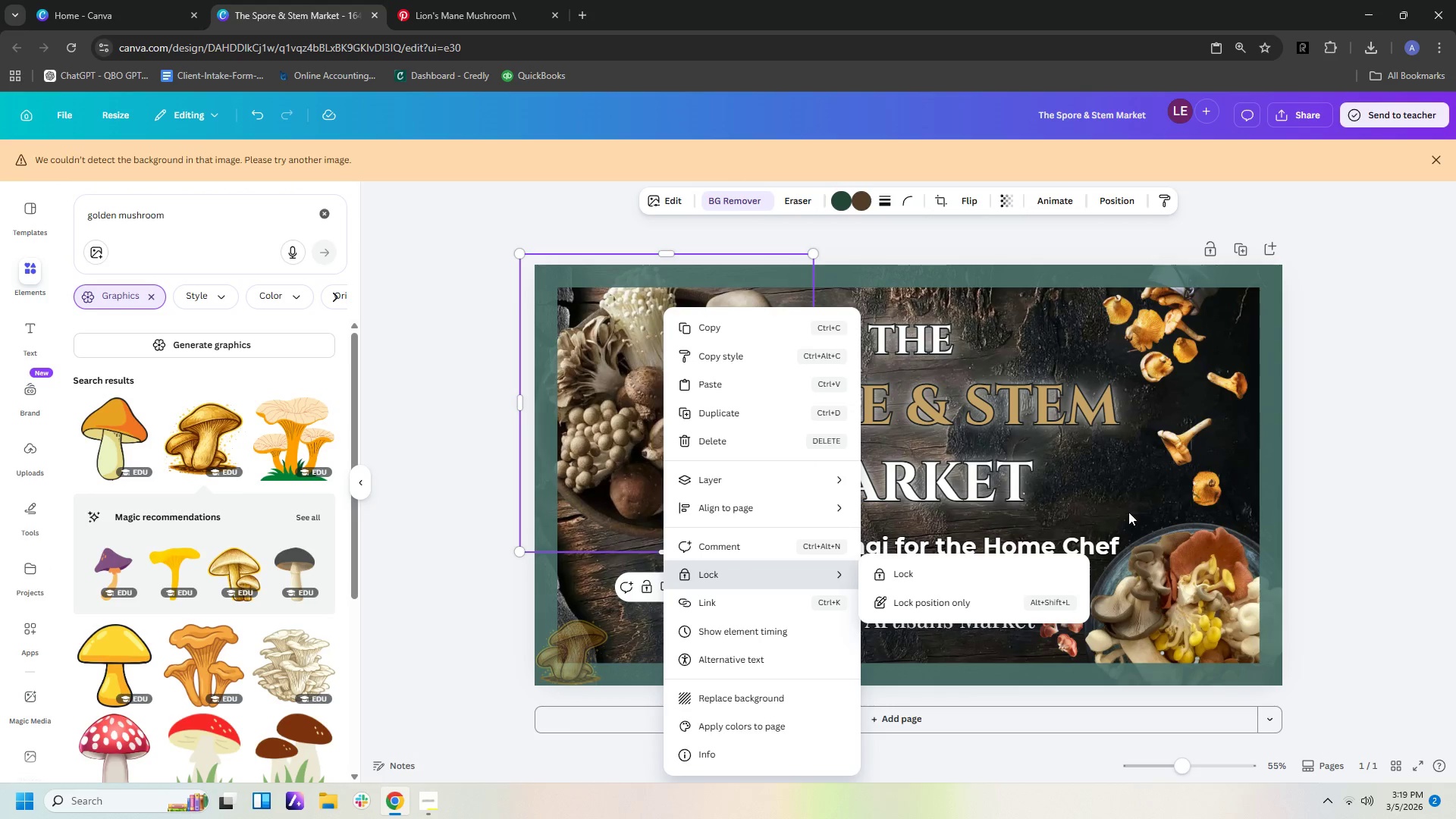 
left_click([1380, 454])
 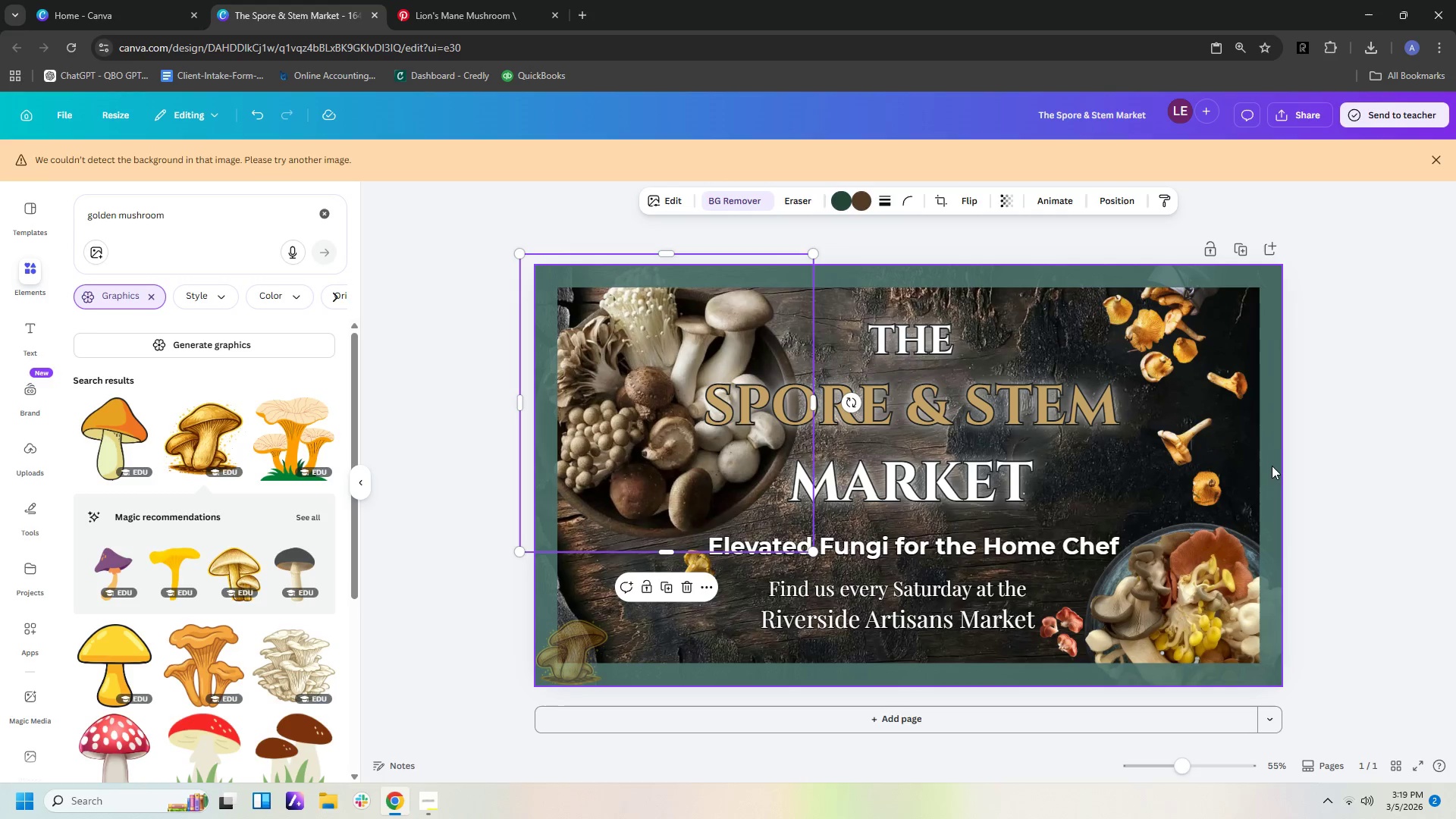 
left_click([1269, 464])
 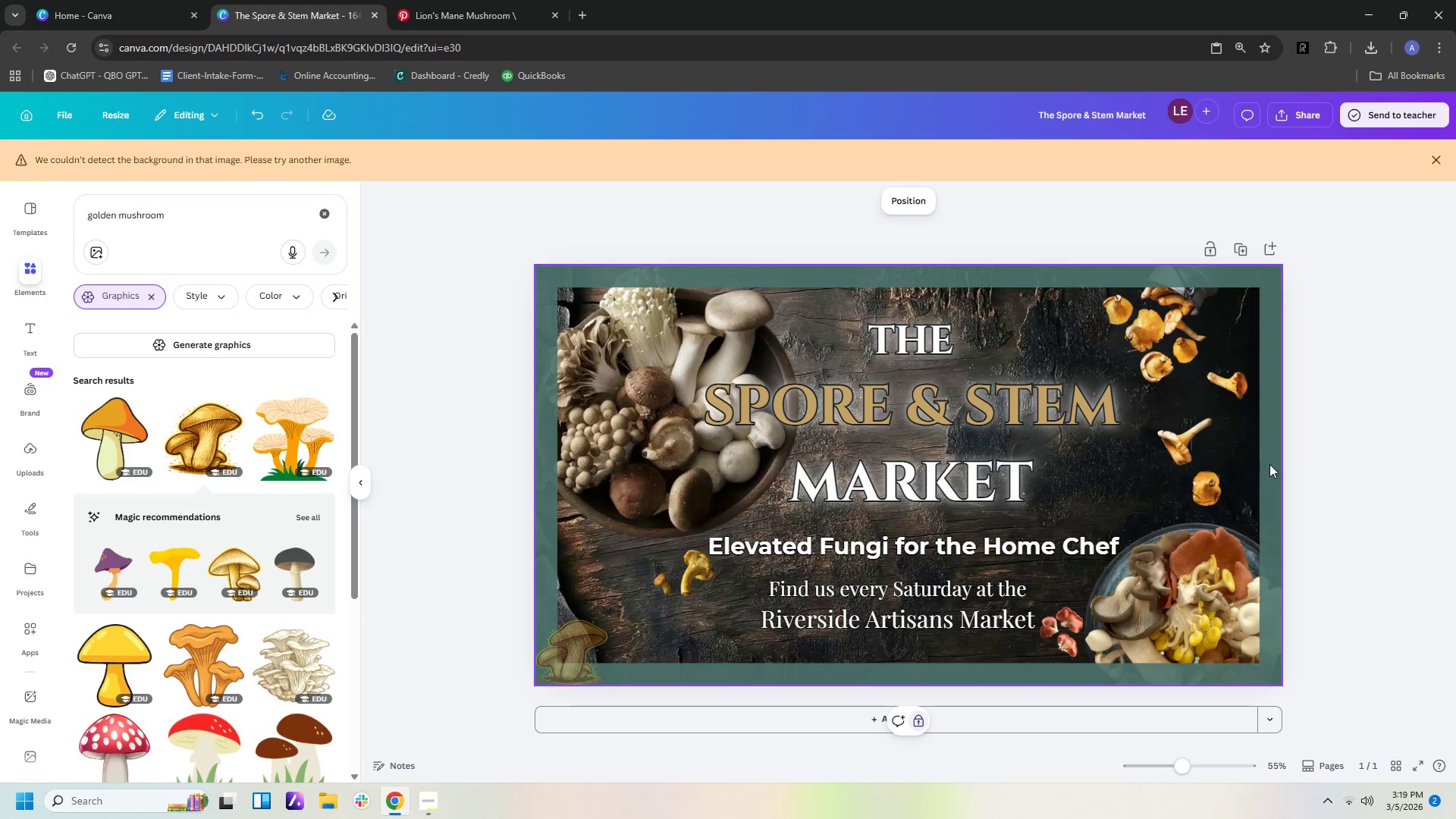 
right_click([1269, 464])
 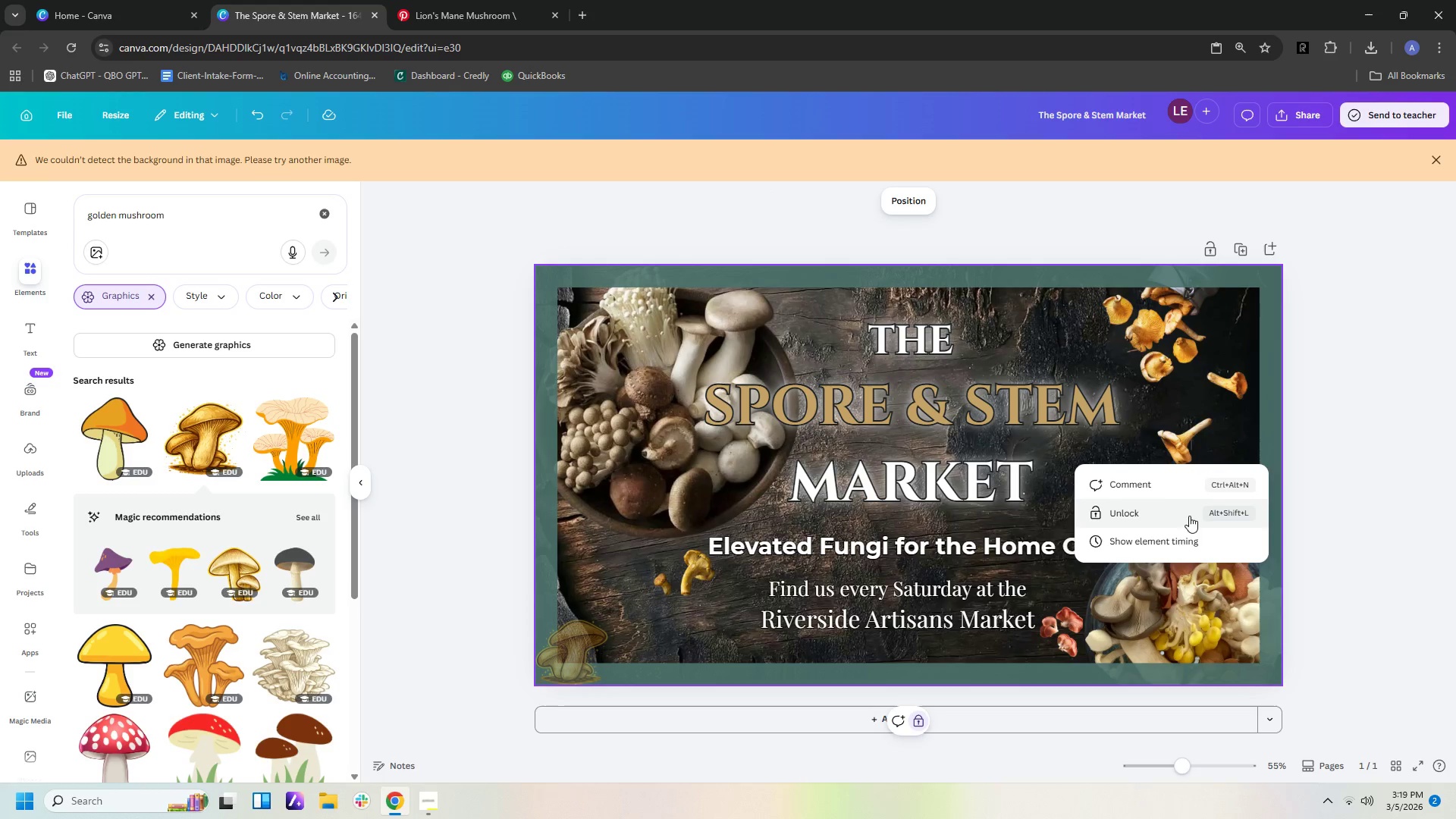 
left_click([1176, 522])
 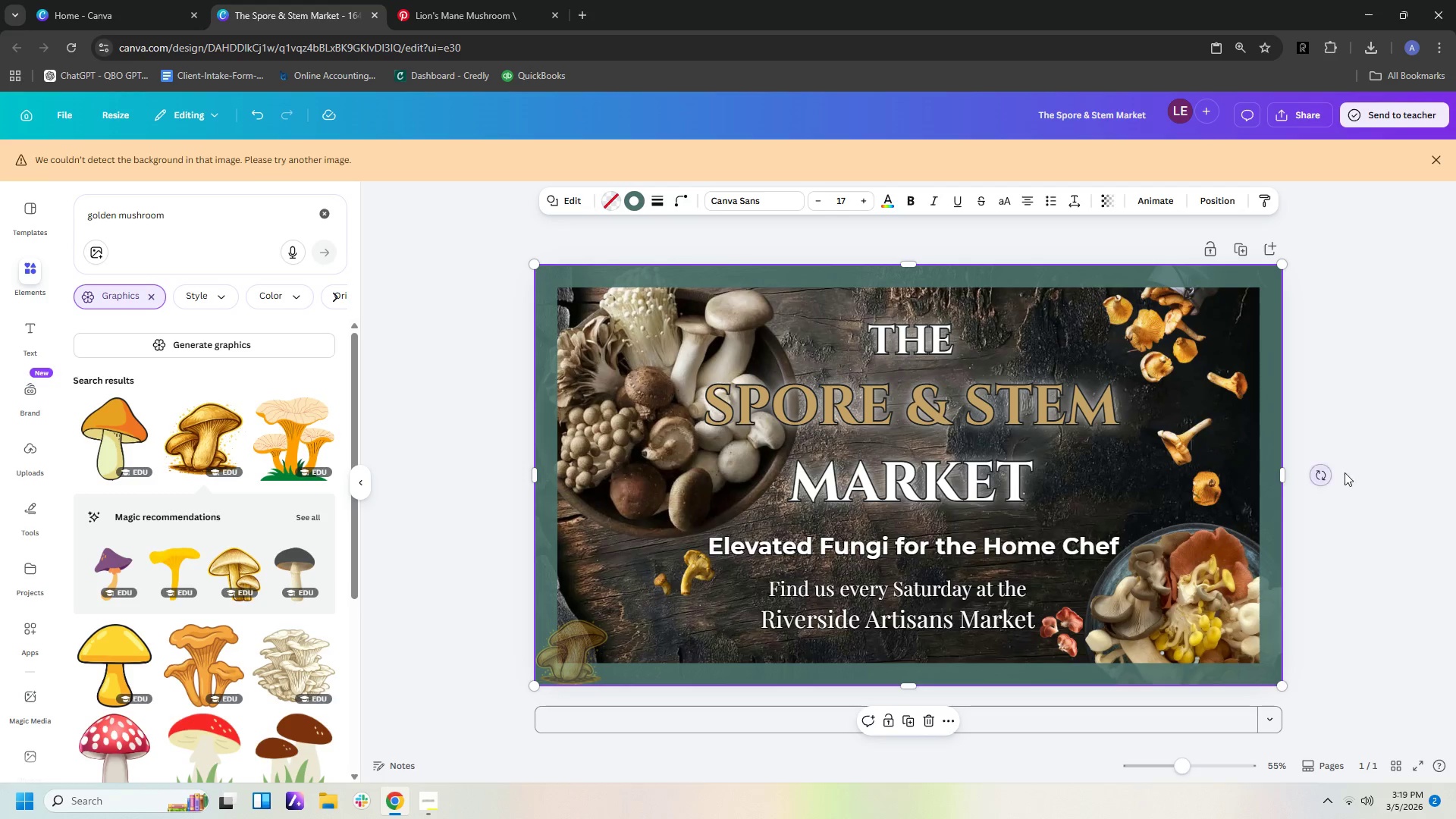 
left_click([1381, 460])
 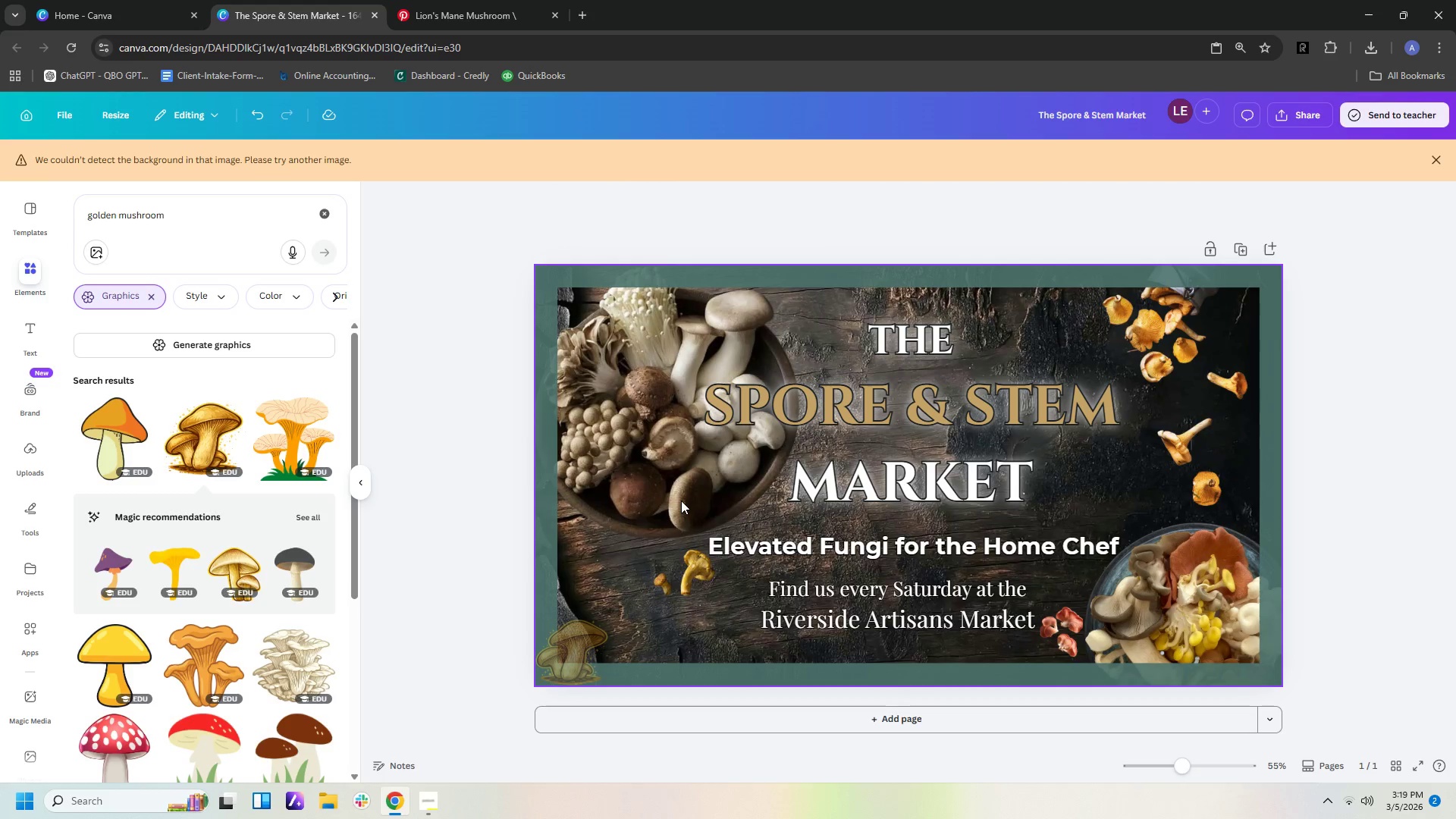 
left_click([681, 494])
 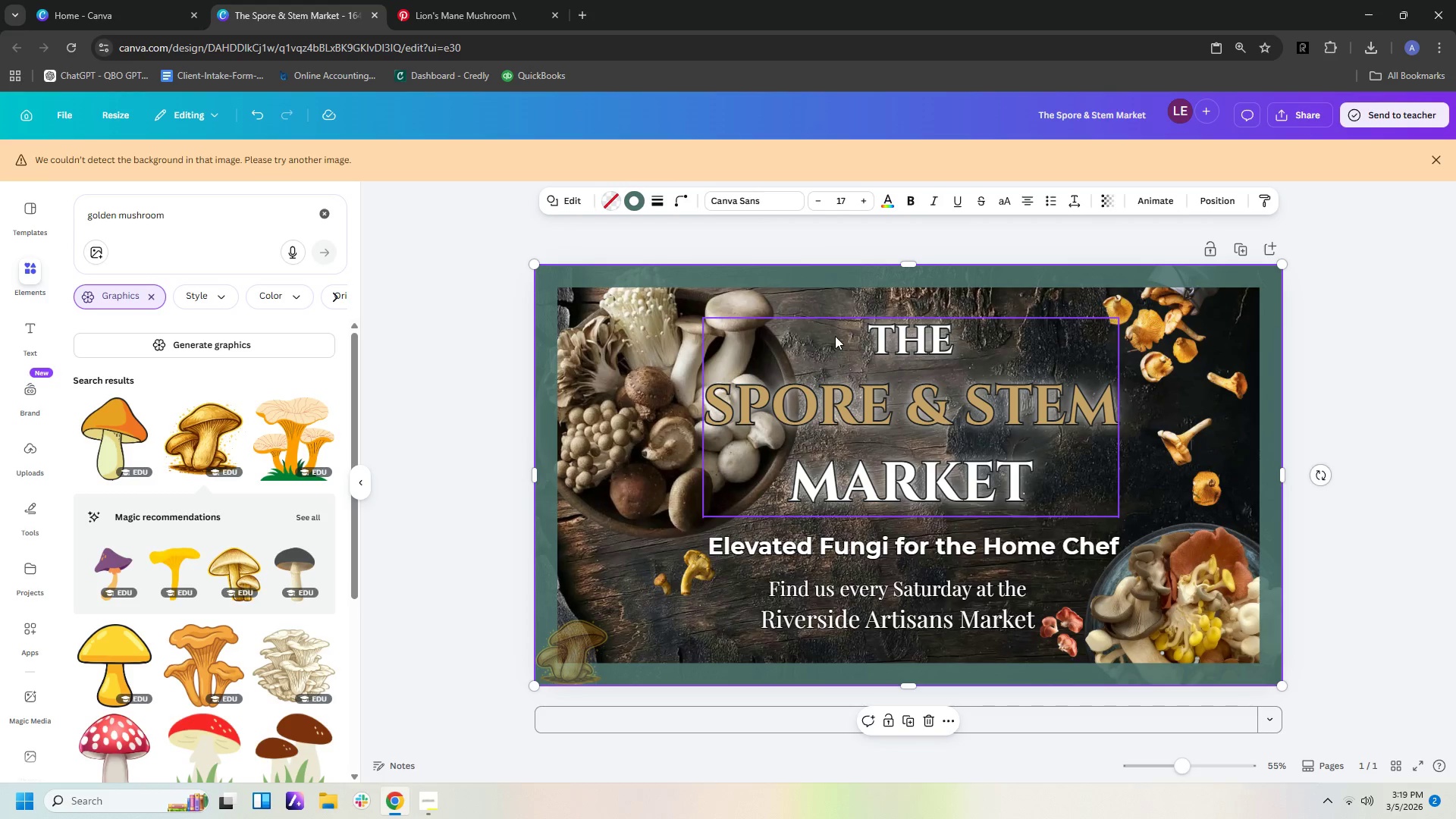 
left_click_drag(start_coordinate=[940, 279], to_coordinate=[943, 635])
 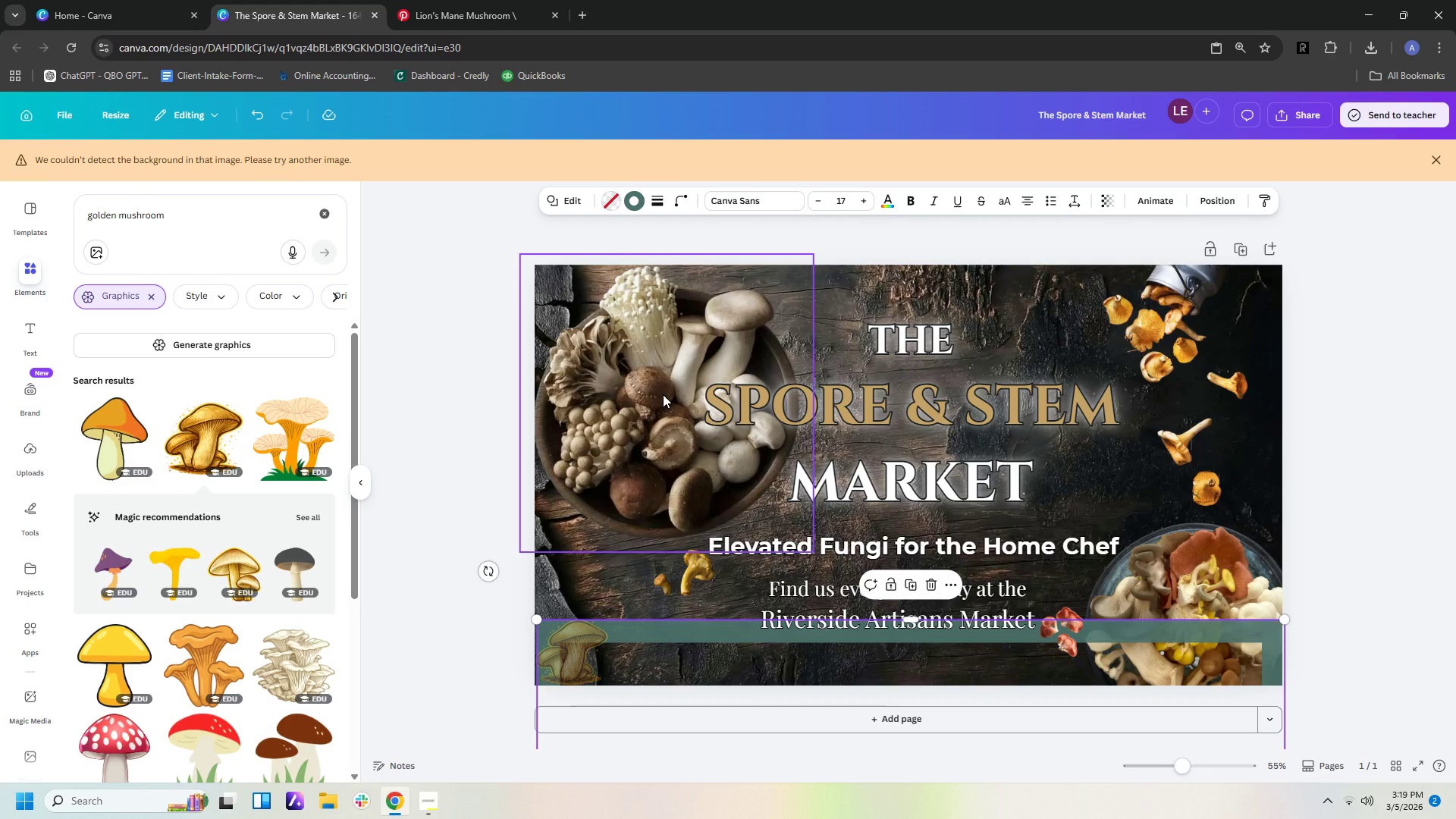 
left_click_drag(start_coordinate=[663, 394], to_coordinate=[646, 456])
 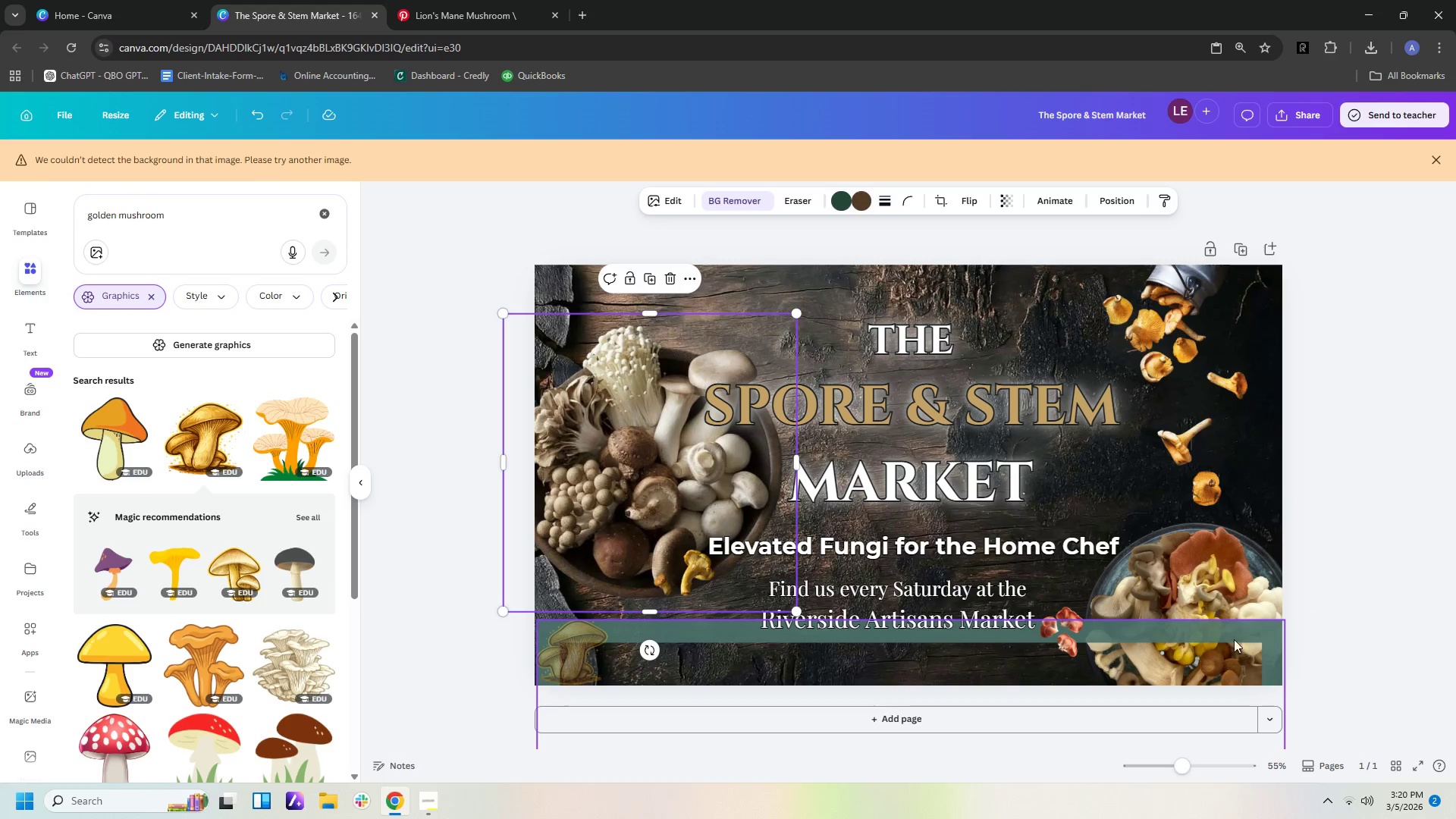 
left_click_drag(start_coordinate=[1235, 635], to_coordinate=[1229, 283])
 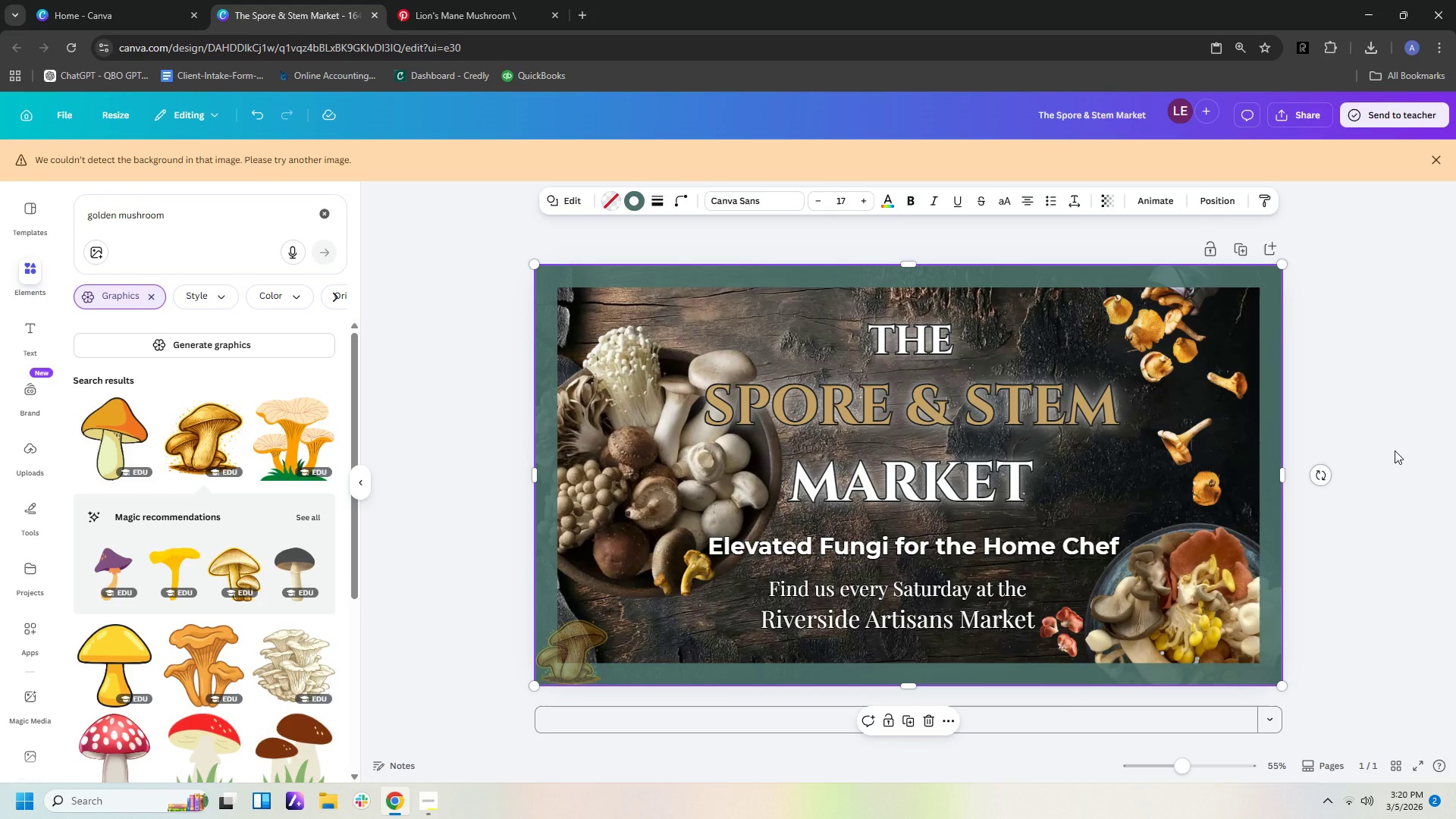 
left_click([1395, 450])
 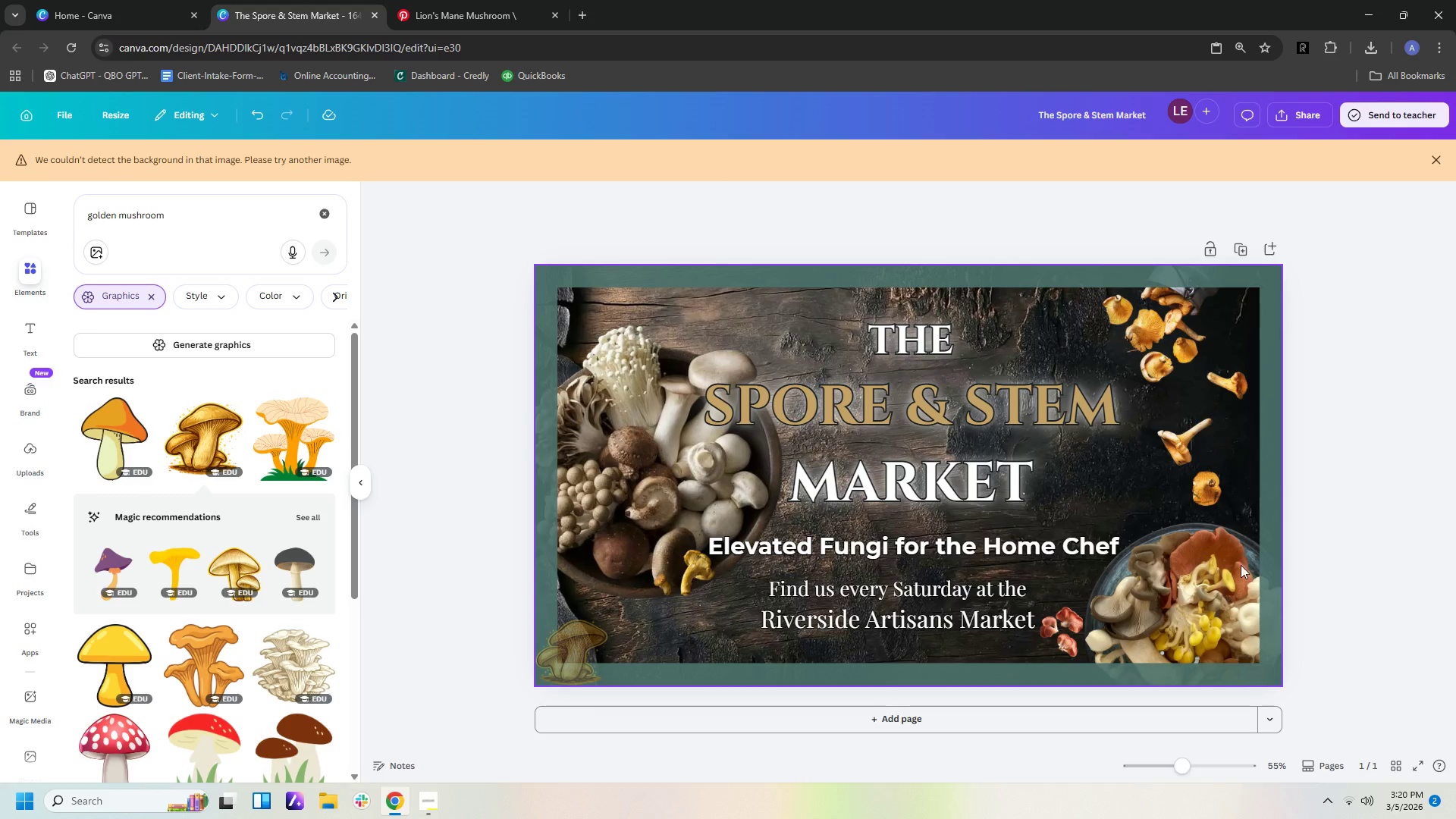 
wait(6.61)
 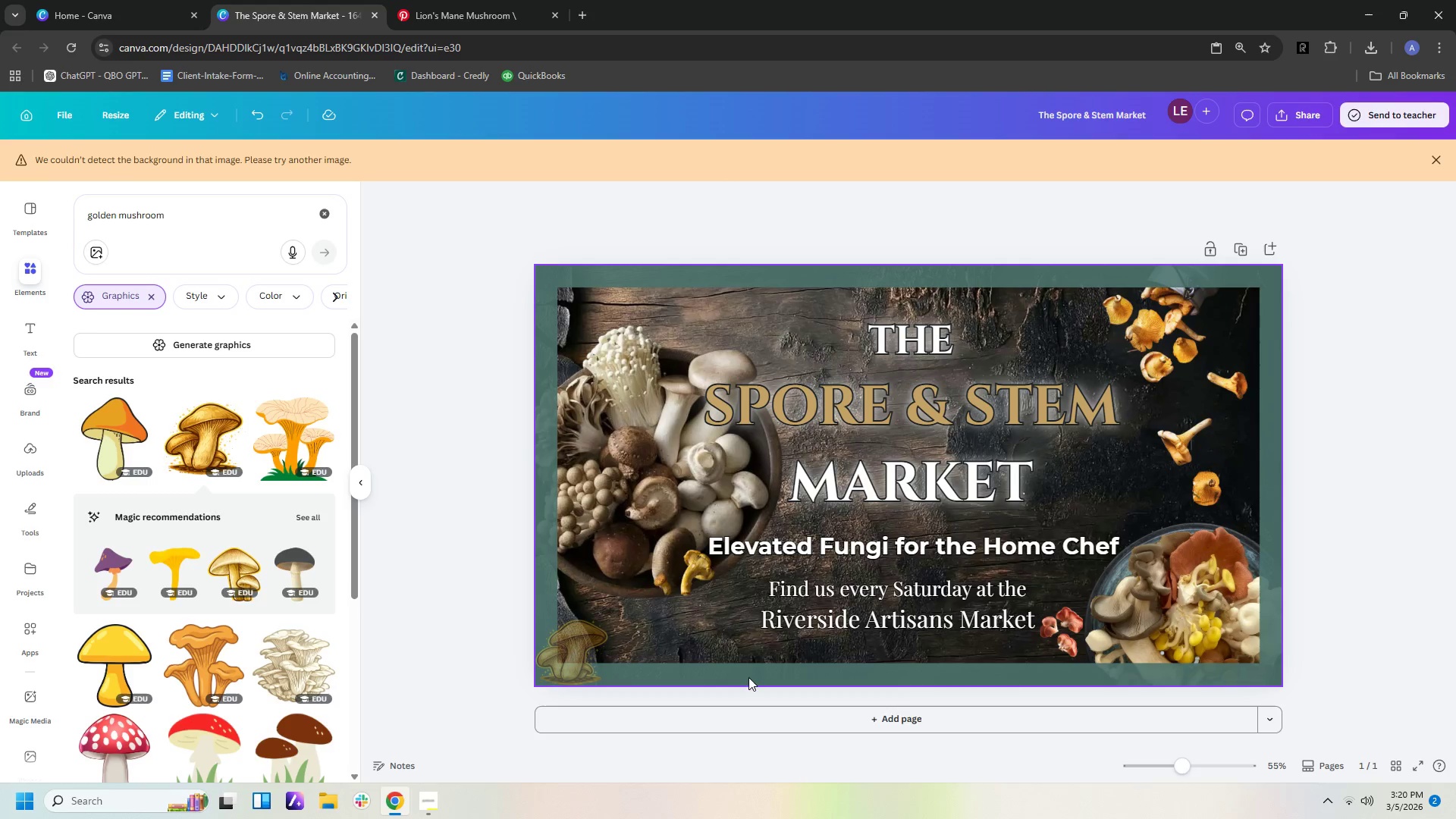 
left_click_drag(start_coordinate=[1260, 278], to_coordinate=[1234, 762])
 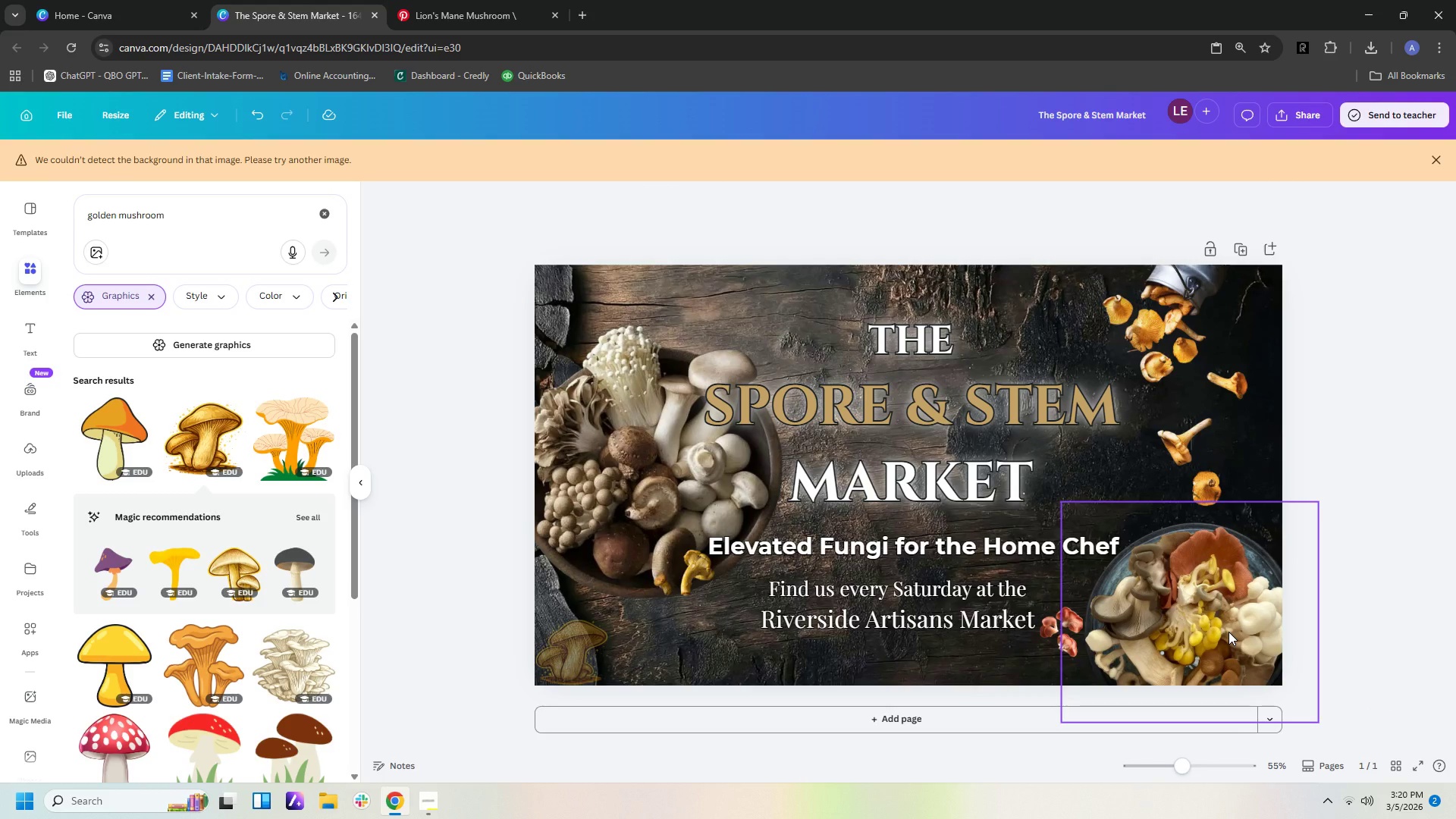 
left_click_drag(start_coordinate=[1228, 632], to_coordinate=[1216, 602])
 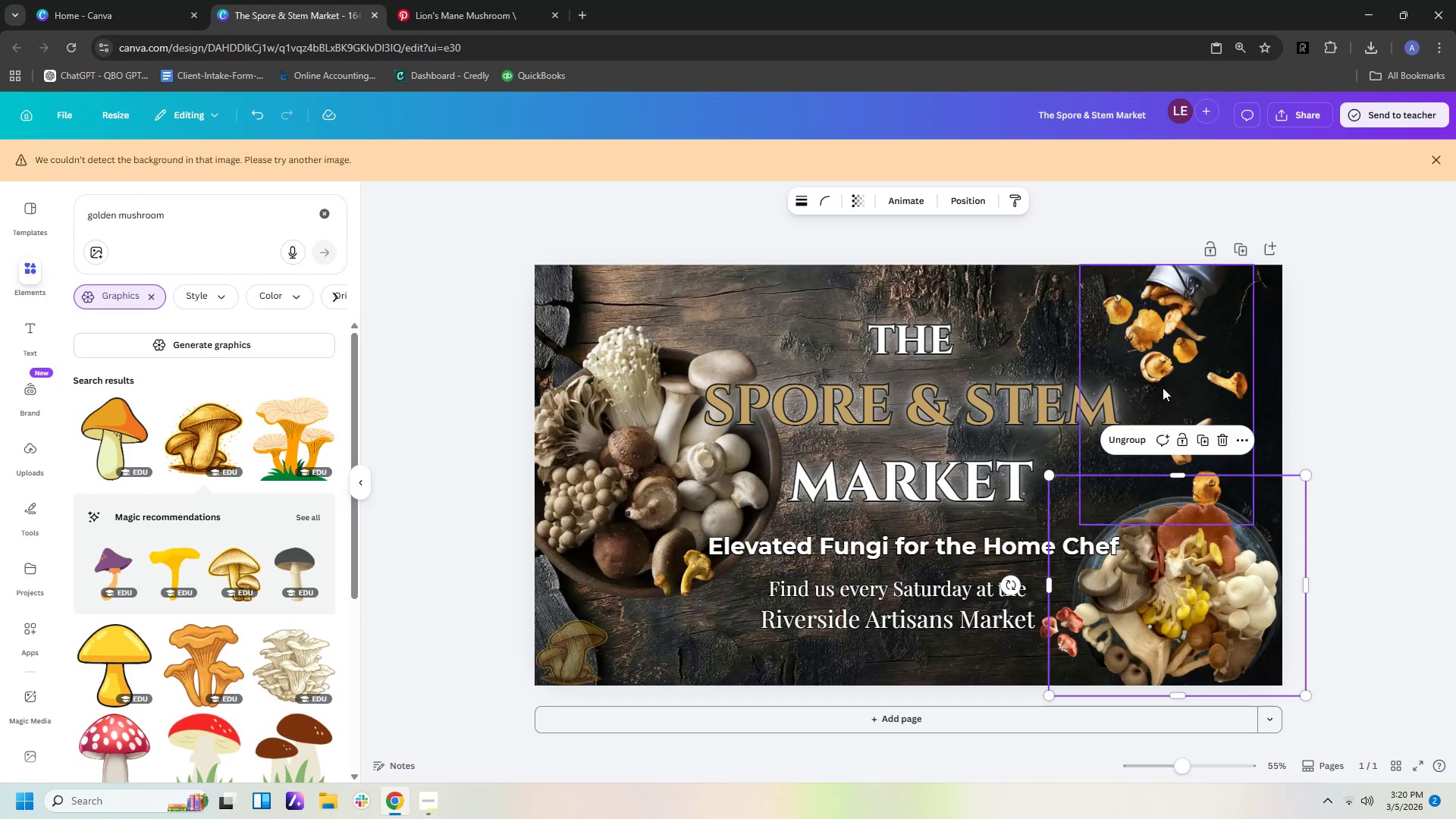 
left_click_drag(start_coordinate=[1163, 318], to_coordinate=[1172, 319])
 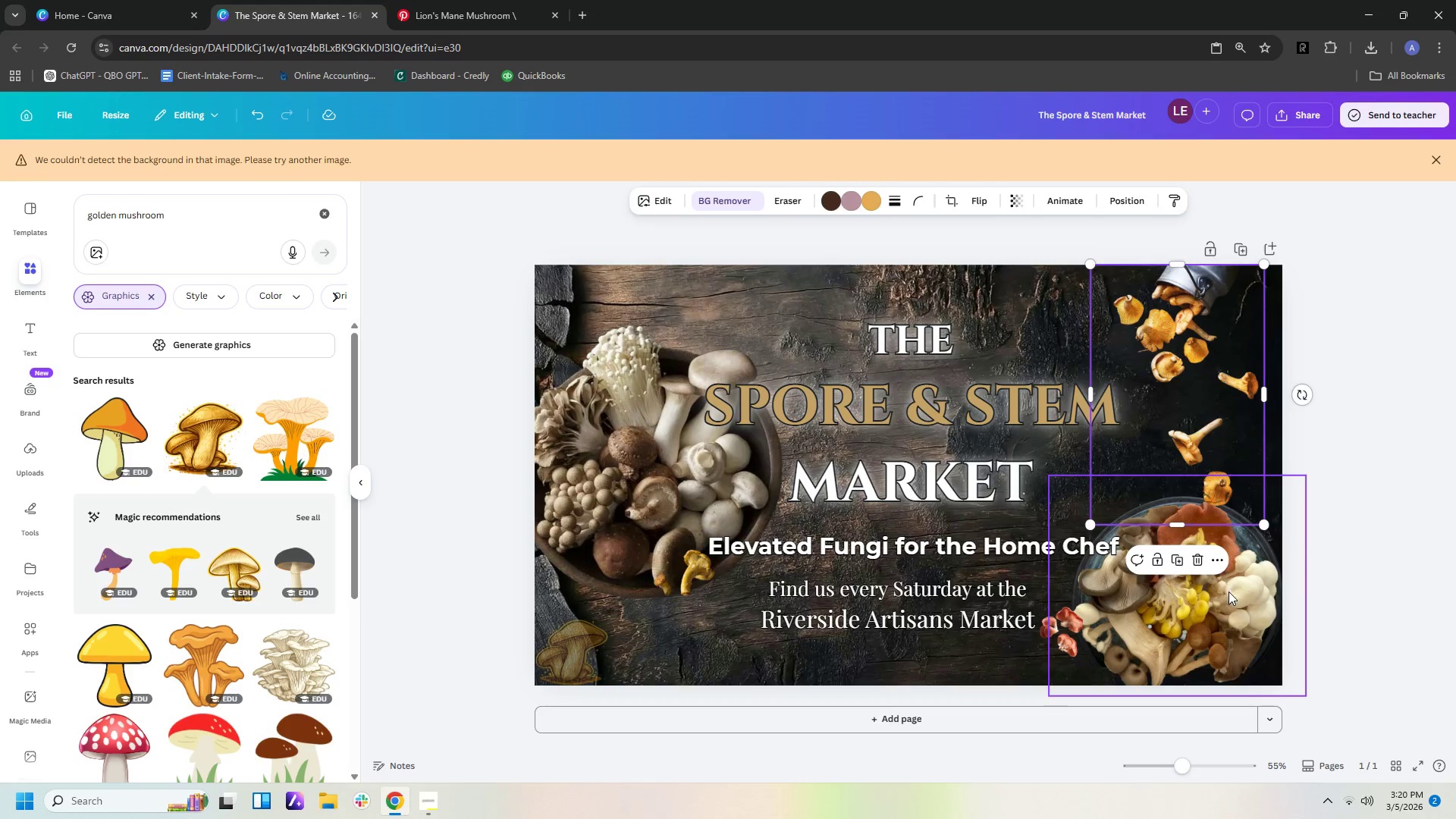 
left_click_drag(start_coordinate=[1228, 592], to_coordinate=[1204, 586])
 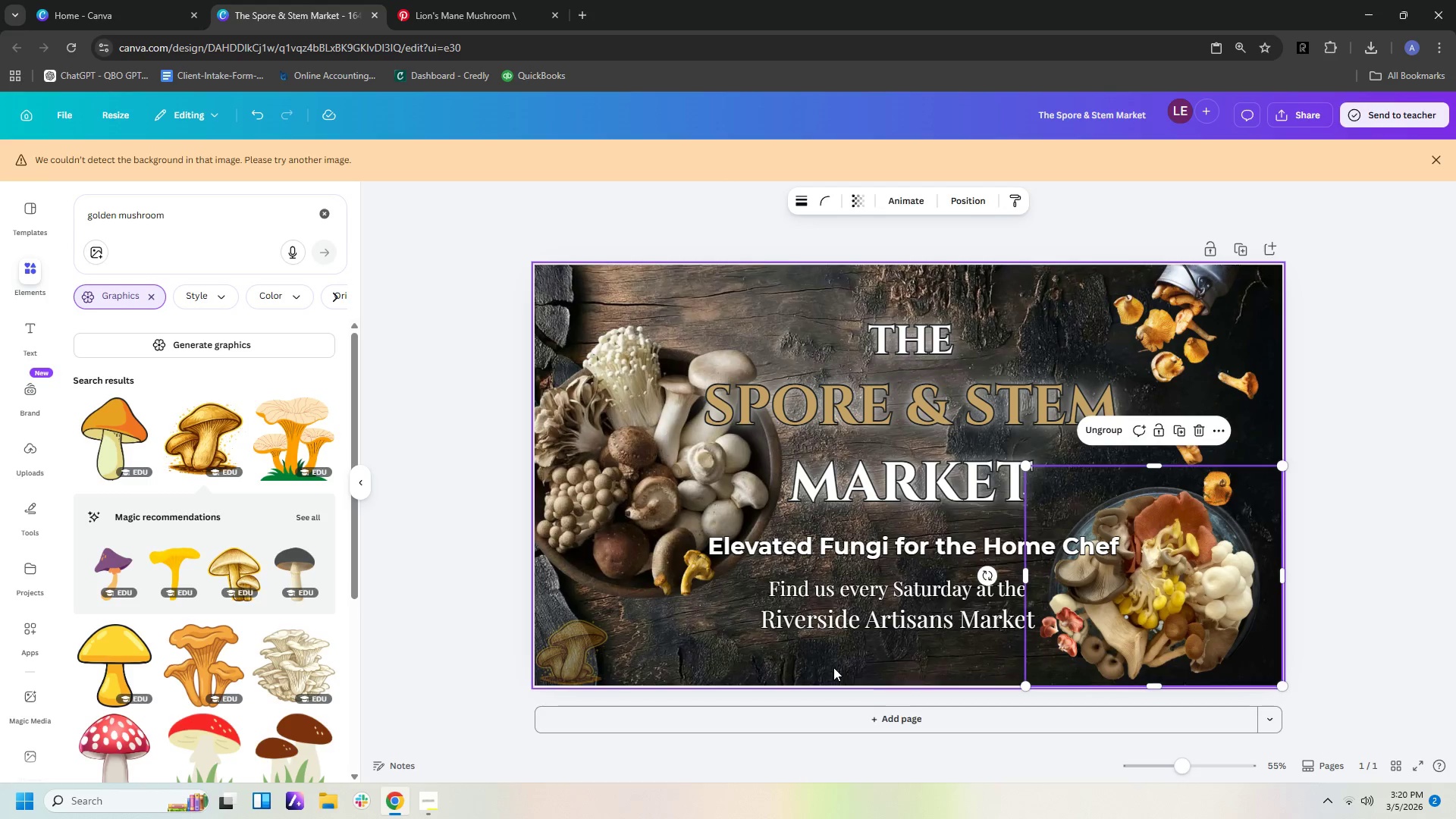 
double_click([823, 682])
 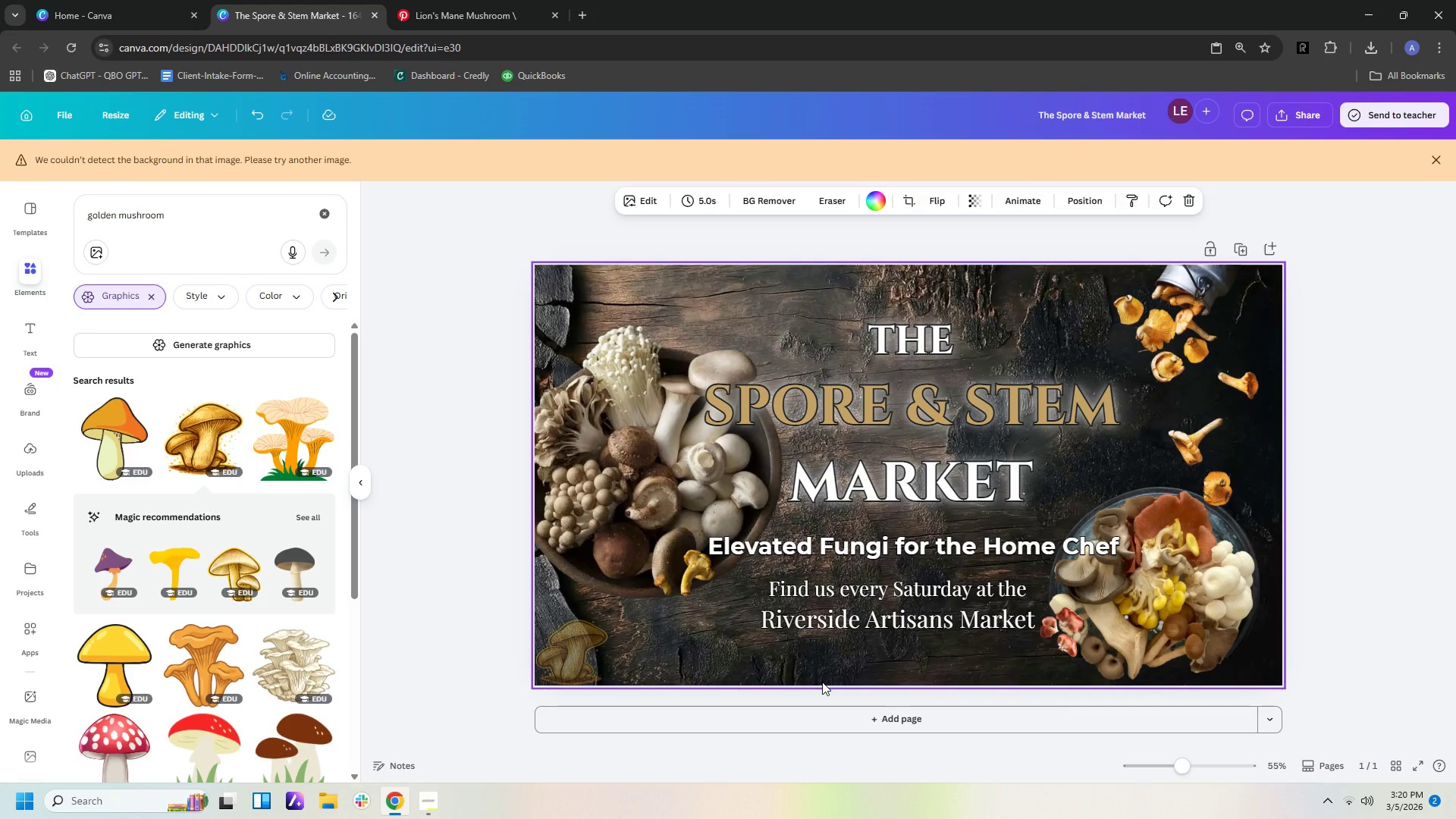 
key(Control+Z)
 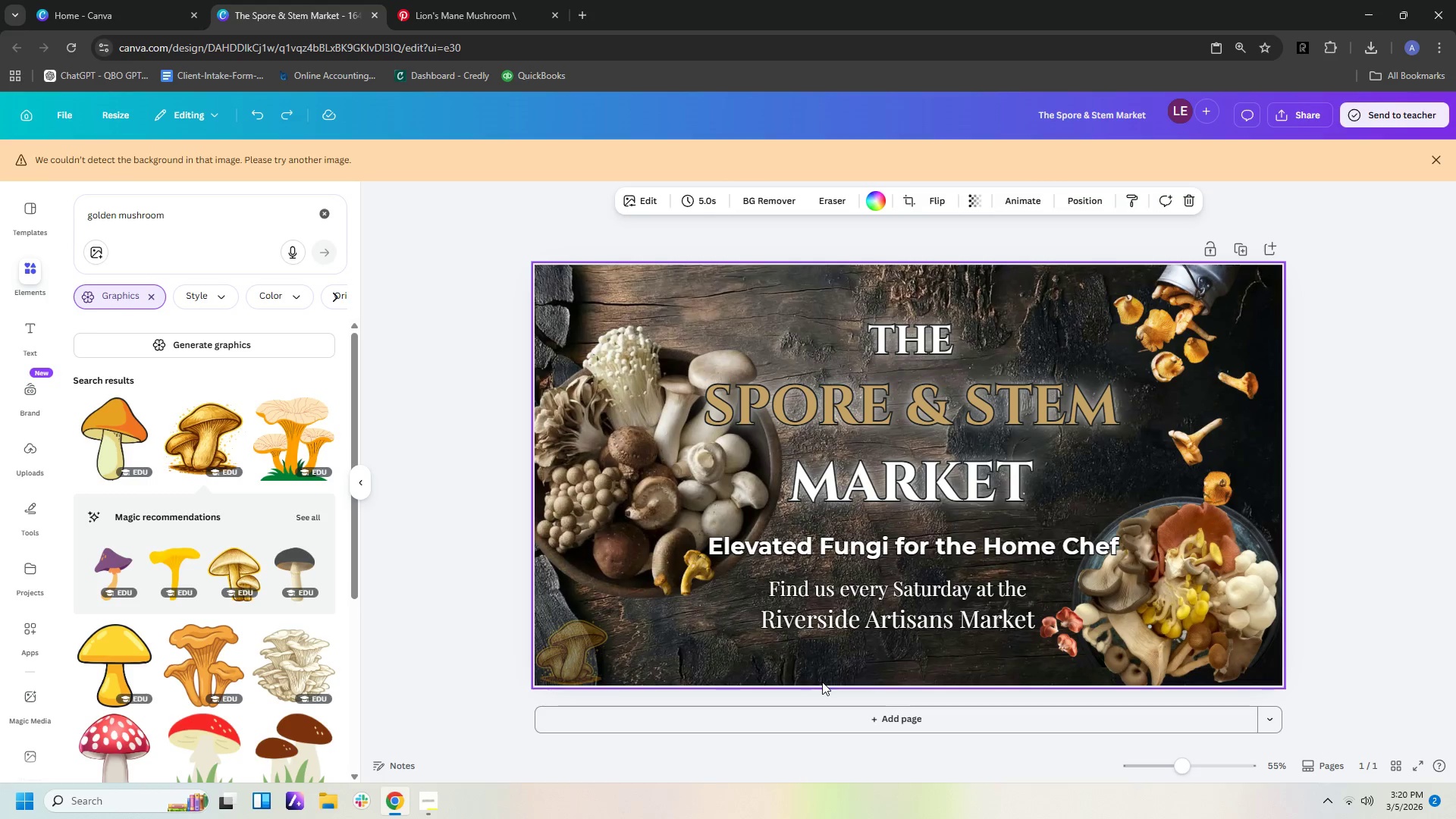 
key(Control+Z)
 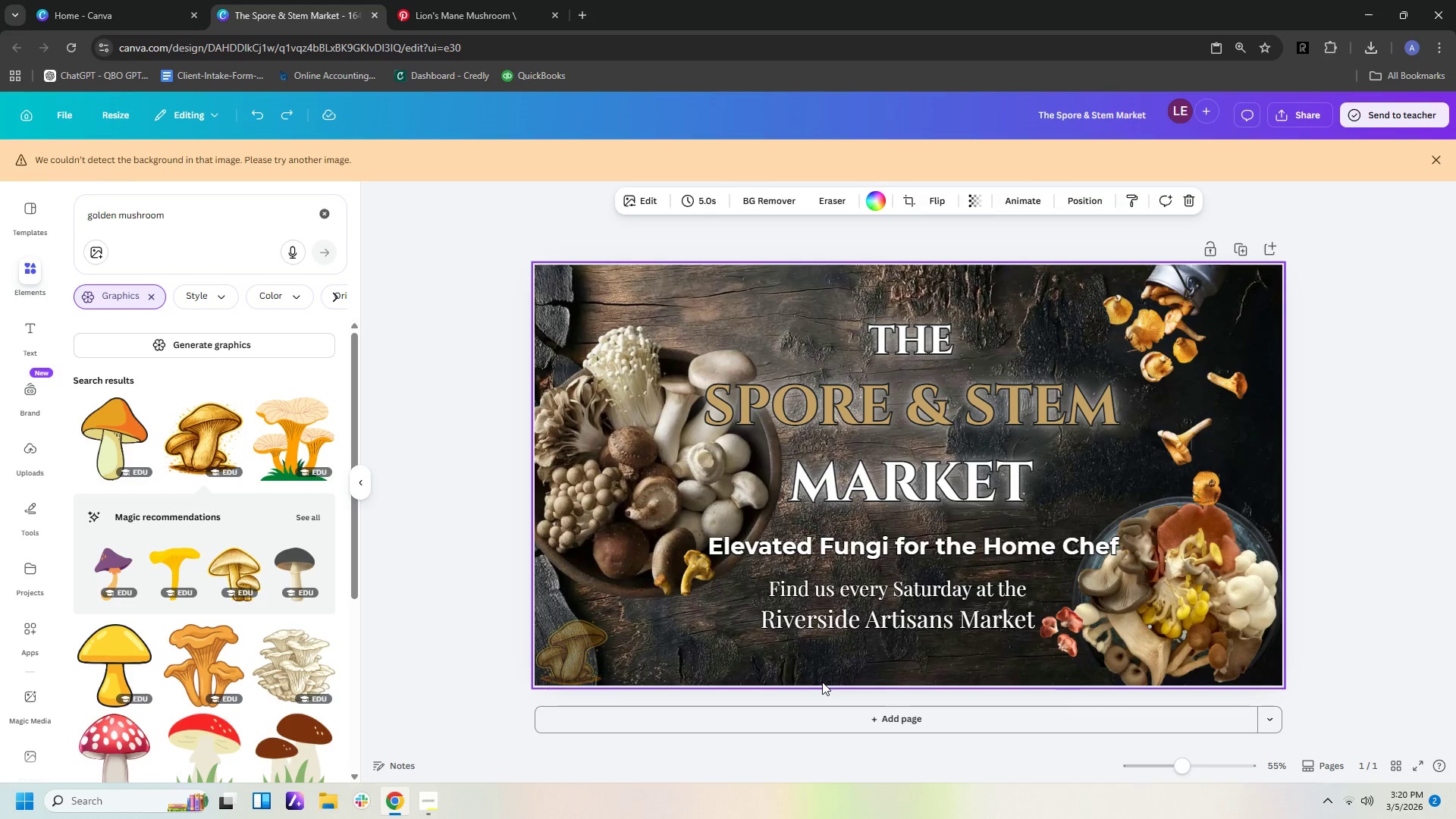 
key(Control+Z)
 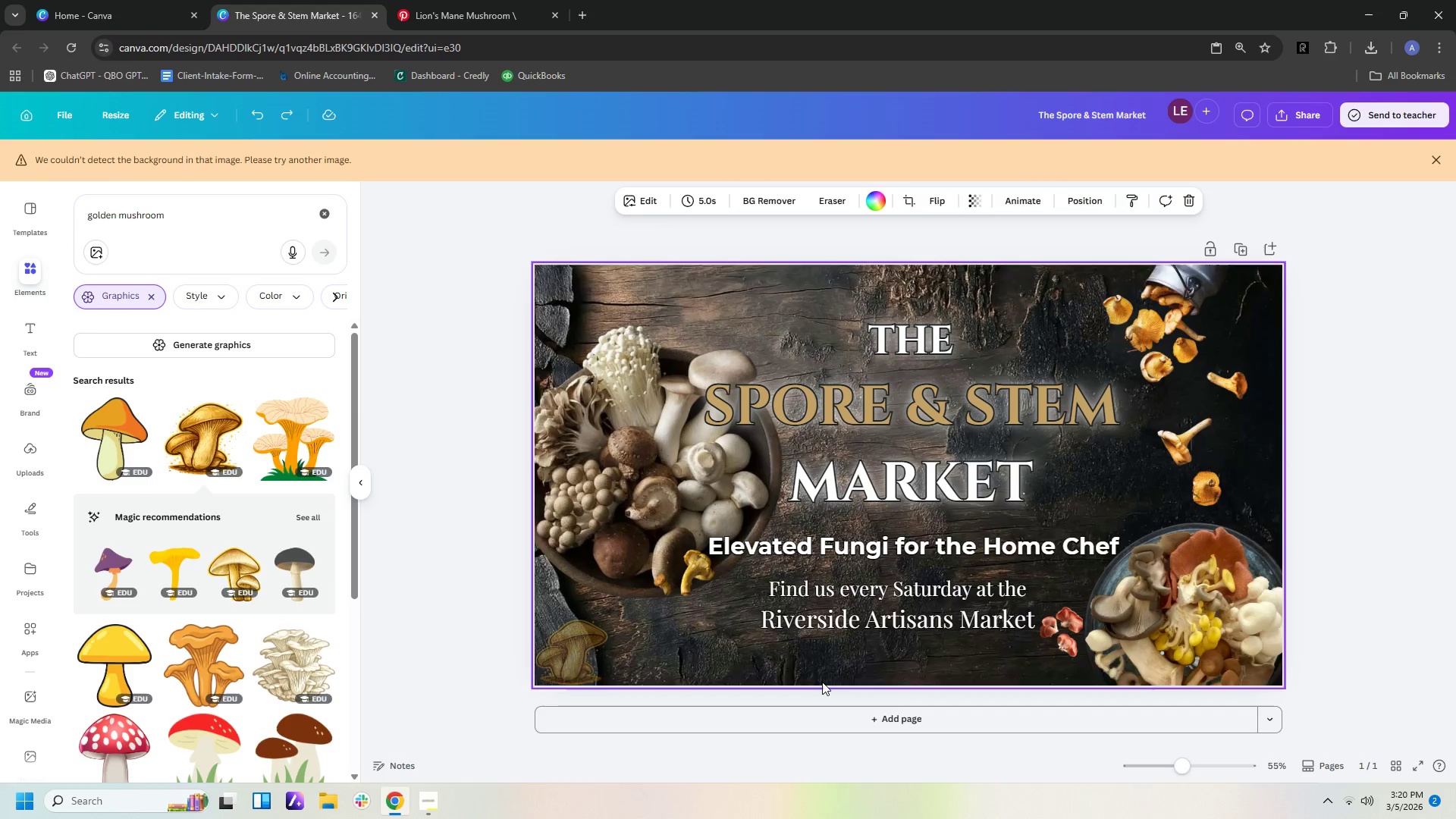 
key(Control+Z)
 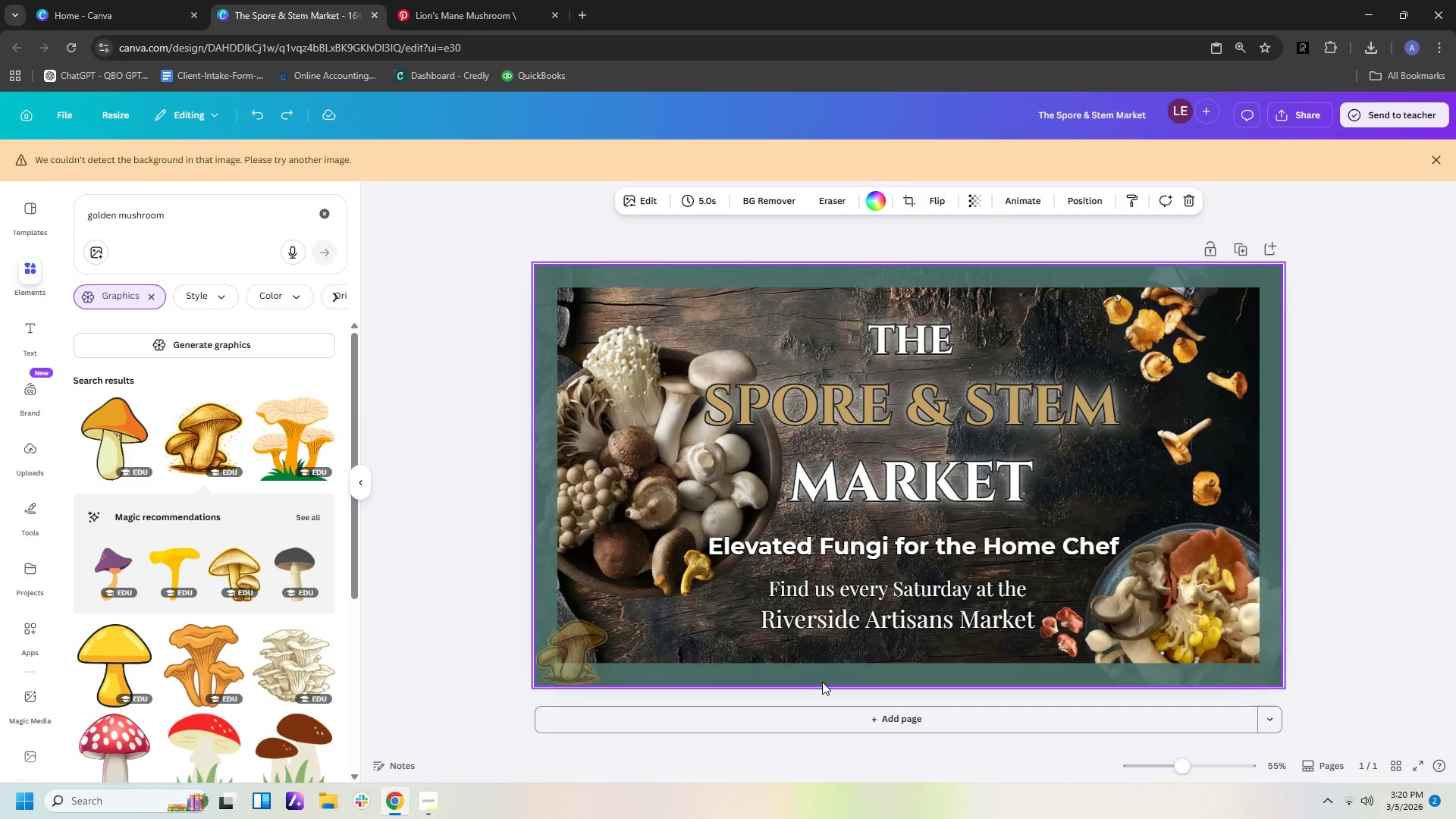 
key(Control+Z)
 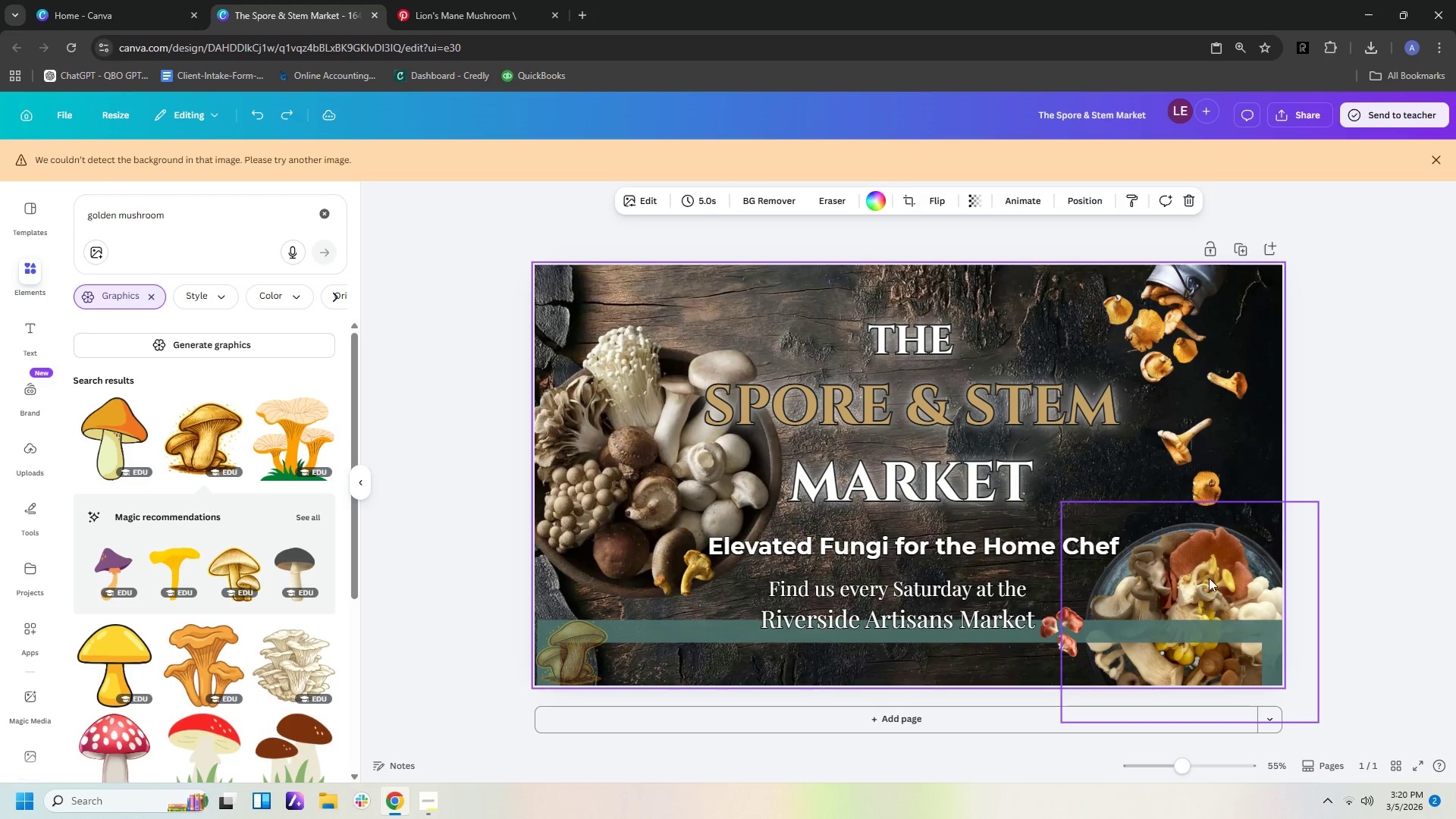 
left_click_drag(start_coordinate=[1218, 575], to_coordinate=[1207, 551])
 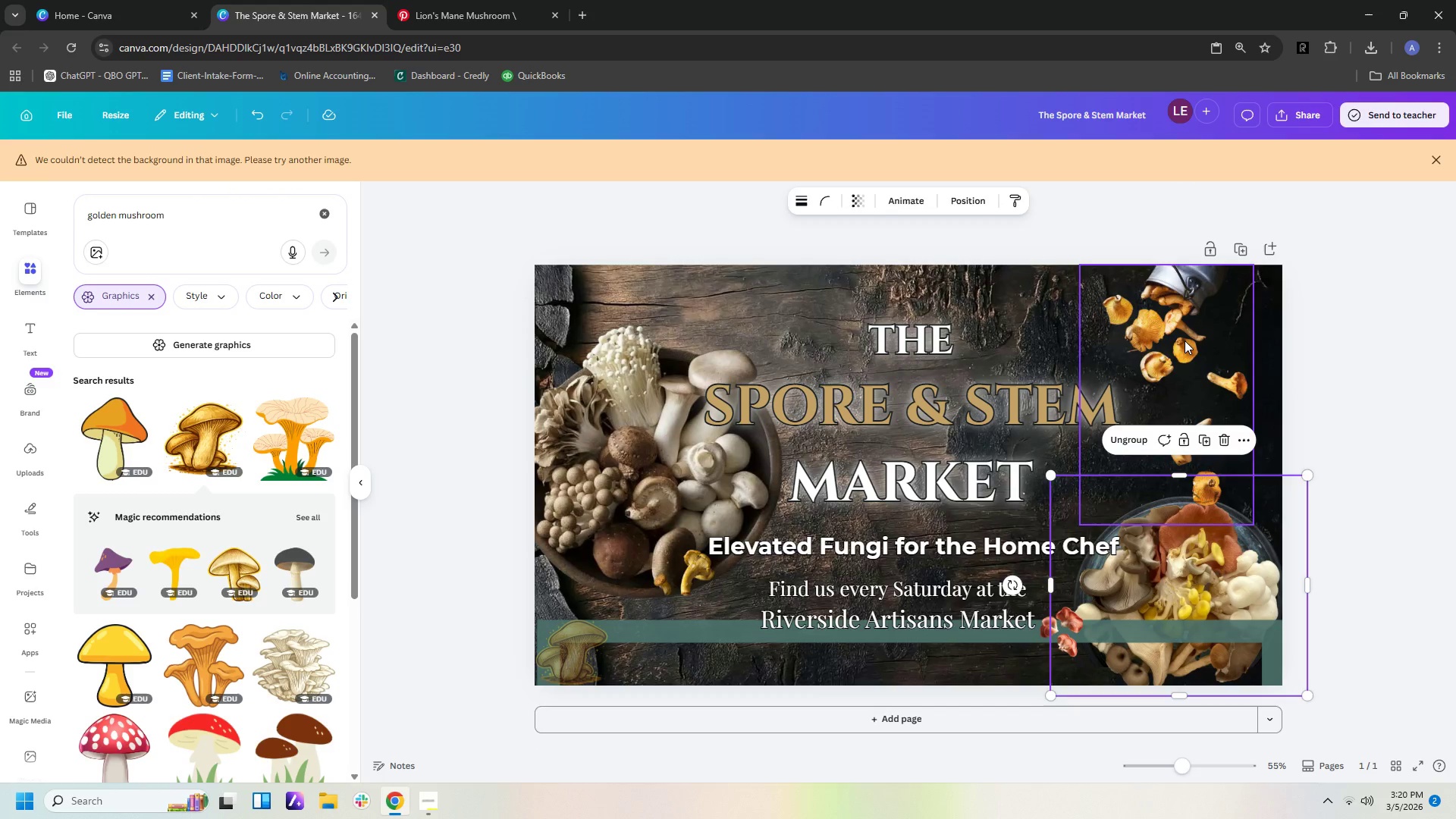 
left_click_drag(start_coordinate=[1185, 340], to_coordinate=[1205, 353])
 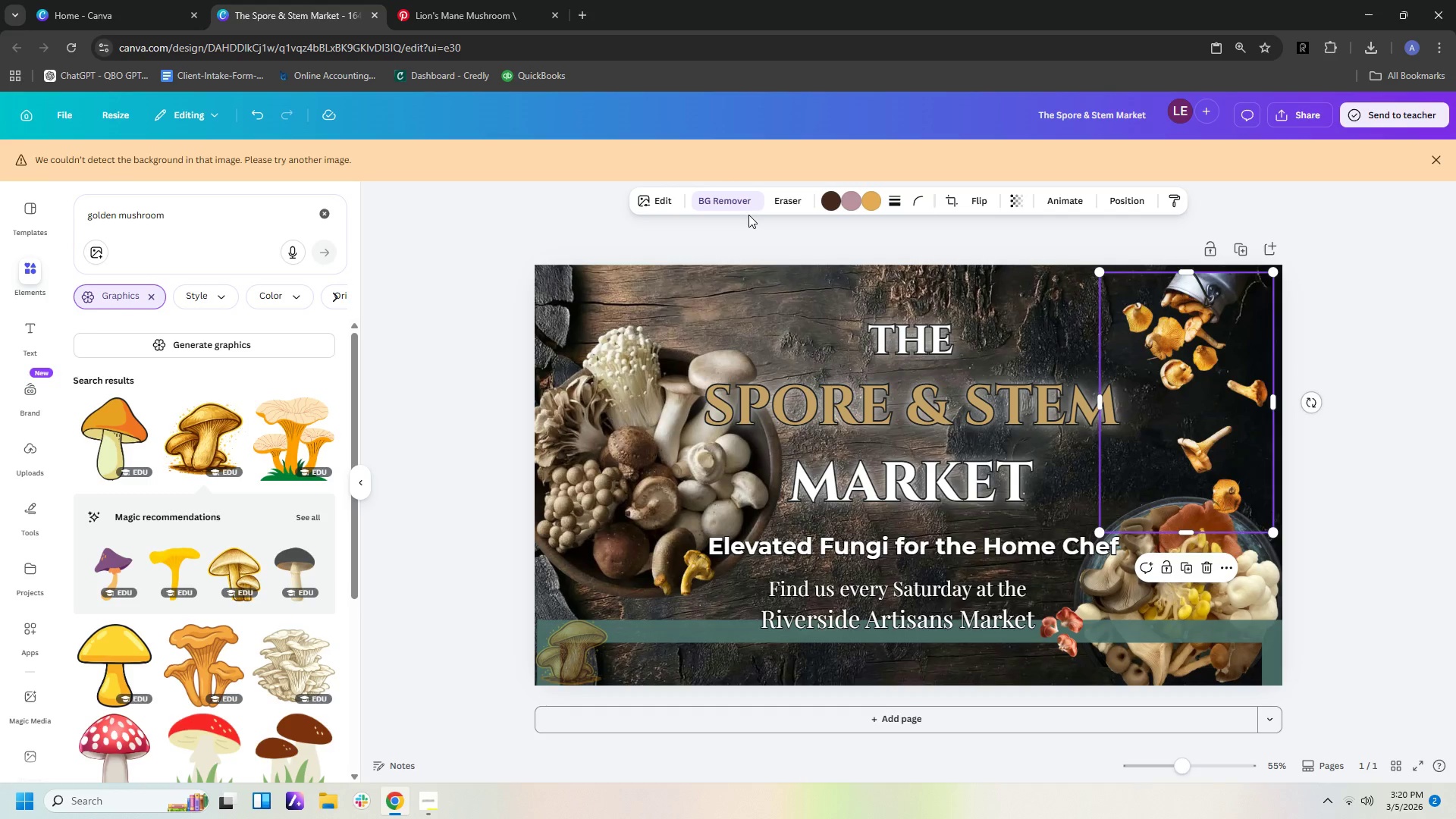 
left_click([744, 201])
 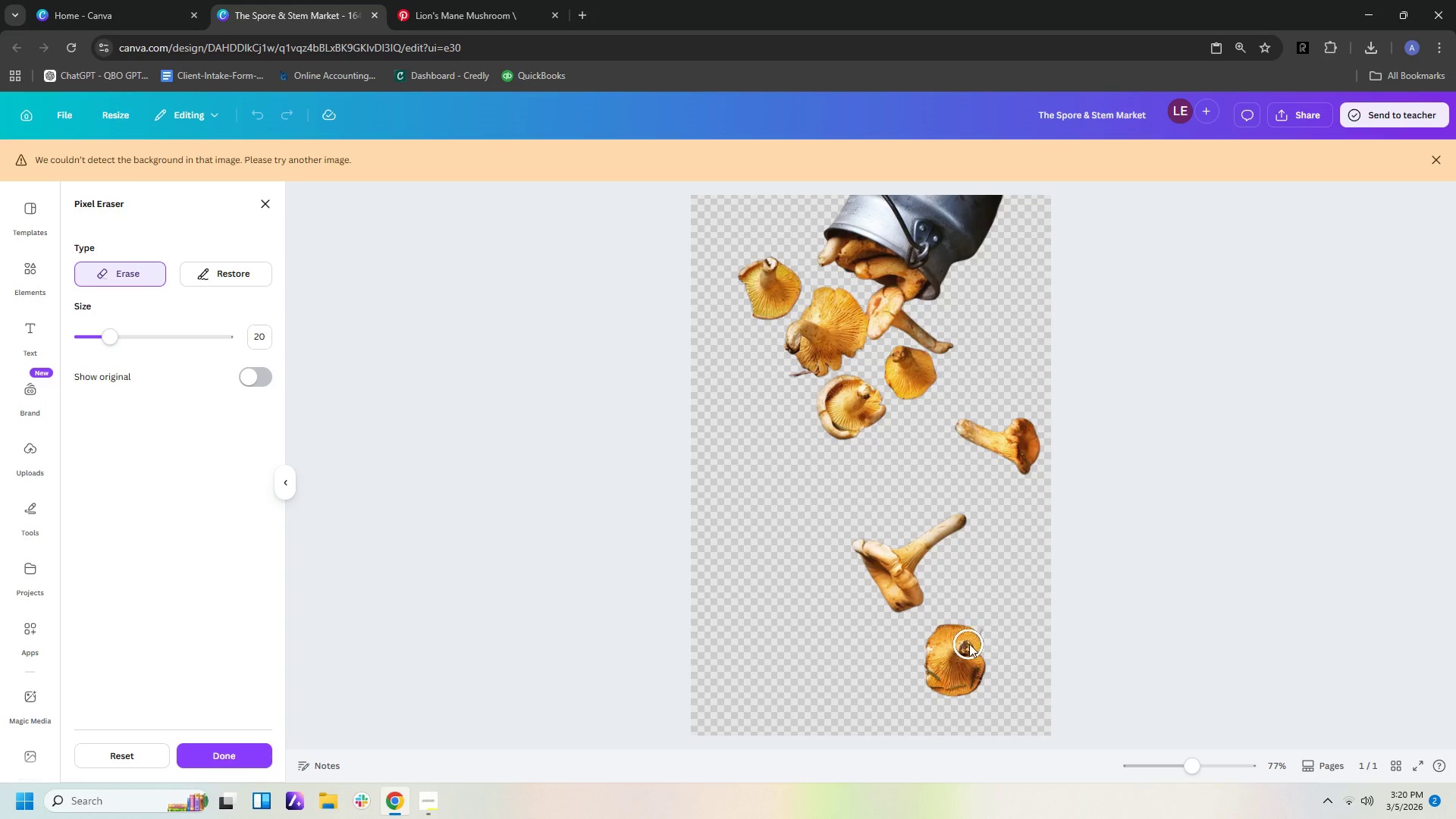 
left_click_drag(start_coordinate=[967, 633], to_coordinate=[974, 686])
 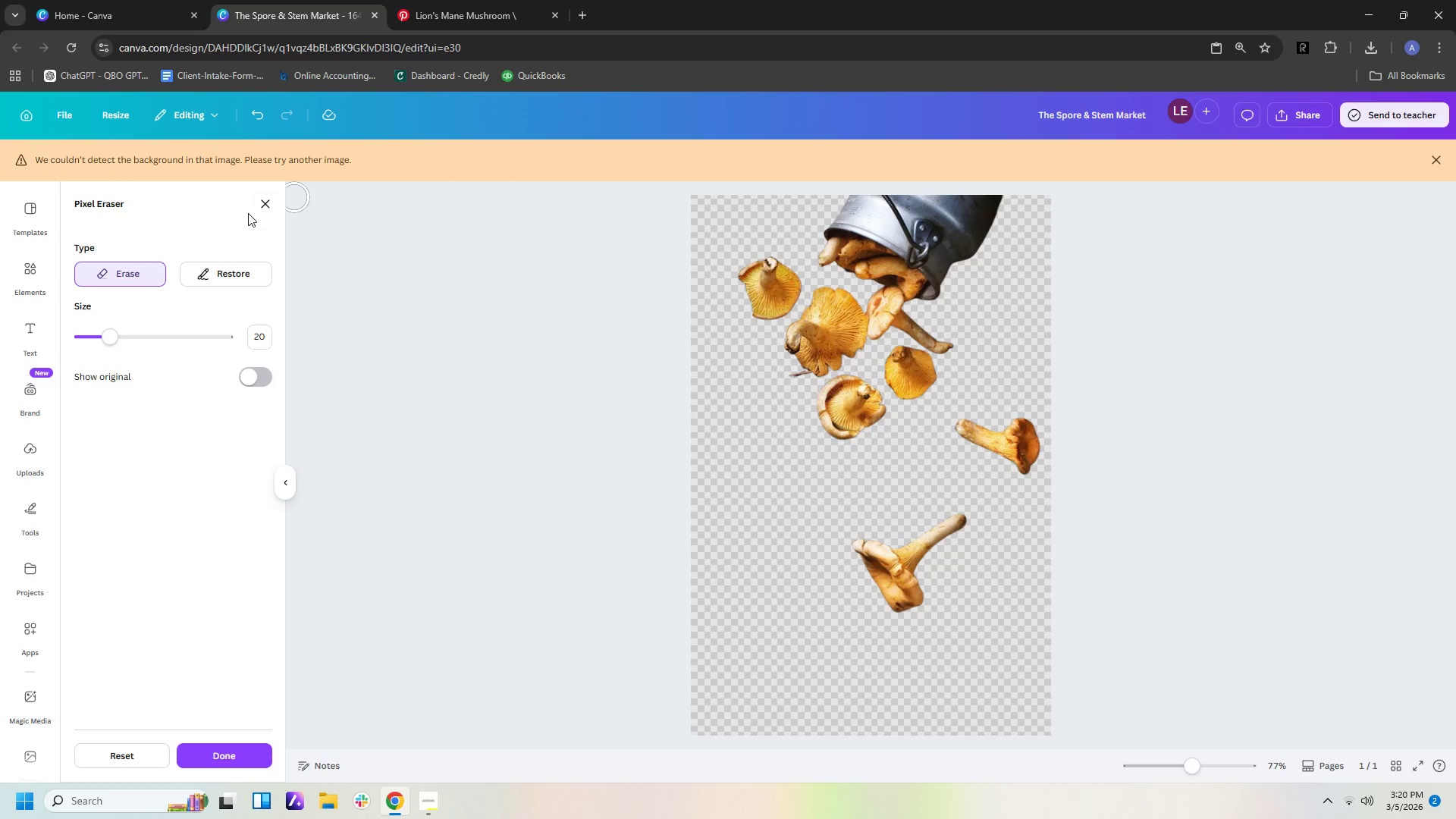 
left_click([267, 202])
 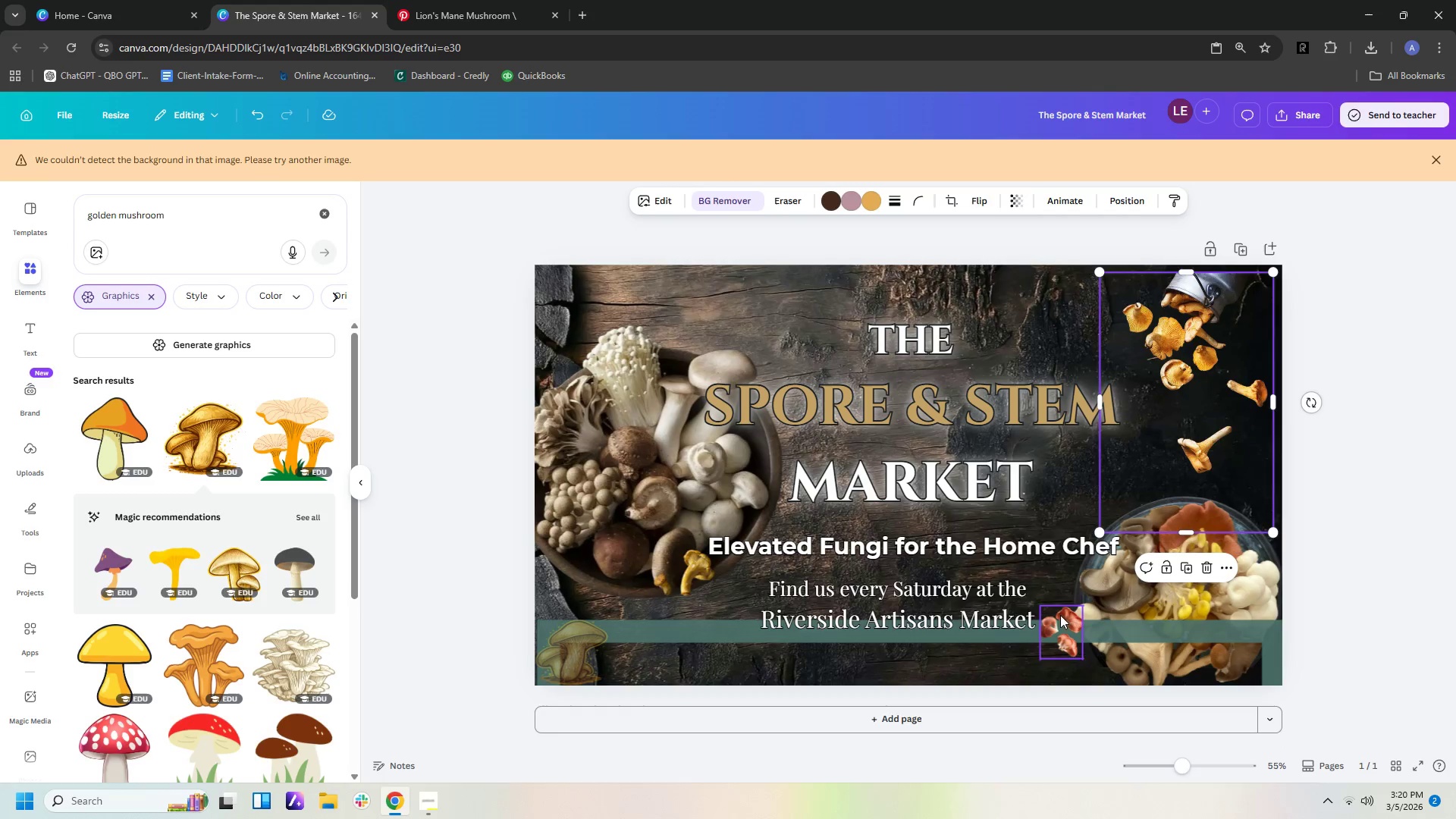 
left_click_drag(start_coordinate=[1143, 636], to_coordinate=[1138, 278])
 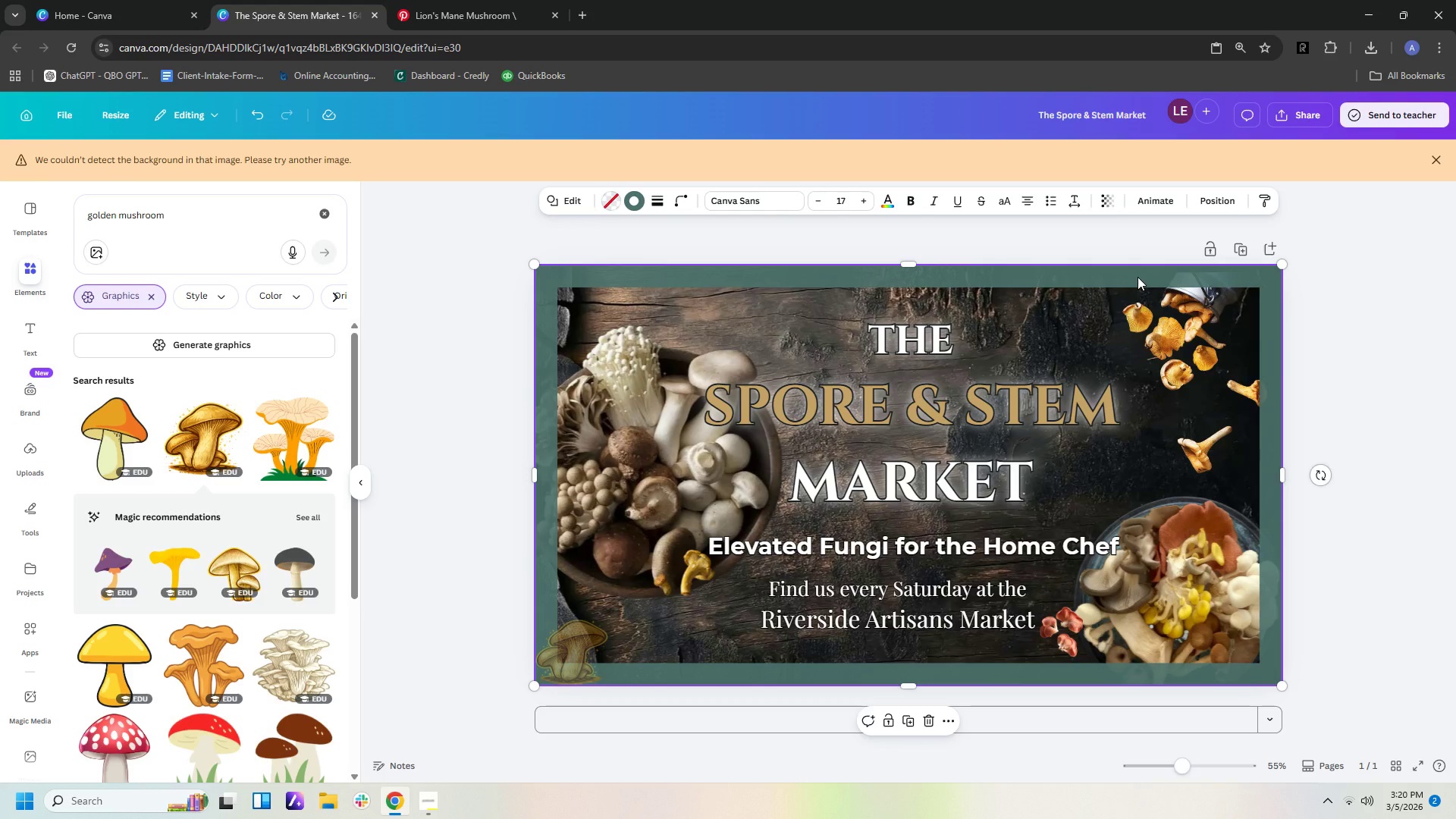 
left_click_drag(start_coordinate=[1138, 277], to_coordinate=[1144, 410])
 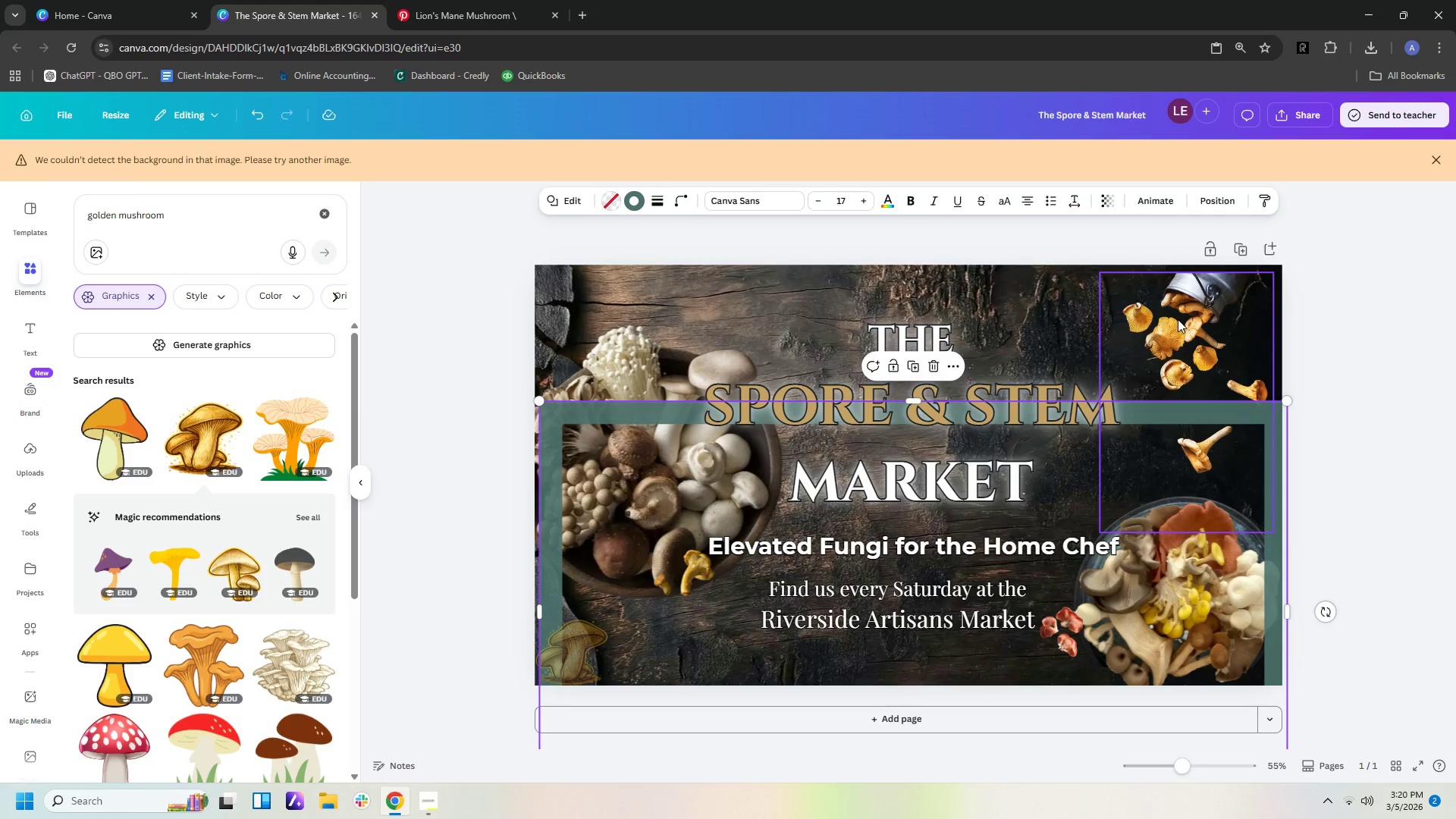 
left_click_drag(start_coordinate=[1178, 319], to_coordinate=[1179, 330])
 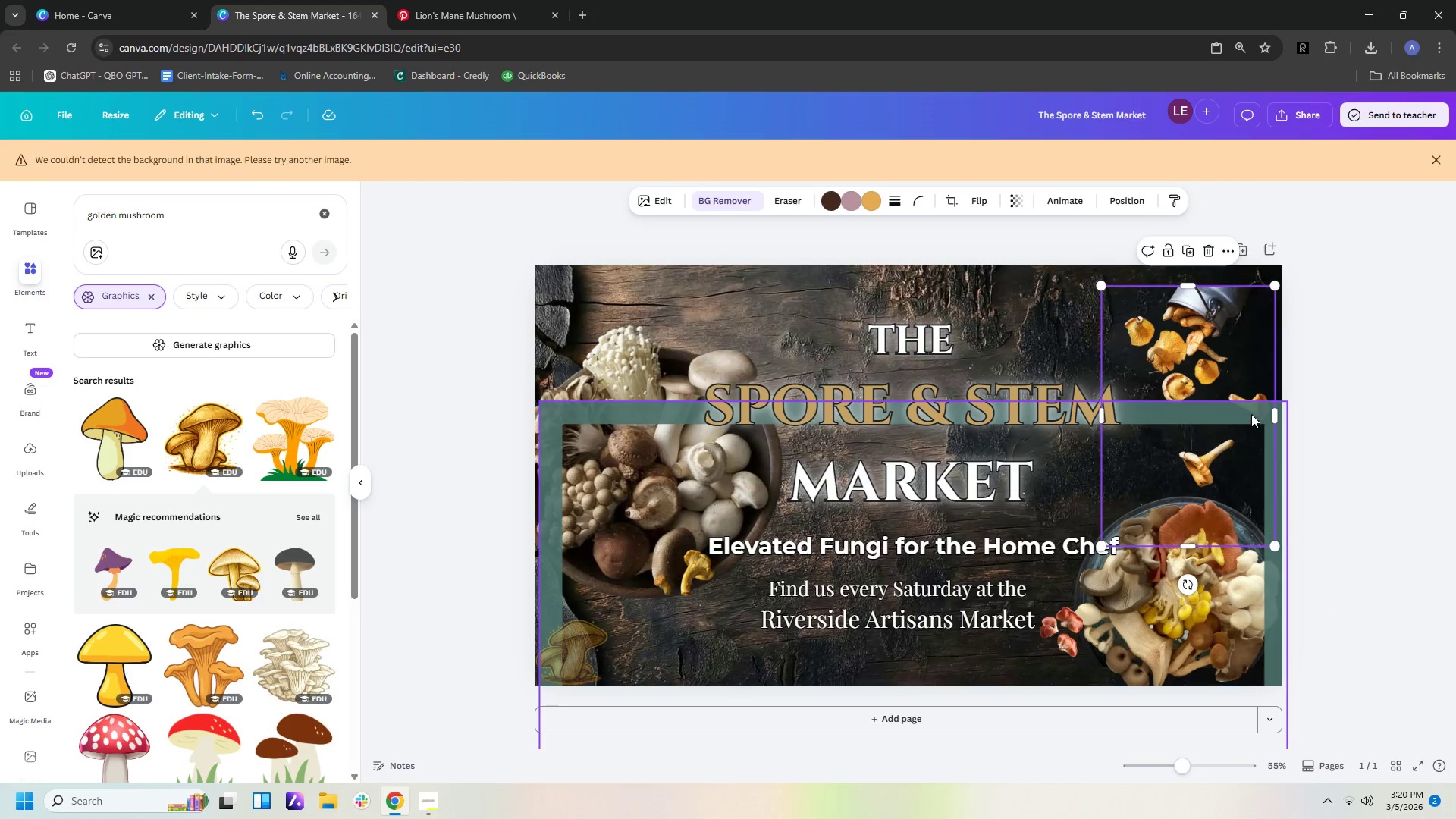 
left_click_drag(start_coordinate=[1247, 413], to_coordinate=[1242, 414])
 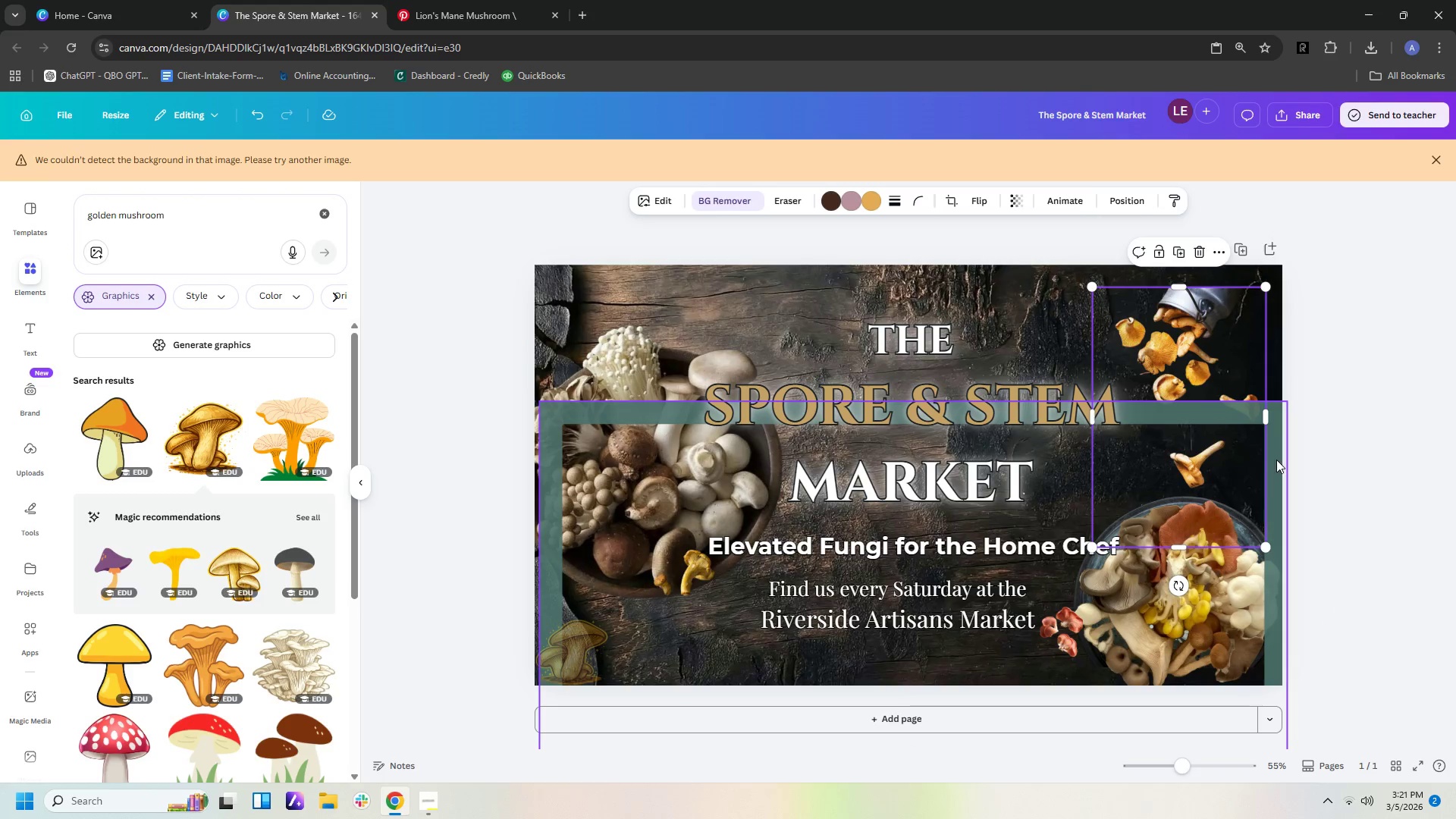 
left_click_drag(start_coordinate=[1276, 460], to_coordinate=[1271, 322])
 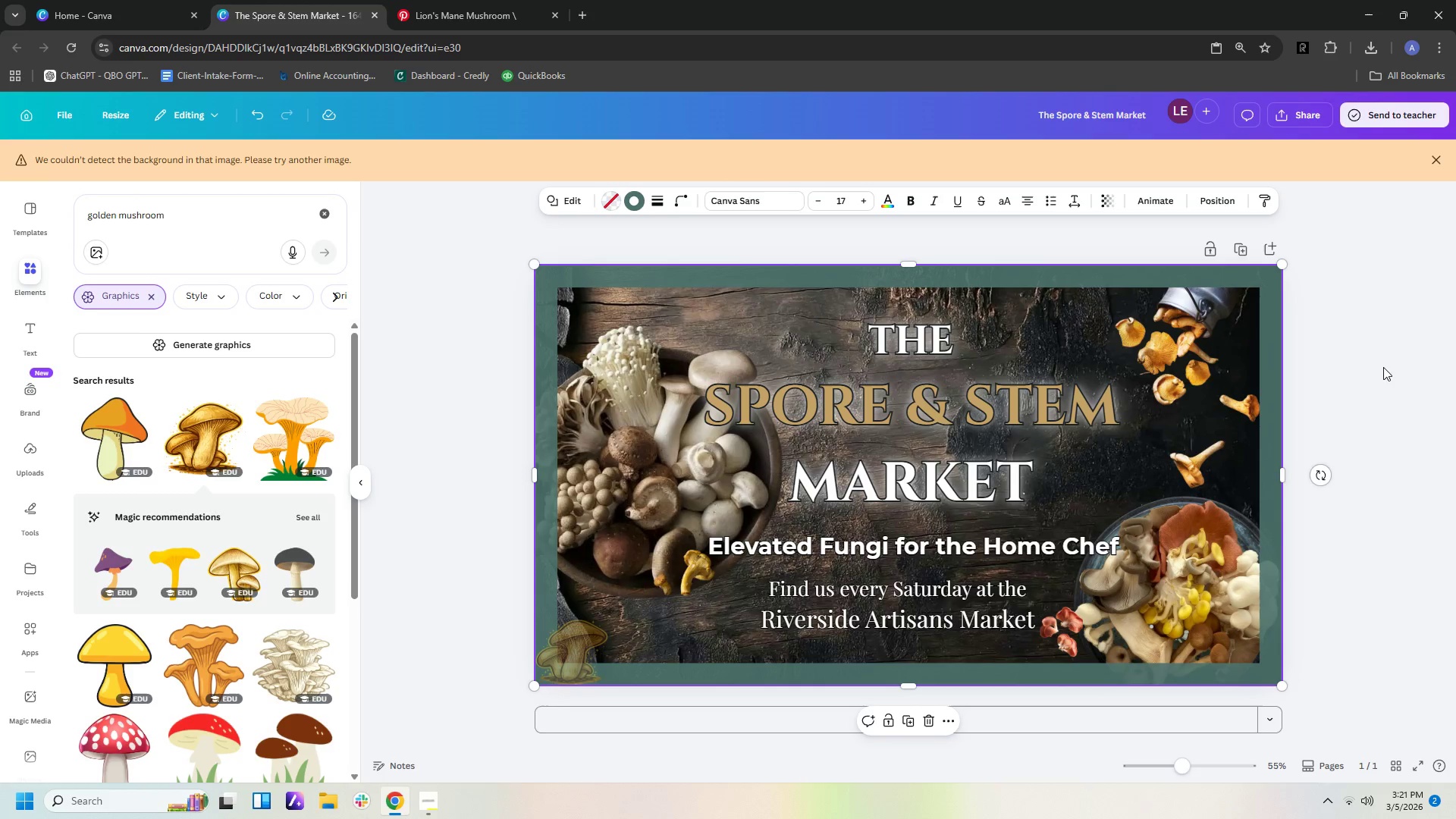 
left_click([1383, 367])
 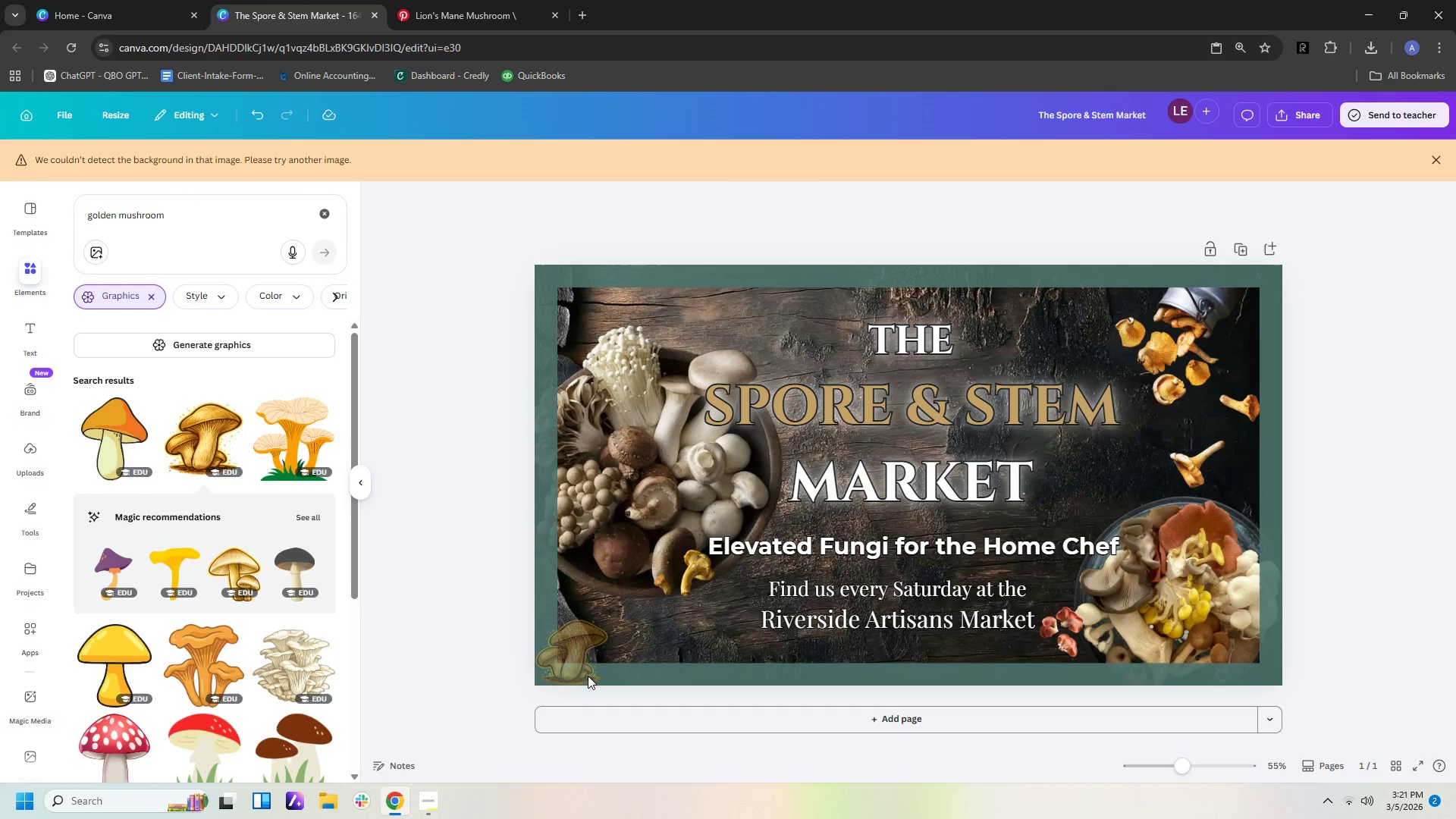 
left_click([580, 649])
 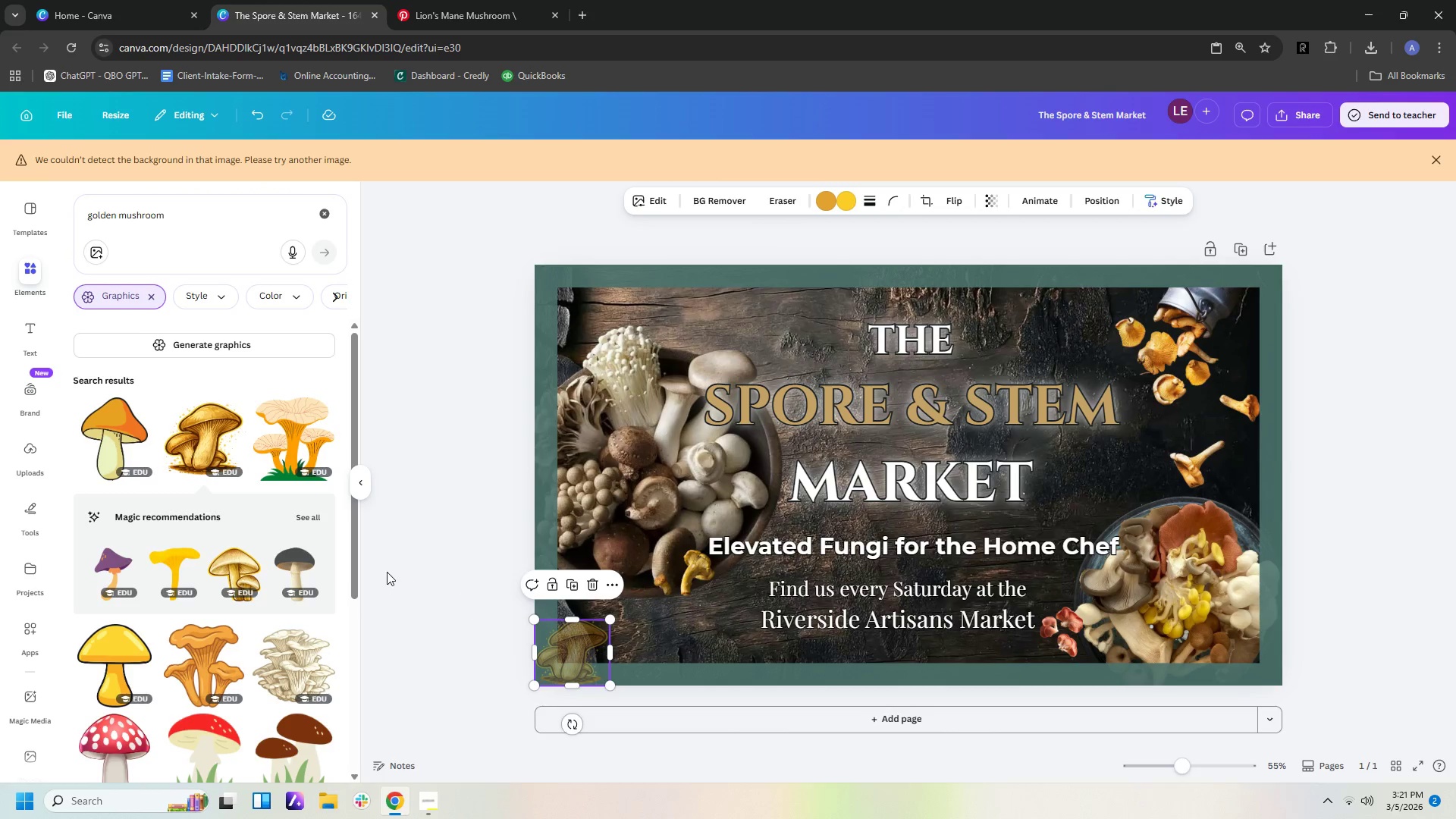 
left_click([387, 572])
 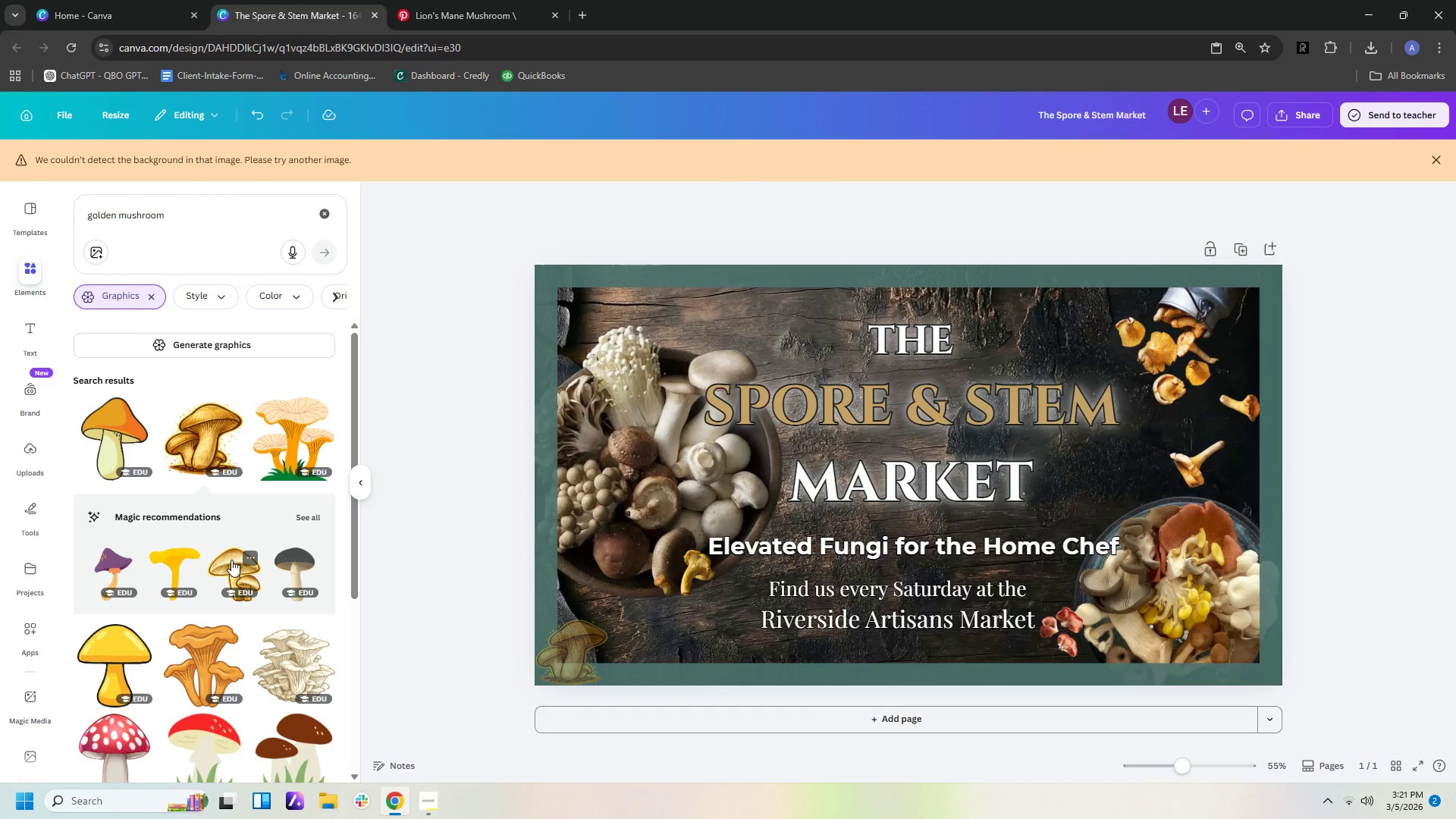 
left_click([231, 560])
 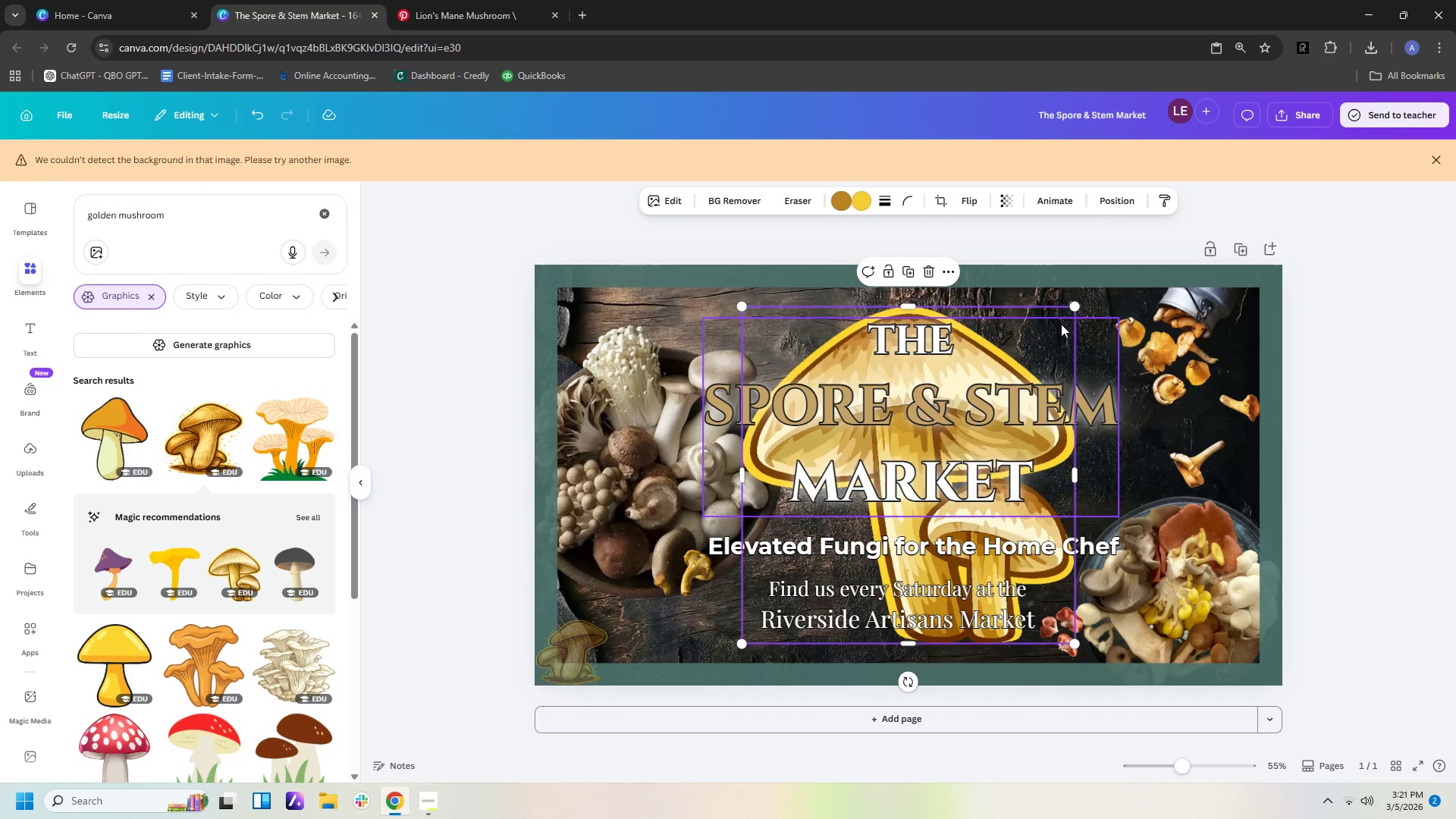 
left_click_drag(start_coordinate=[1074, 304], to_coordinate=[842, 613])
 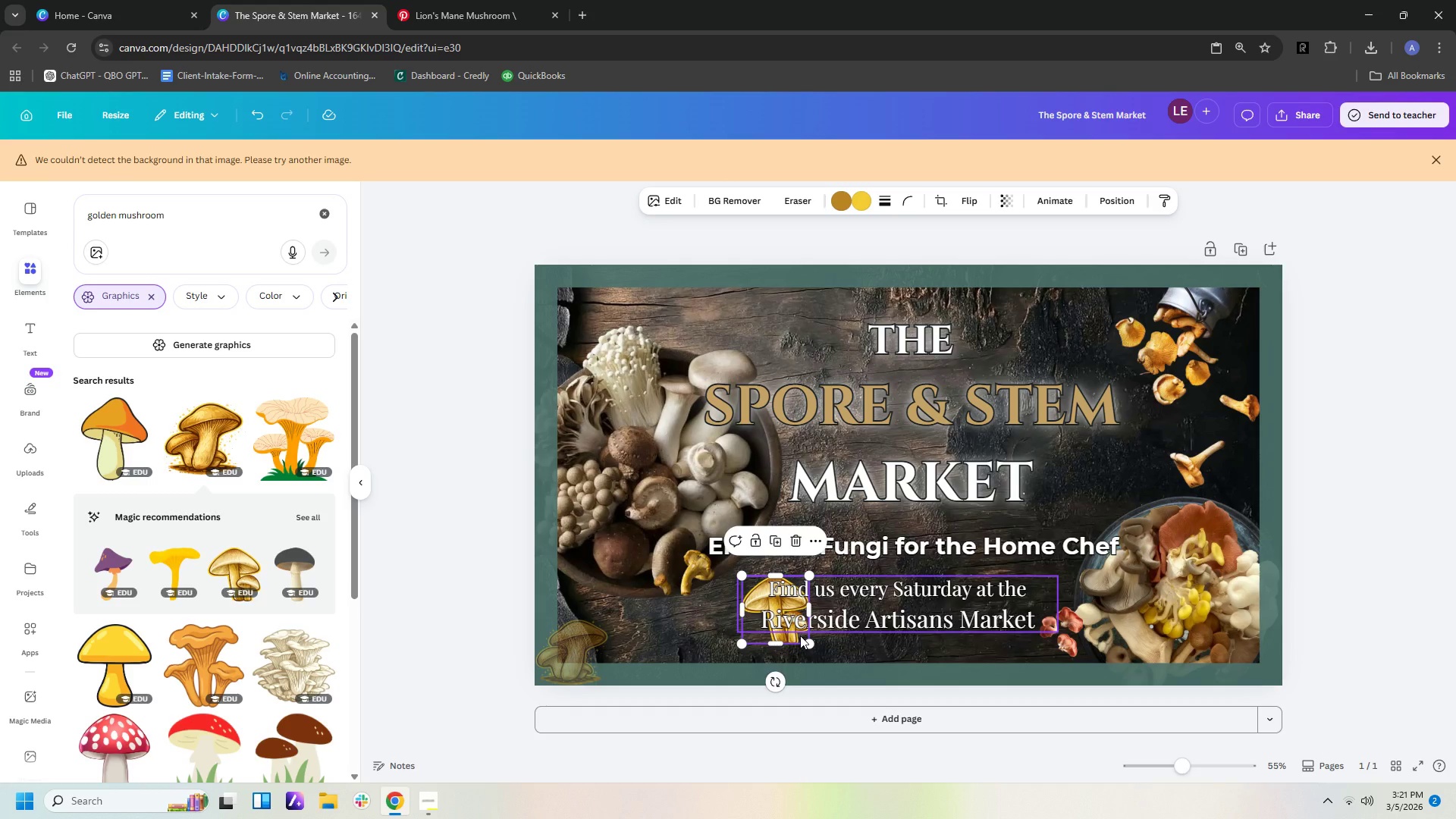 
left_click_drag(start_coordinate=[800, 636], to_coordinate=[1276, 676])
 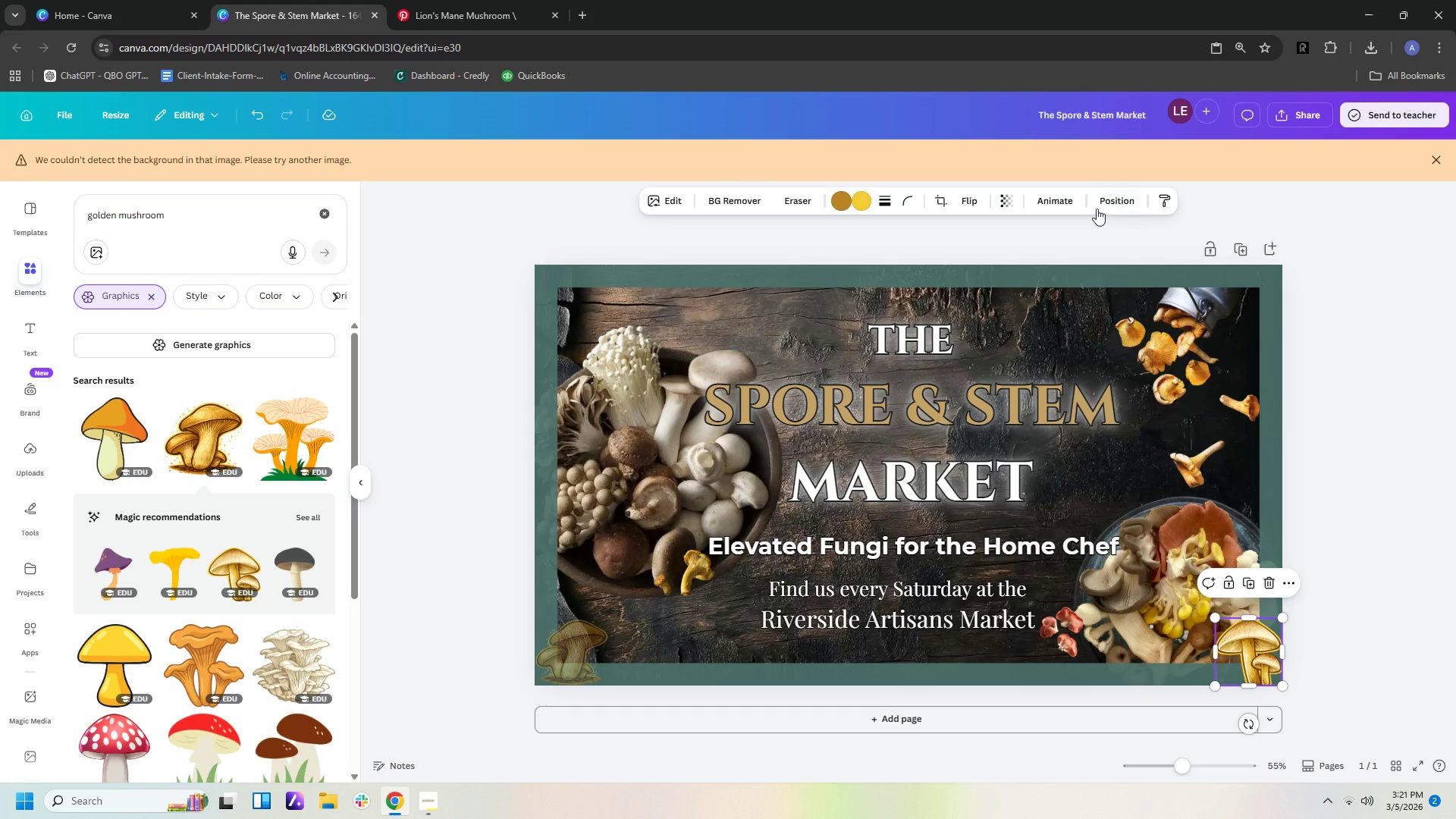 
left_click([1061, 208])
 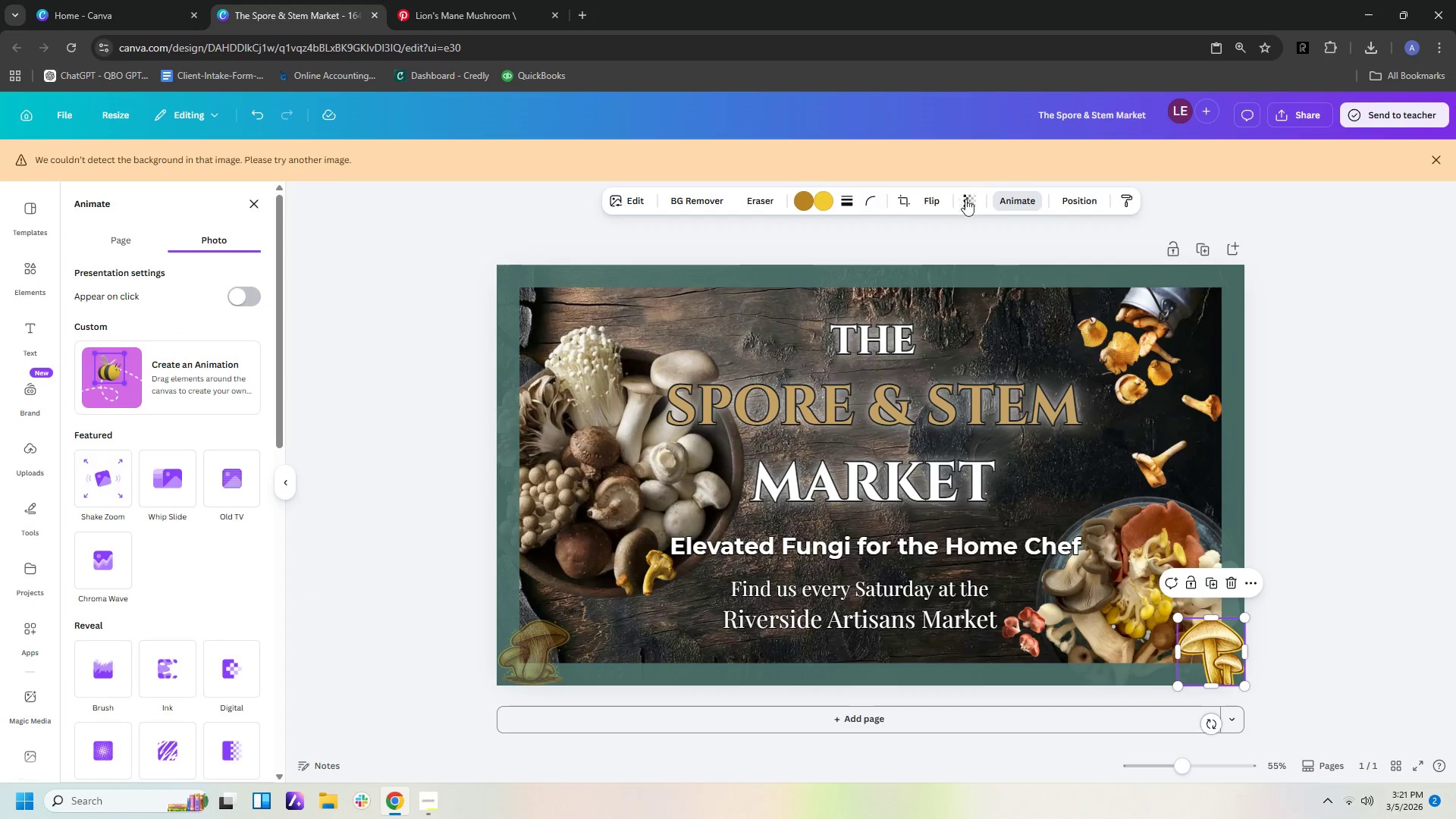 
left_click([1017, 196])
 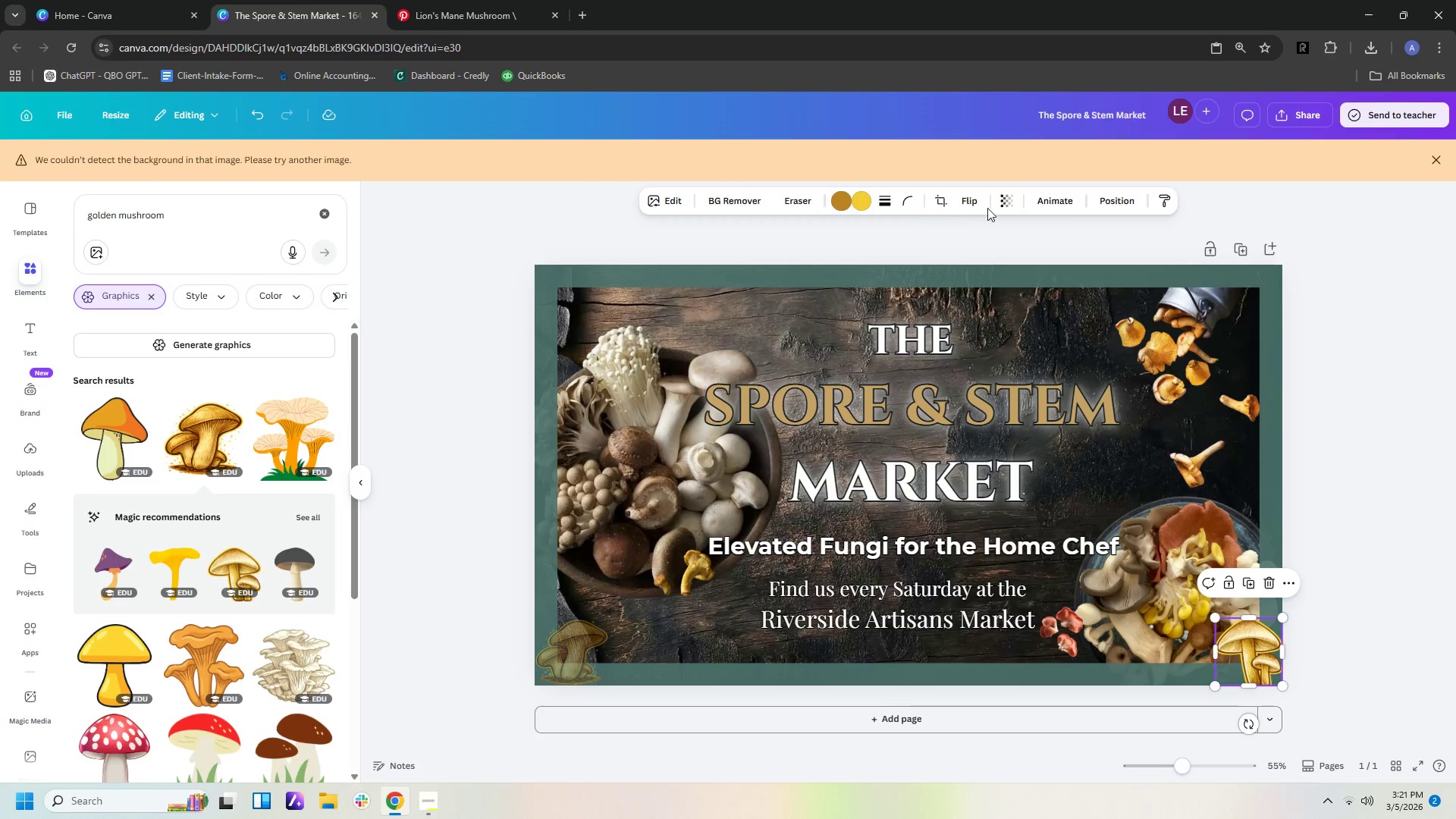 
left_click([1005, 198])
 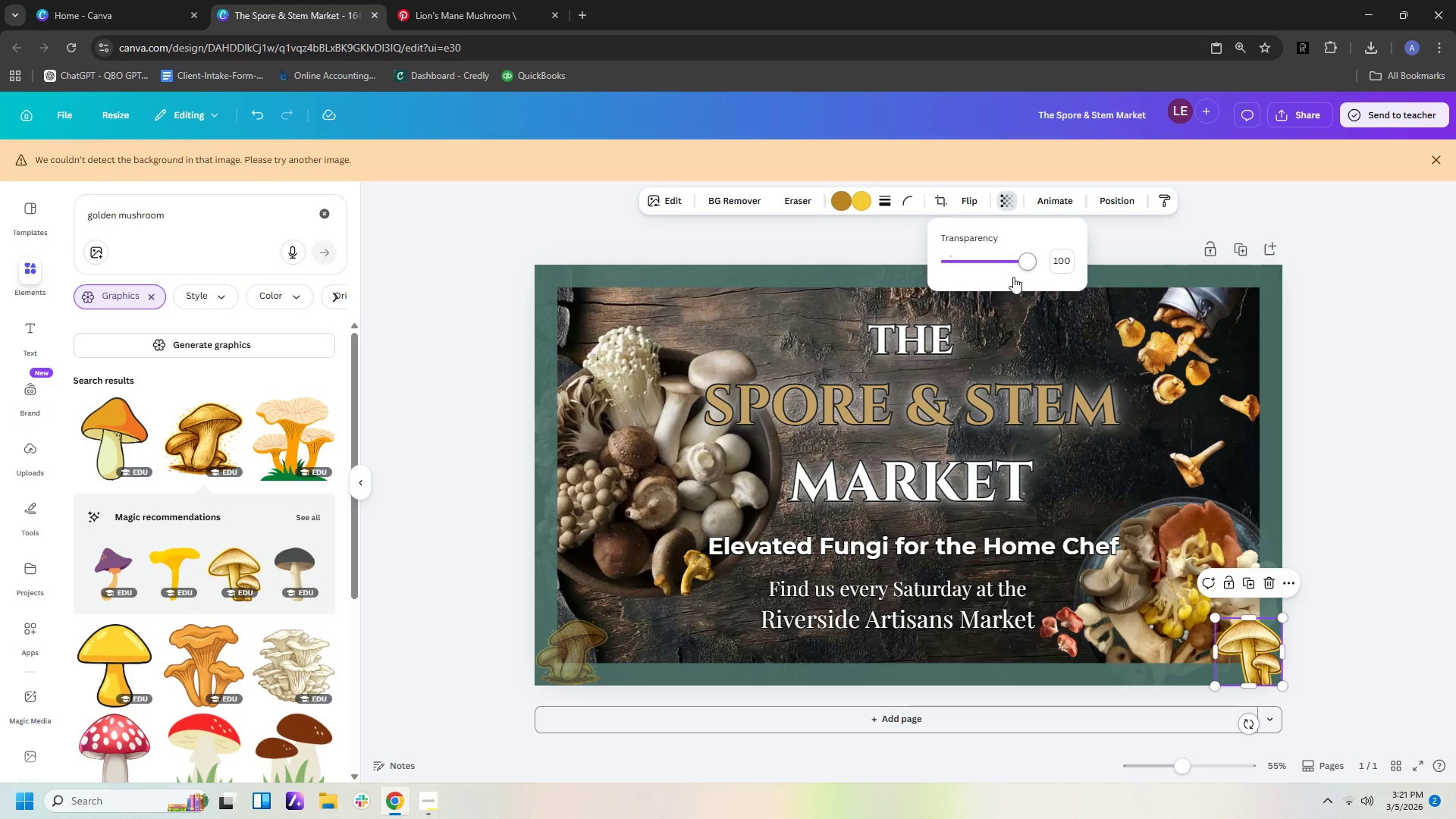 
left_click_drag(start_coordinate=[1026, 266], to_coordinate=[988, 267])
 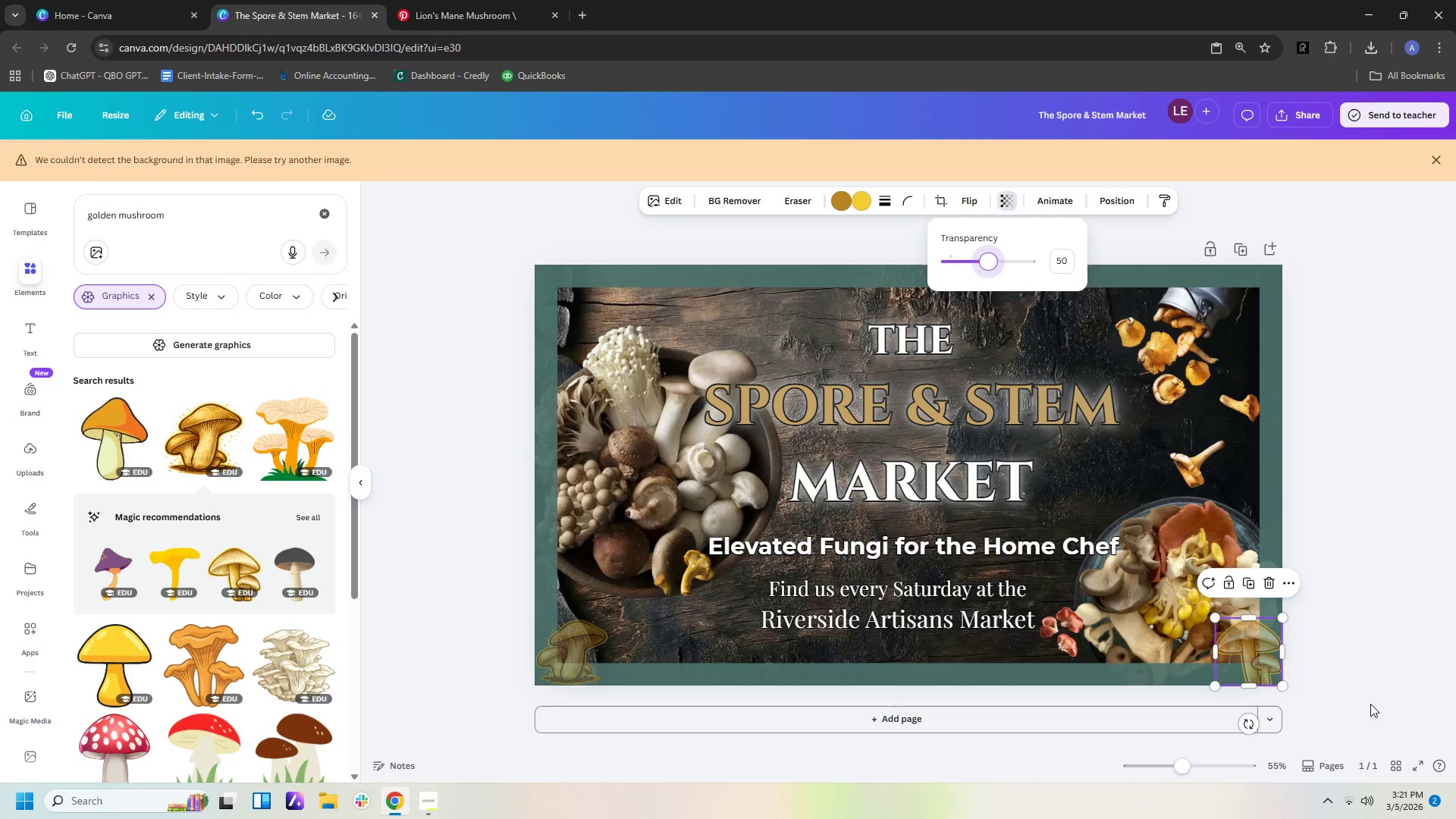 
left_click([1367, 702])
 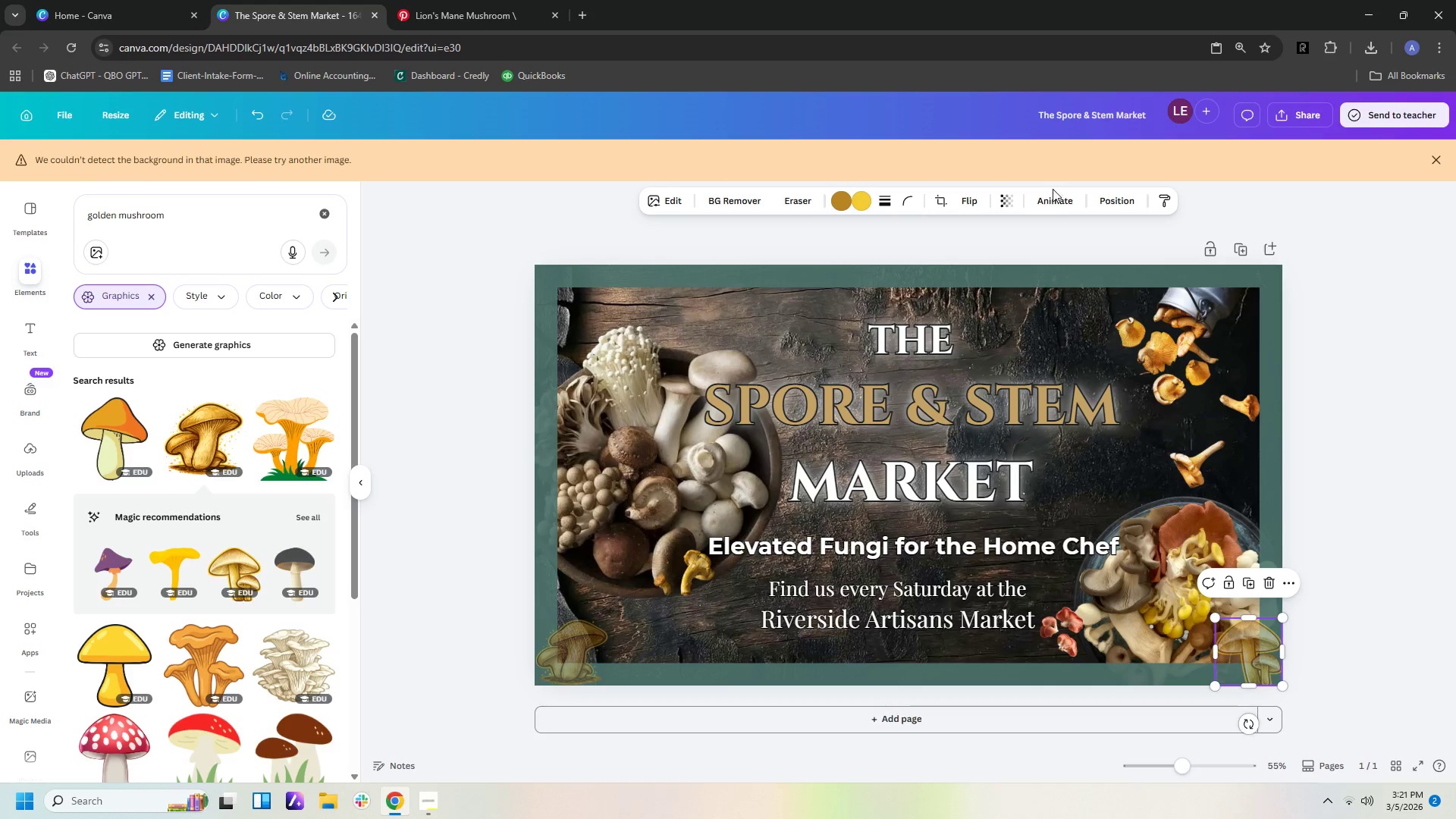 
left_click([1001, 199])
 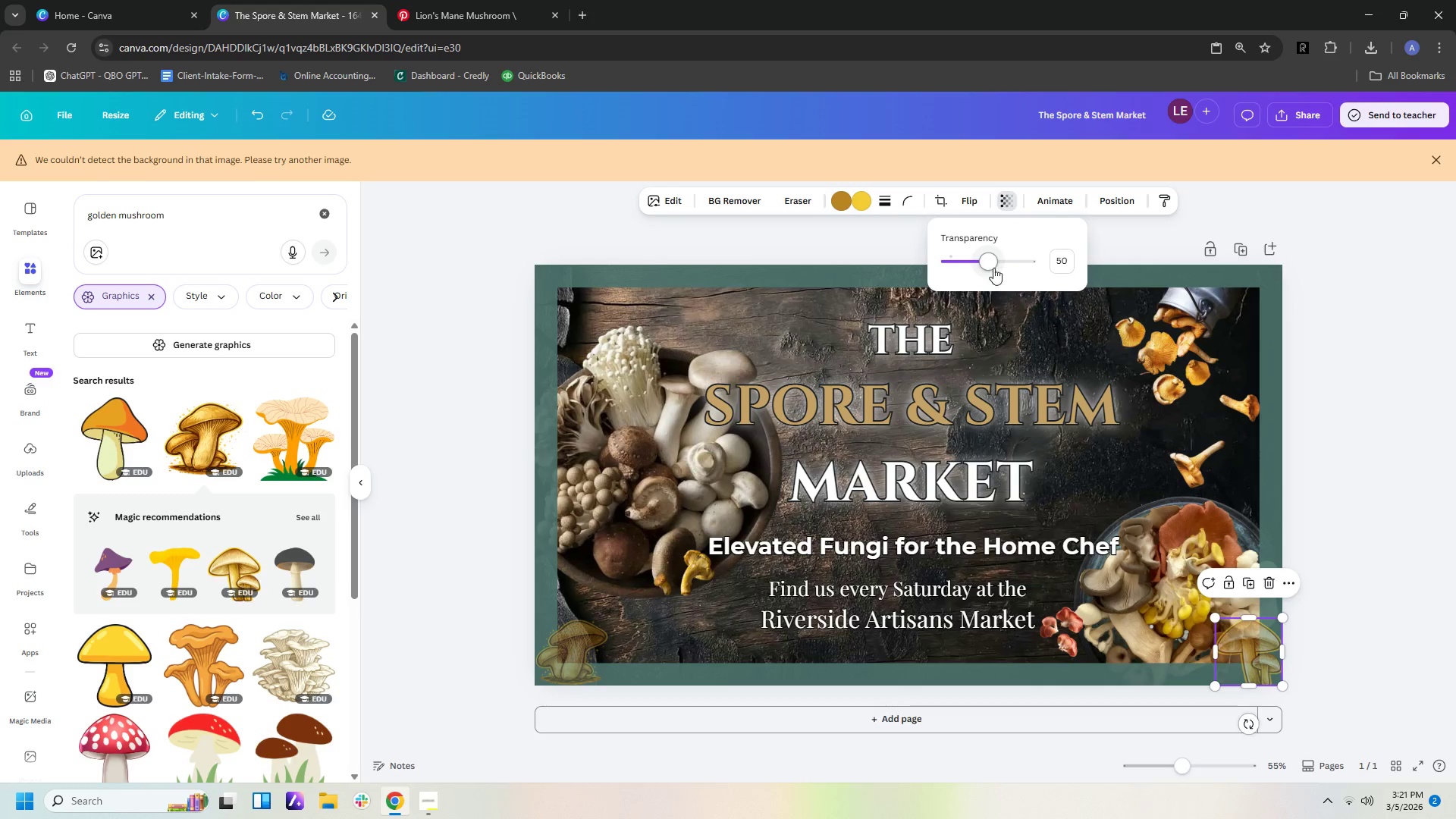 
left_click_drag(start_coordinate=[989, 262], to_coordinate=[981, 263])
 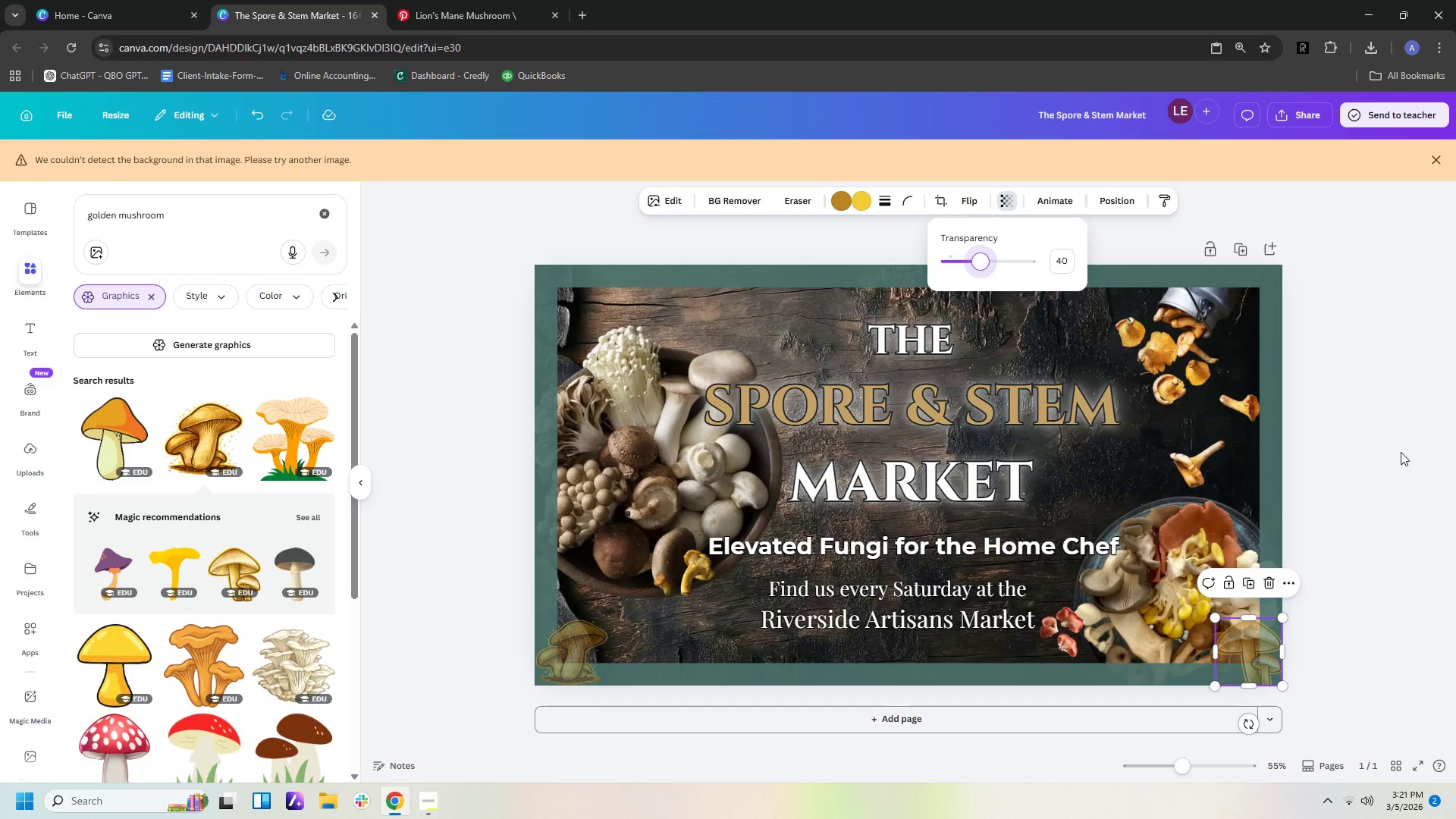 
left_click([1369, 456])
 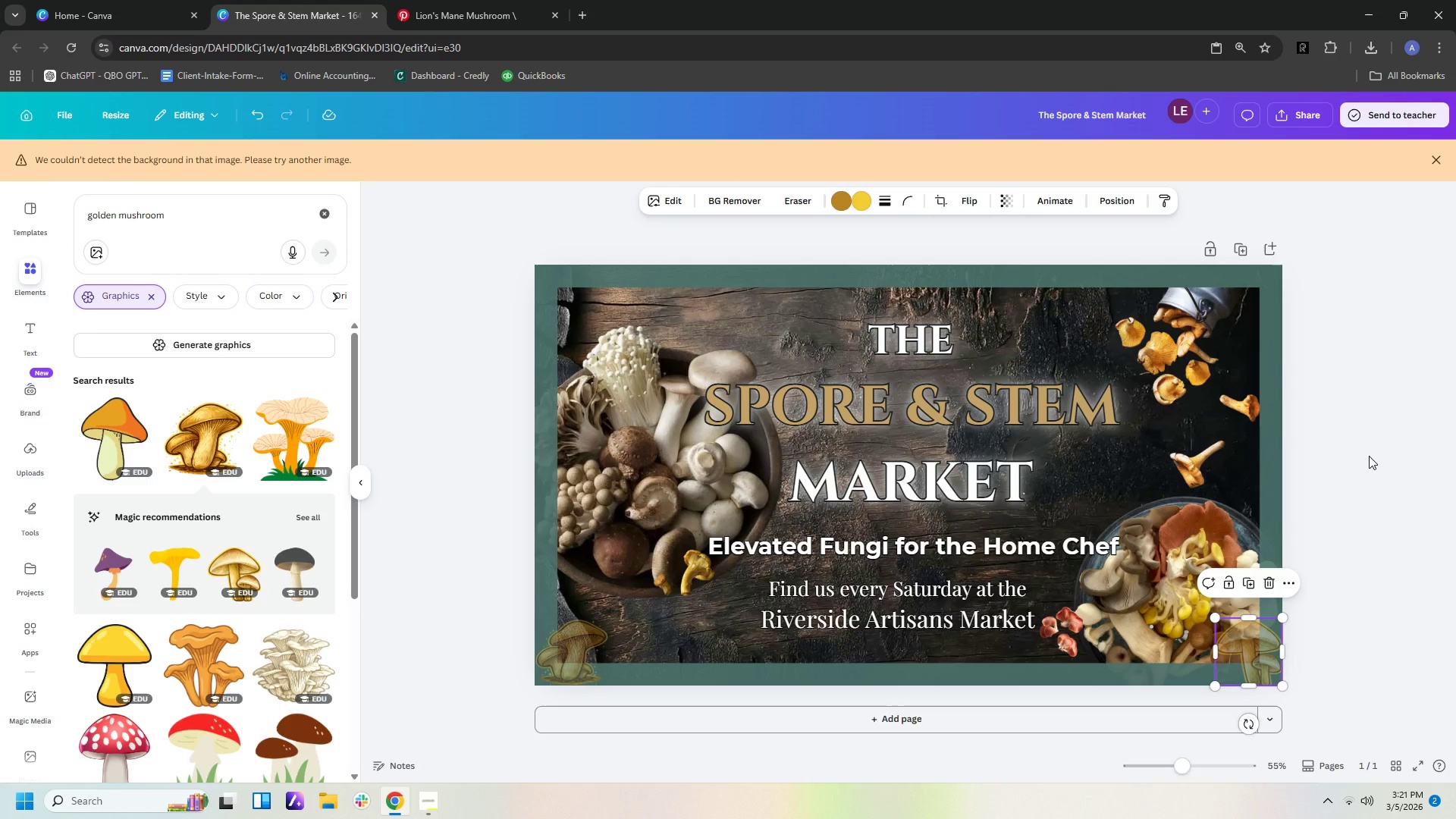 
left_click([1369, 456])
 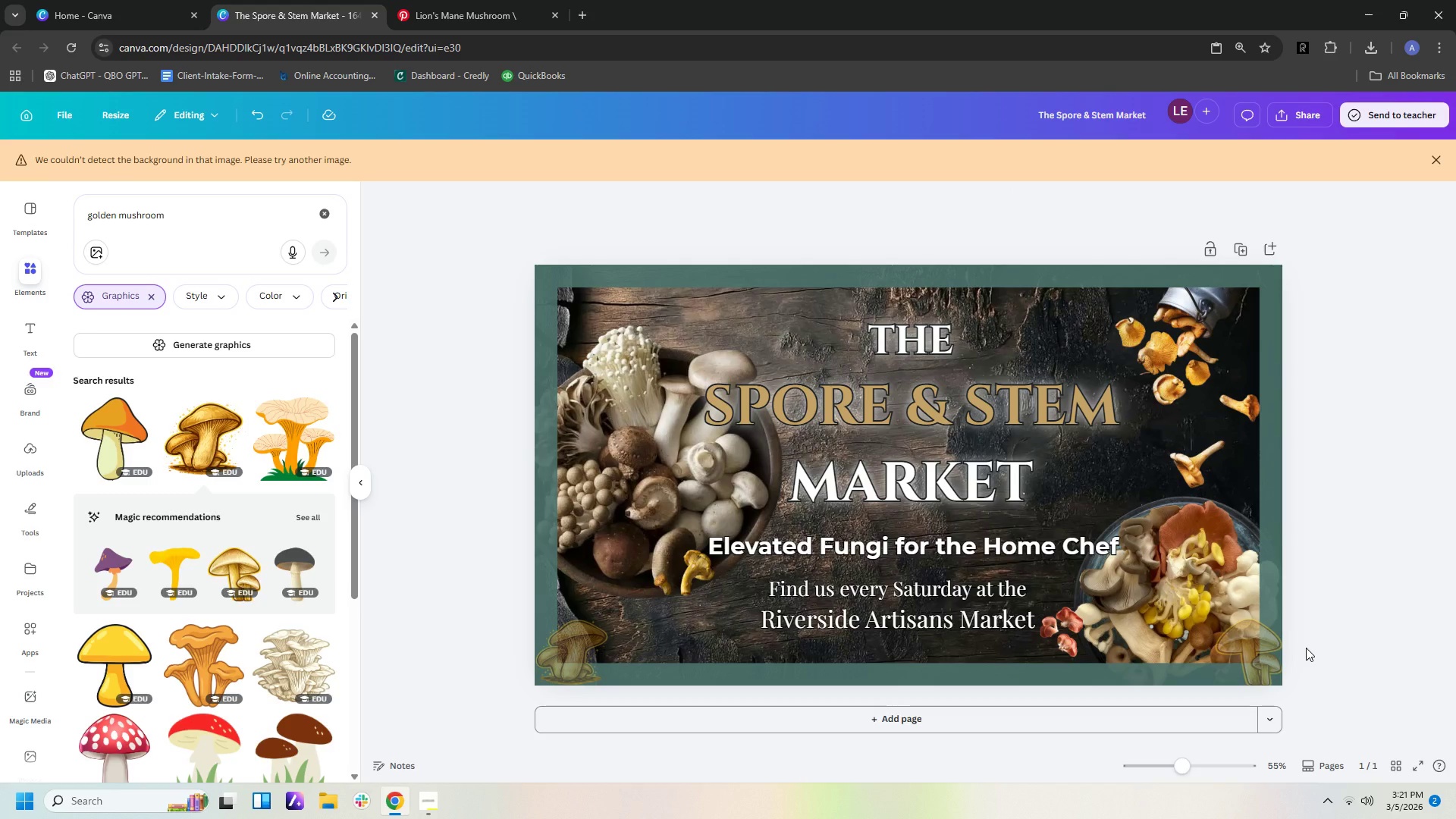 
wait(9.05)
 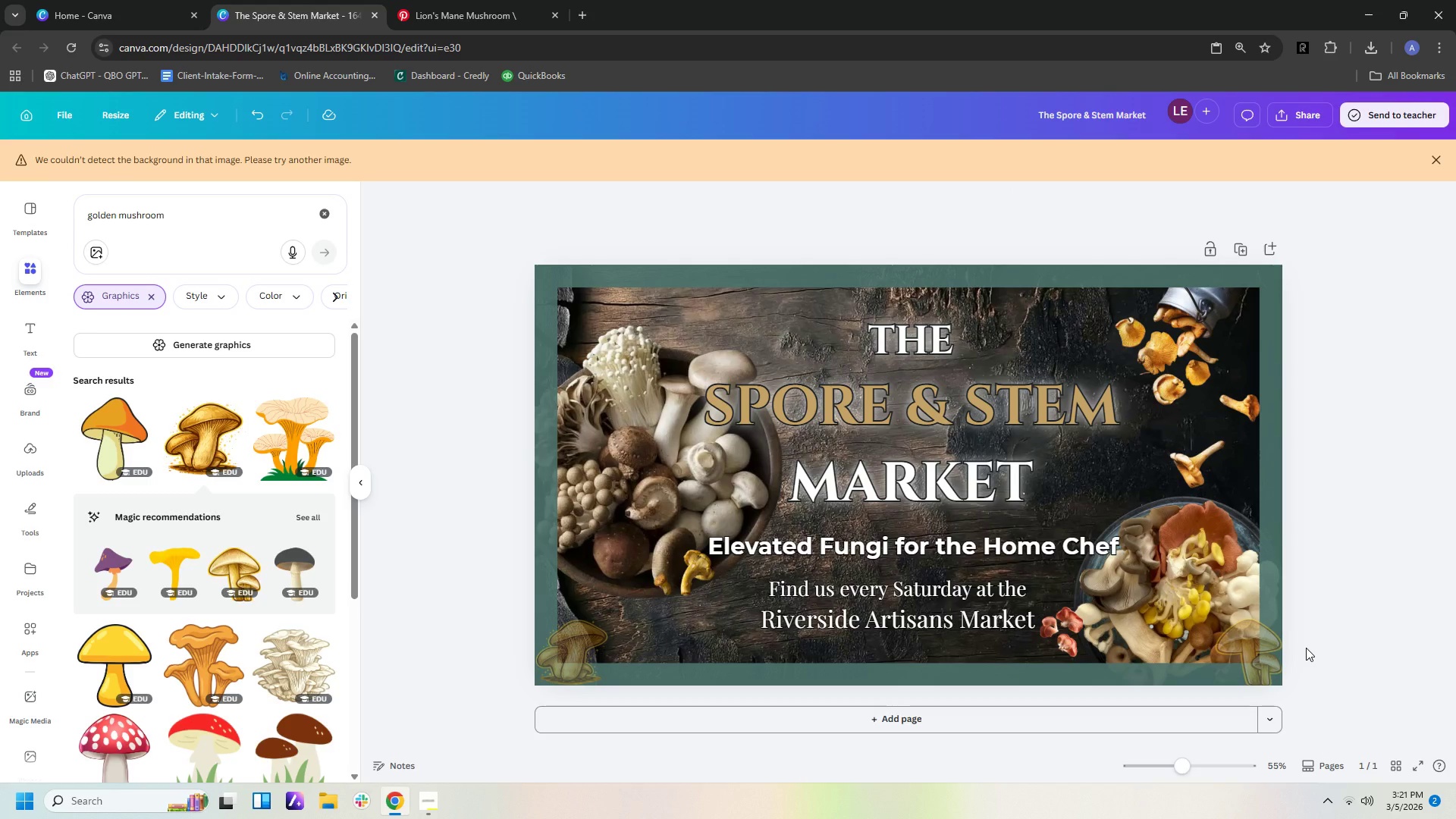 
left_click([1201, 322])
 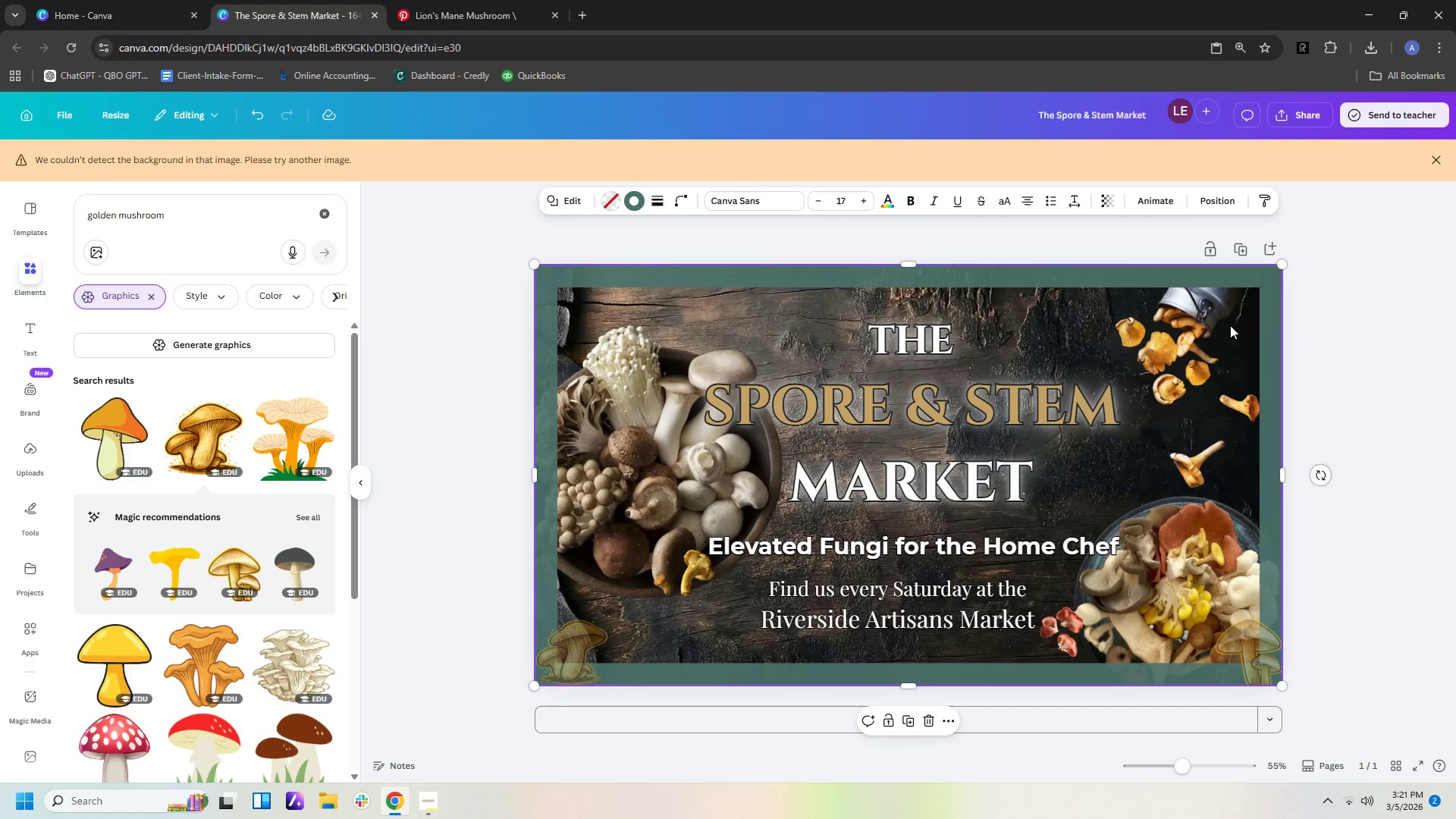 
left_click_drag(start_coordinate=[1223, 281], to_coordinate=[873, 295])
 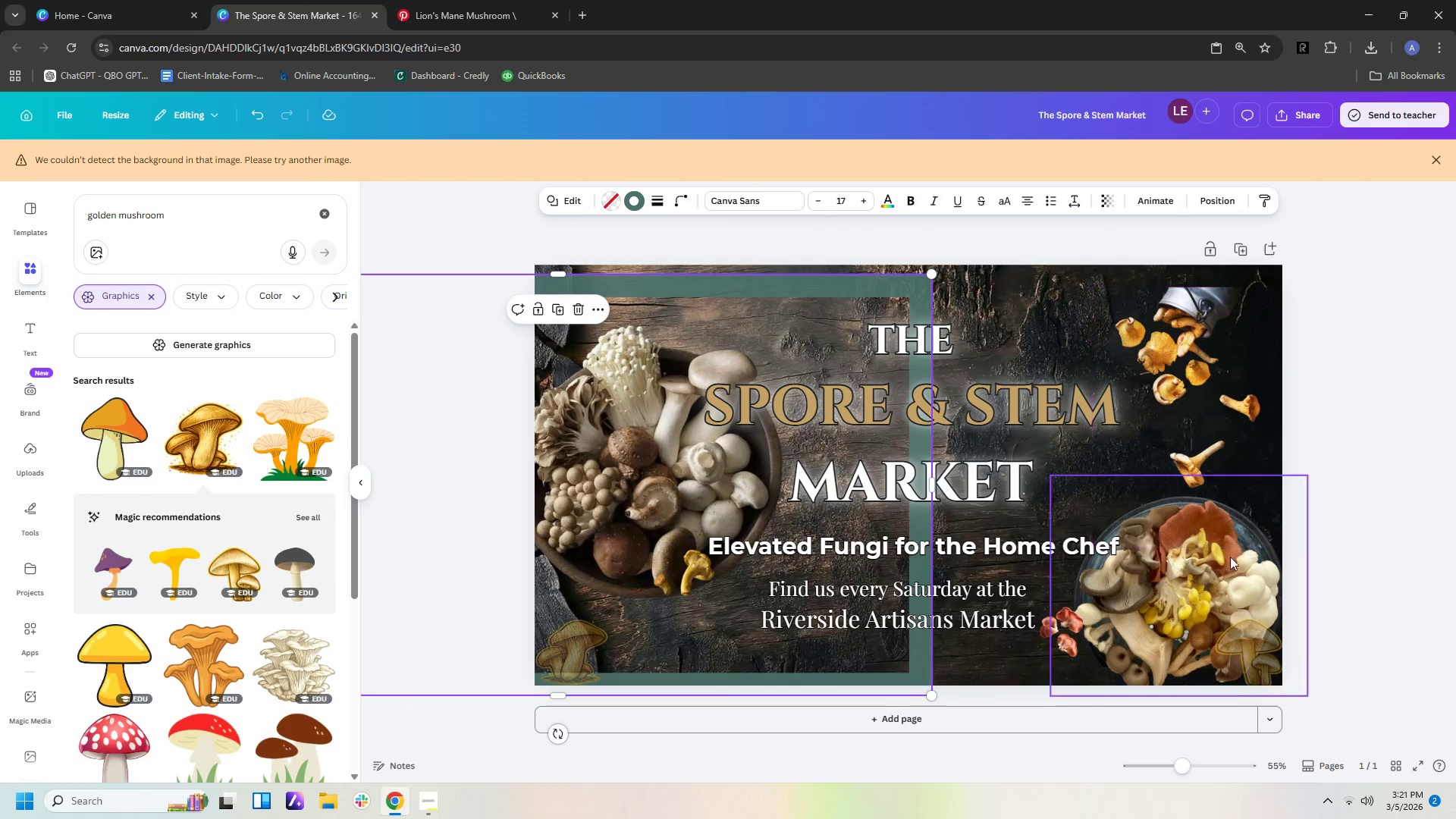 
left_click([1225, 560])
 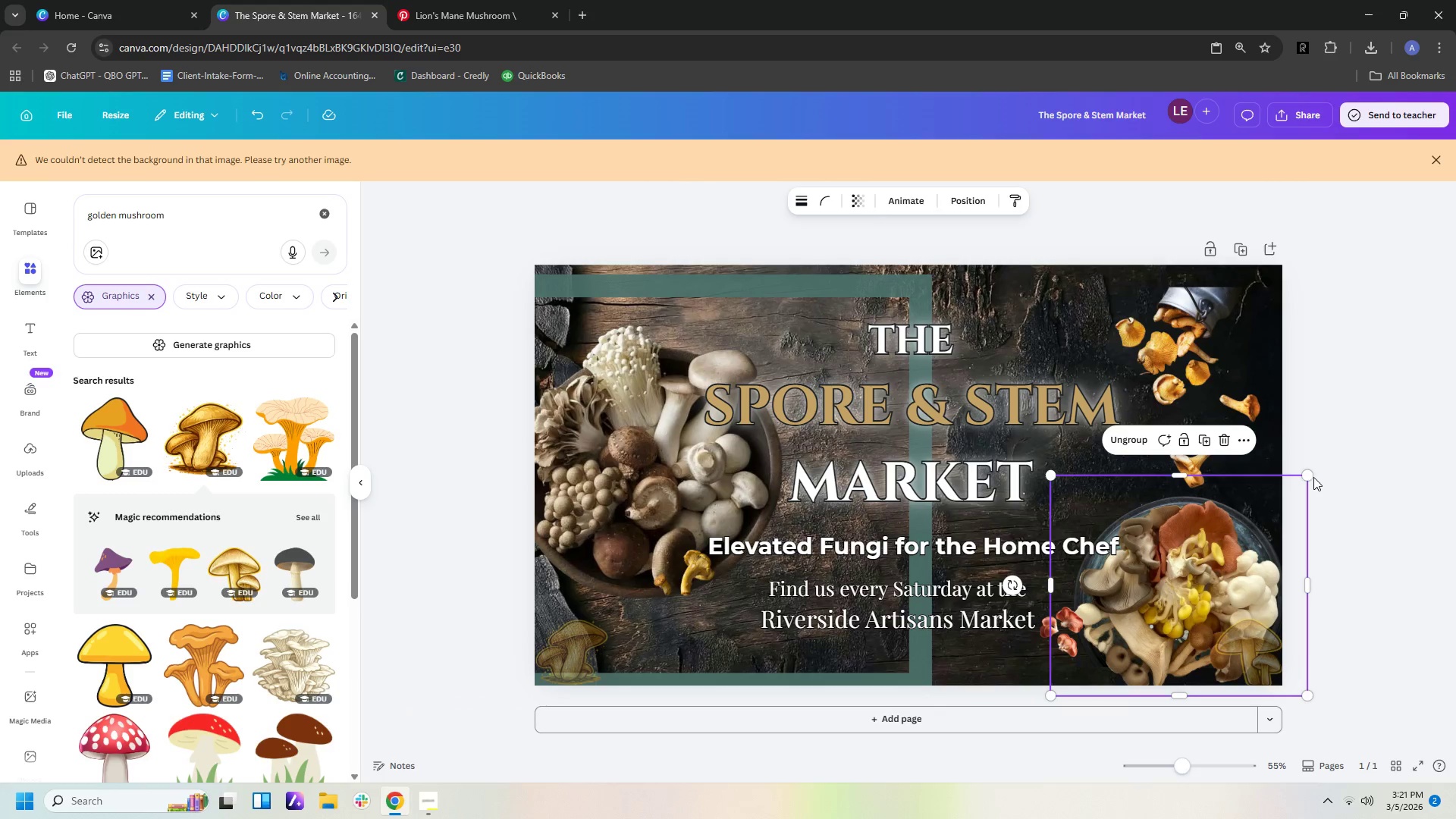 
left_click_drag(start_coordinate=[1309, 476], to_coordinate=[1267, 523])
 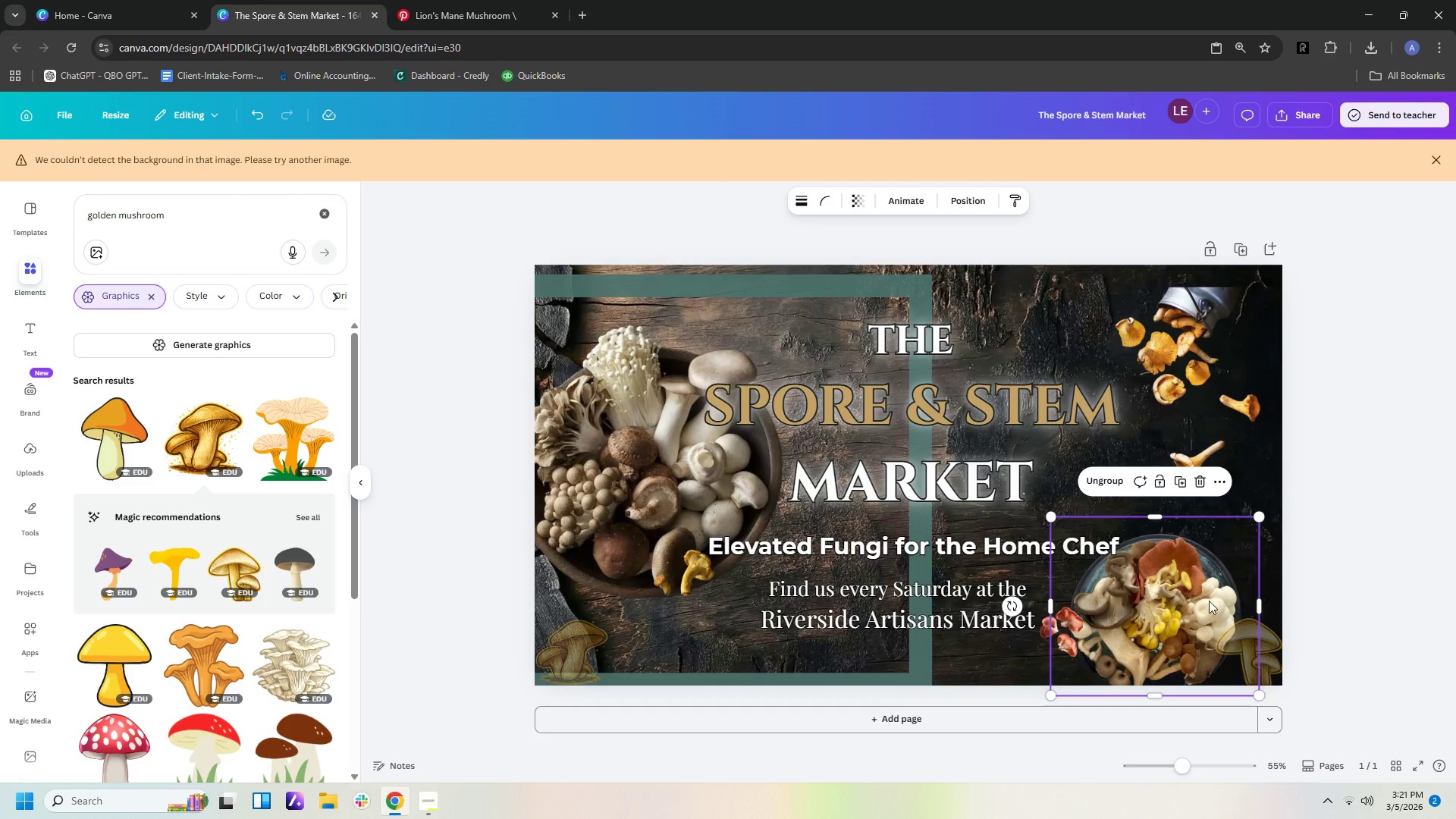 
left_click_drag(start_coordinate=[1201, 601], to_coordinate=[1244, 498])
 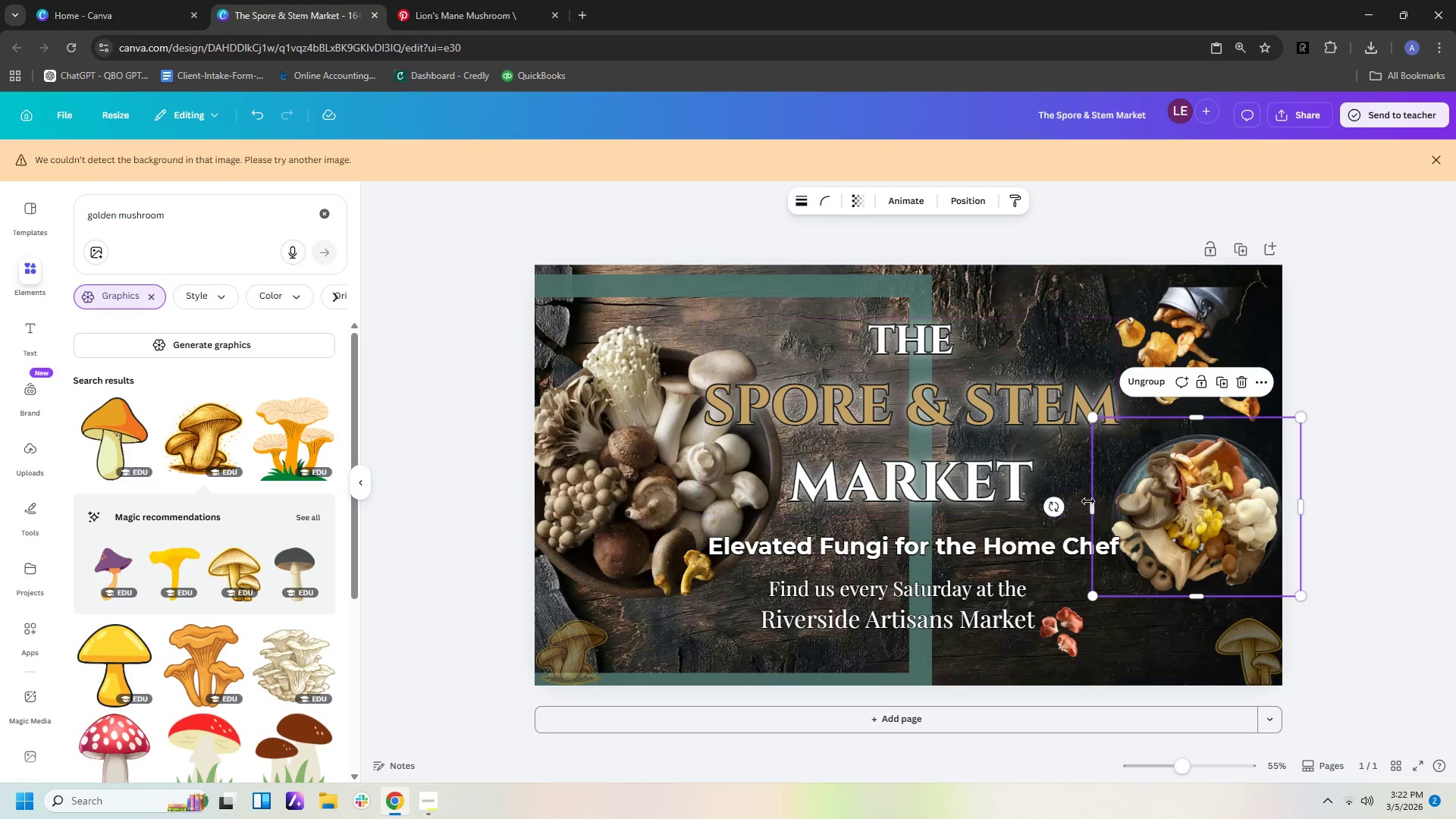 
left_click_drag(start_coordinate=[1056, 507], to_coordinate=[1198, 569])
 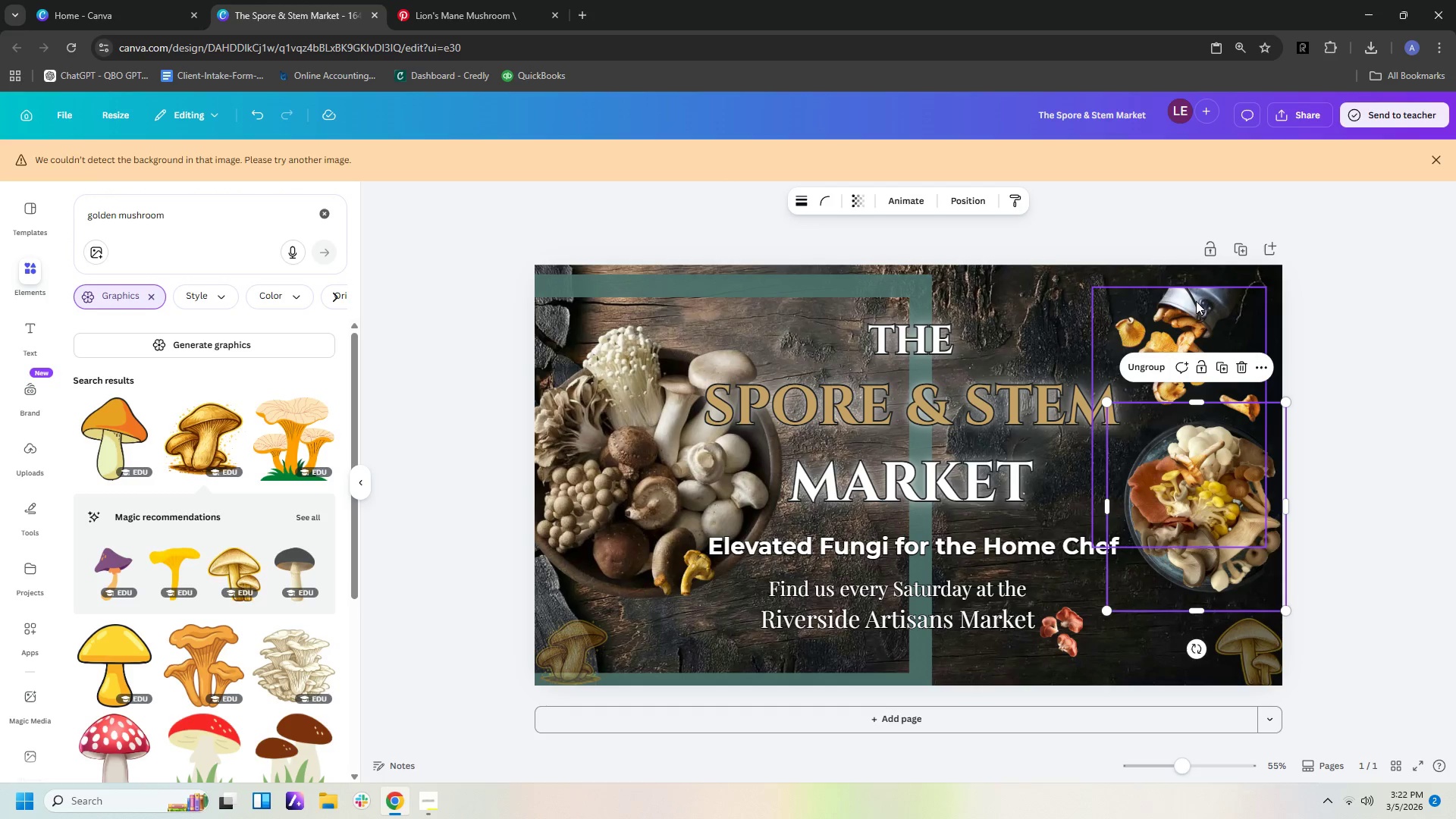 
left_click([1196, 301])
 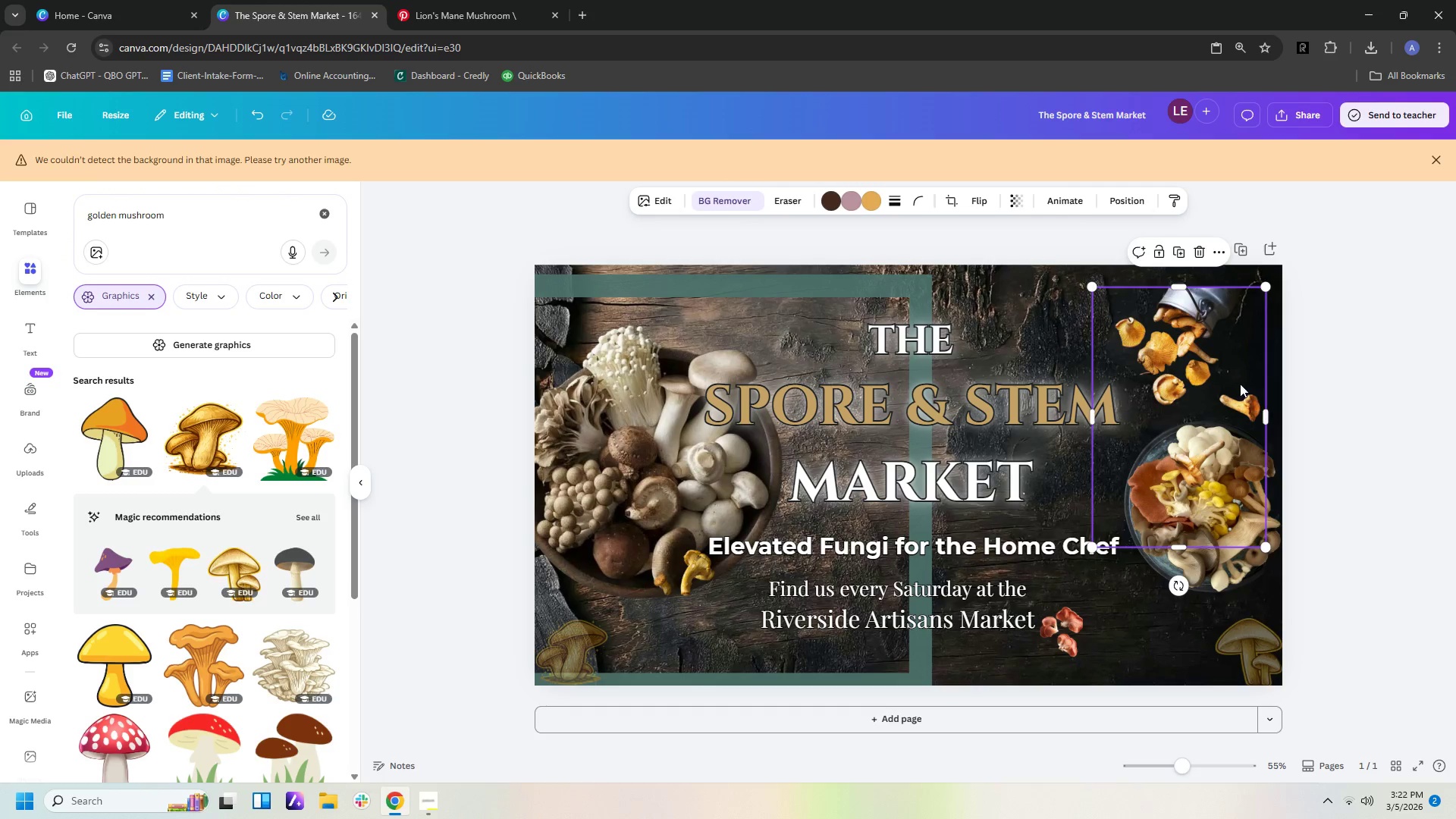 
left_click_drag(start_coordinate=[1192, 353], to_coordinate=[1156, 334])
 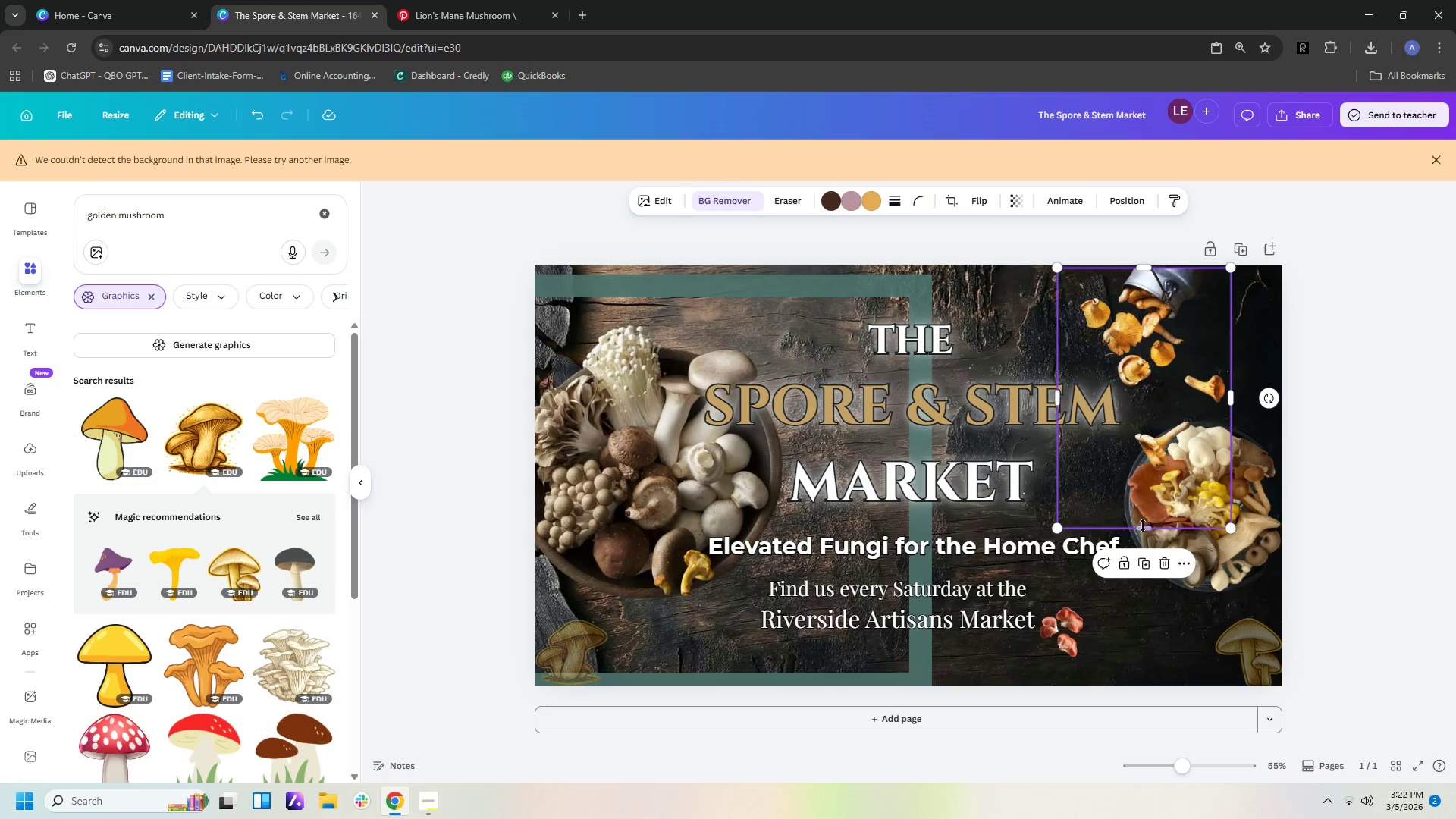 
left_click_drag(start_coordinate=[1143, 526], to_coordinate=[1147, 474])
 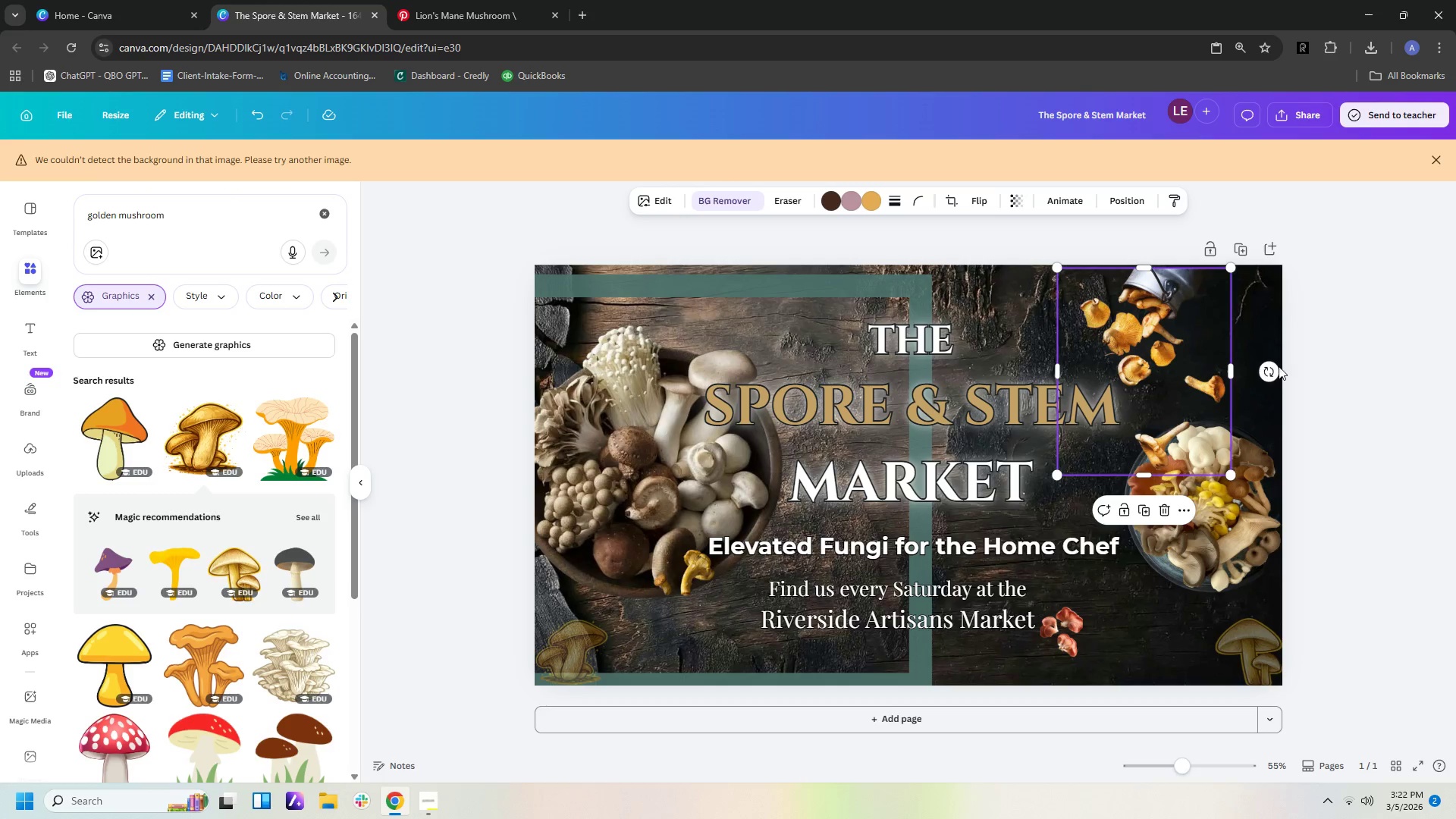 
left_click_drag(start_coordinate=[1268, 373], to_coordinate=[1143, 419])
 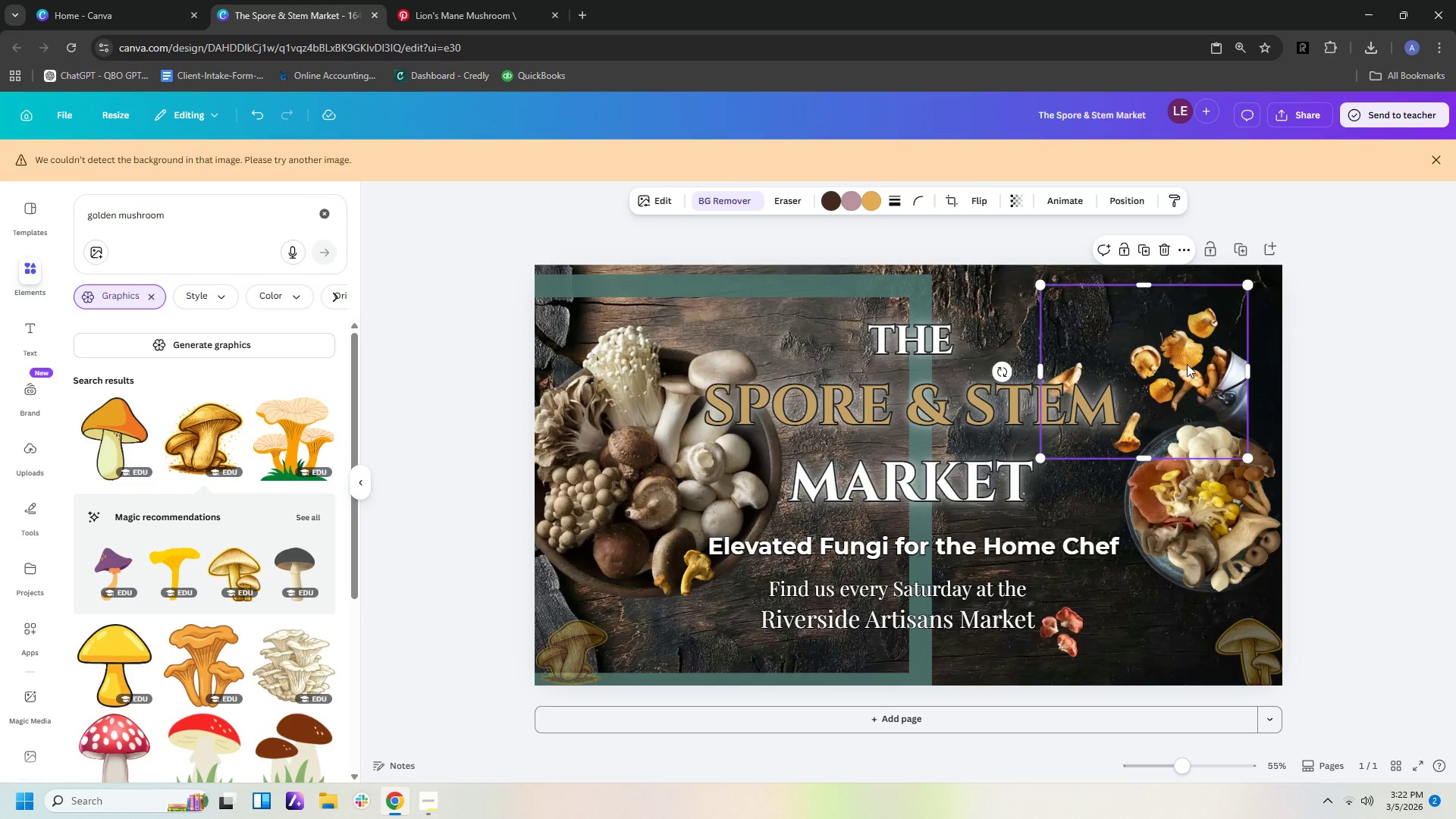 
left_click_drag(start_coordinate=[1187, 364], to_coordinate=[1206, 343])
 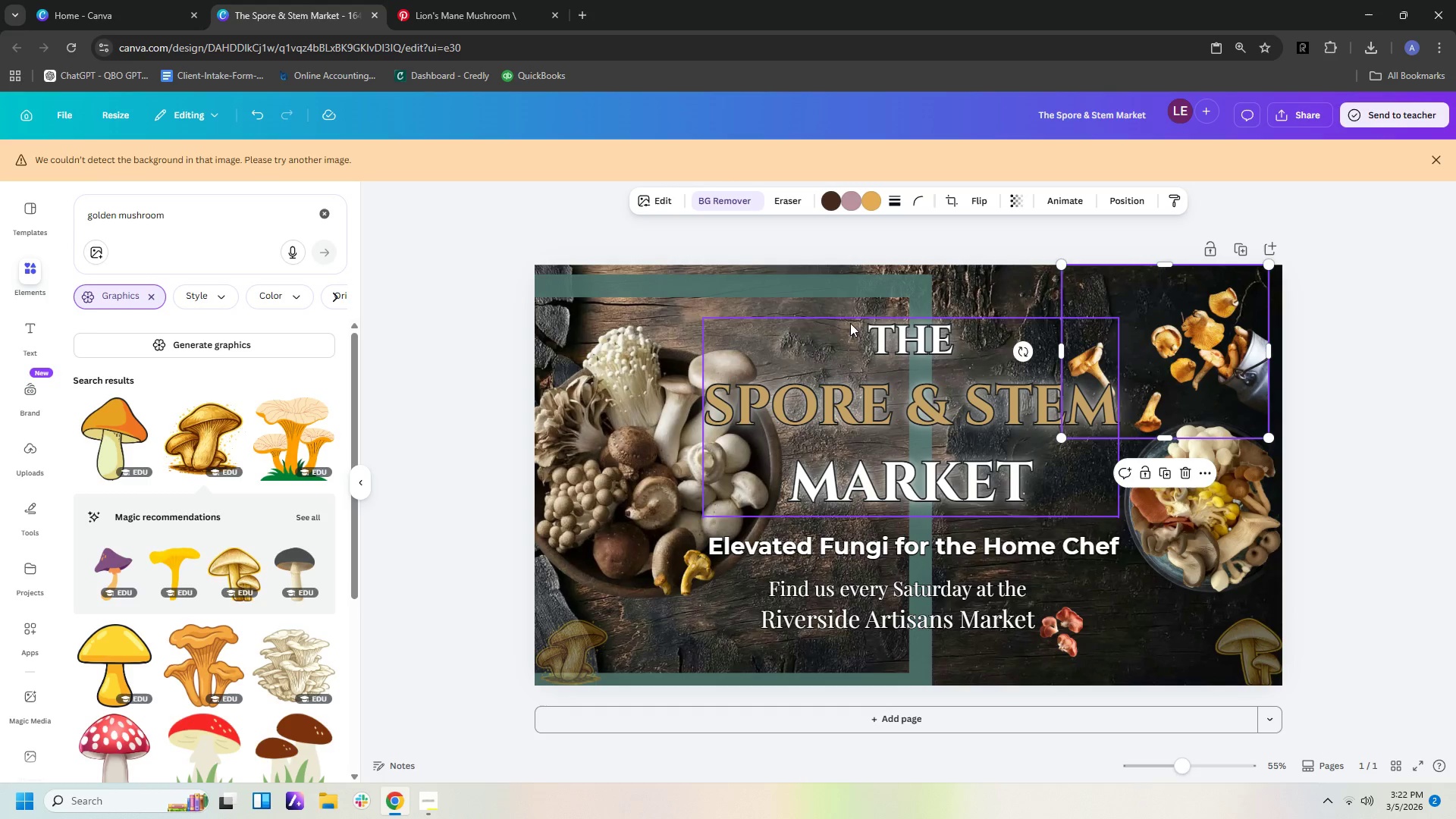 
left_click_drag(start_coordinate=[820, 288], to_coordinate=[1169, 282])
 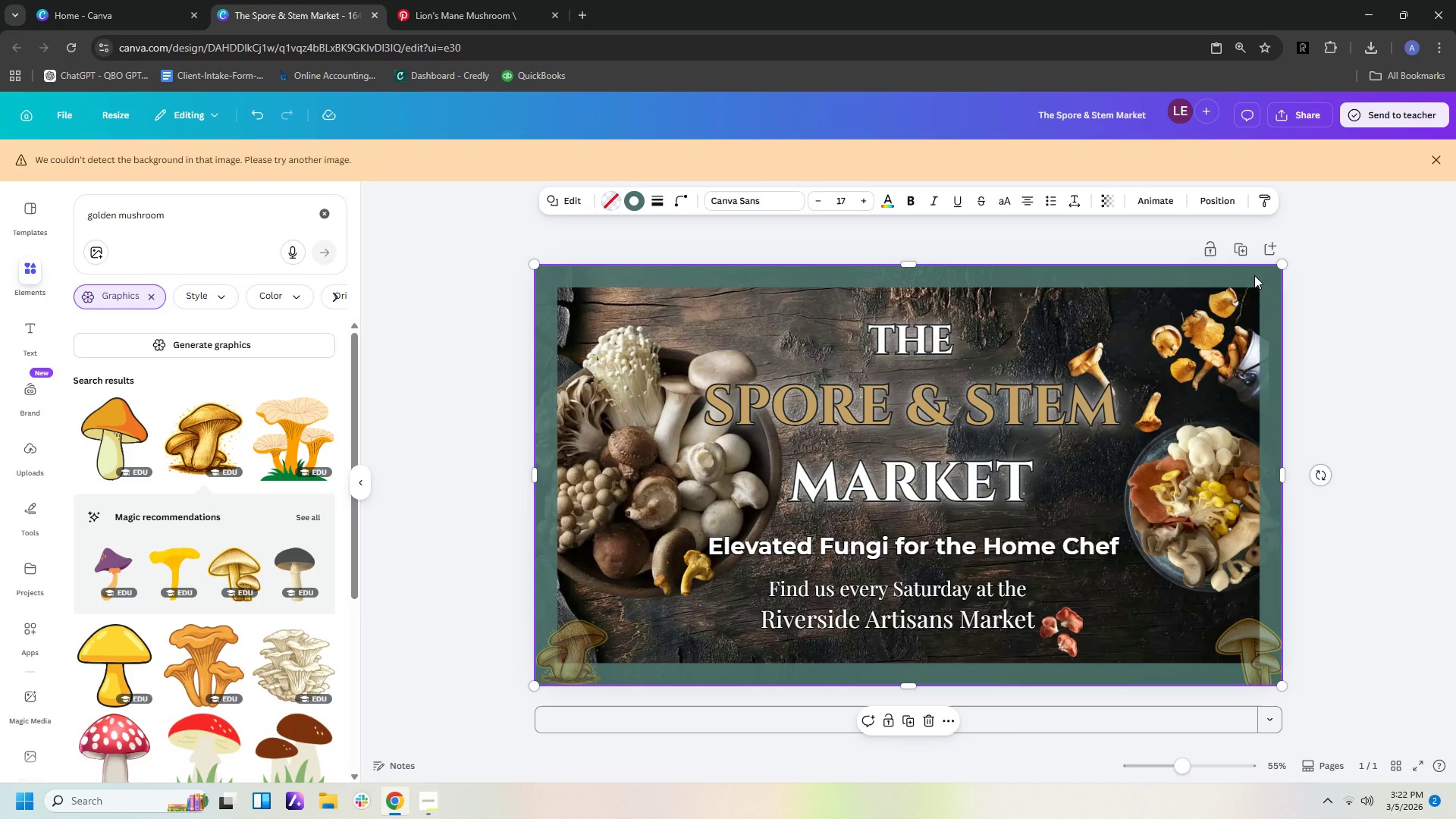 
left_click_drag(start_coordinate=[1254, 273], to_coordinate=[1151, 313])
 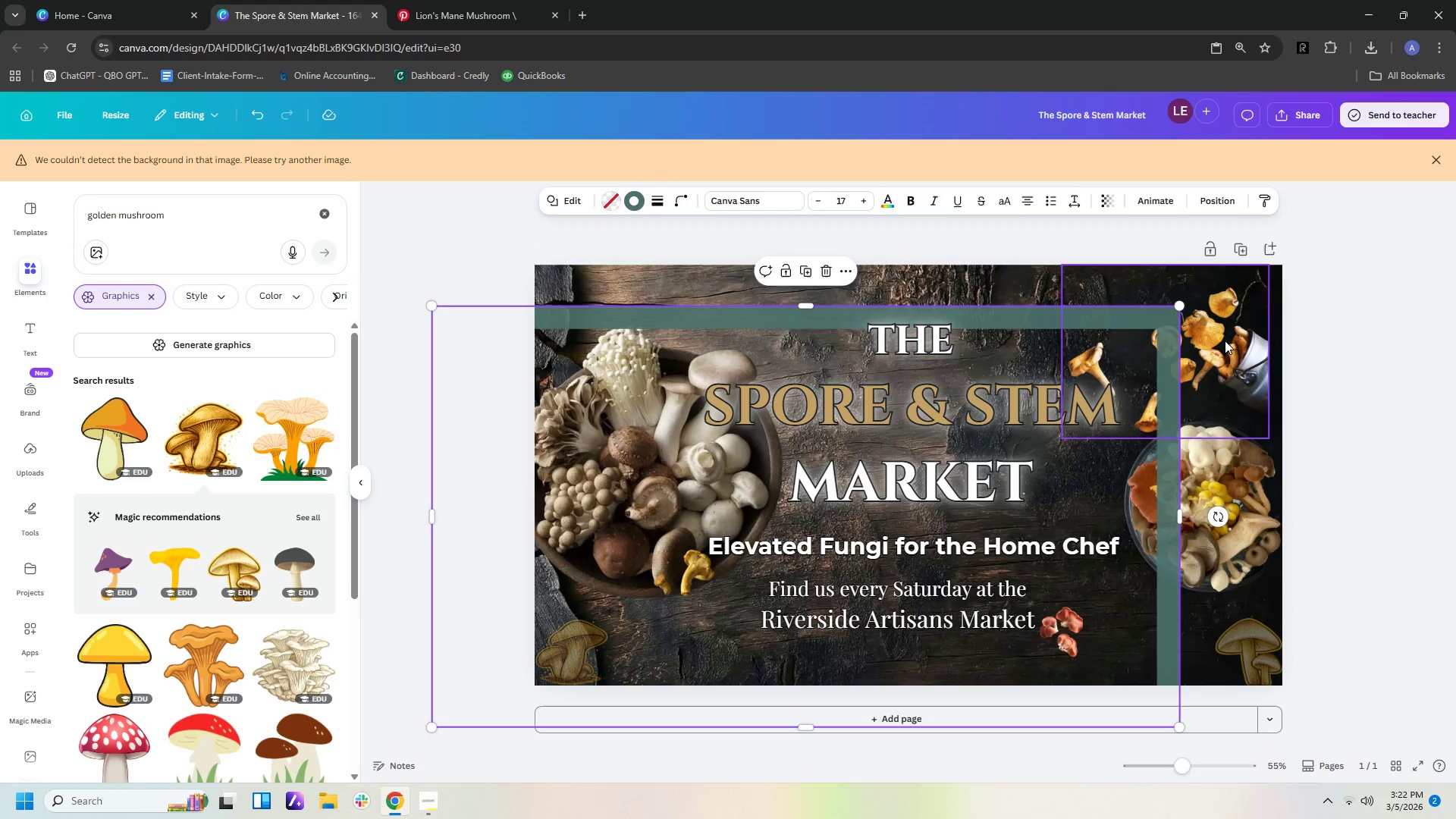 
left_click_drag(start_coordinate=[1225, 345], to_coordinate=[1216, 346])
 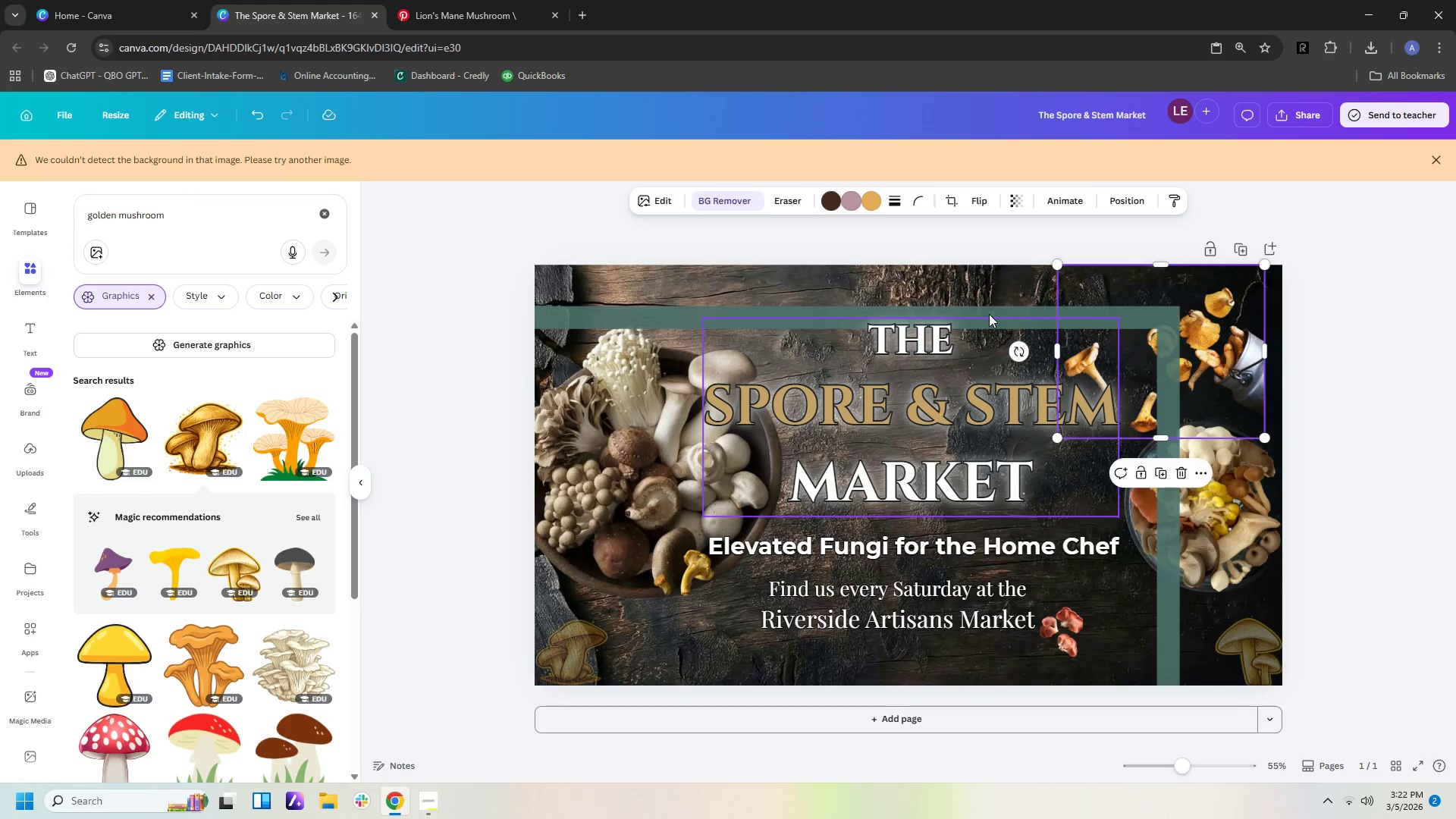 
left_click_drag(start_coordinate=[988, 314], to_coordinate=[1088, 306])
 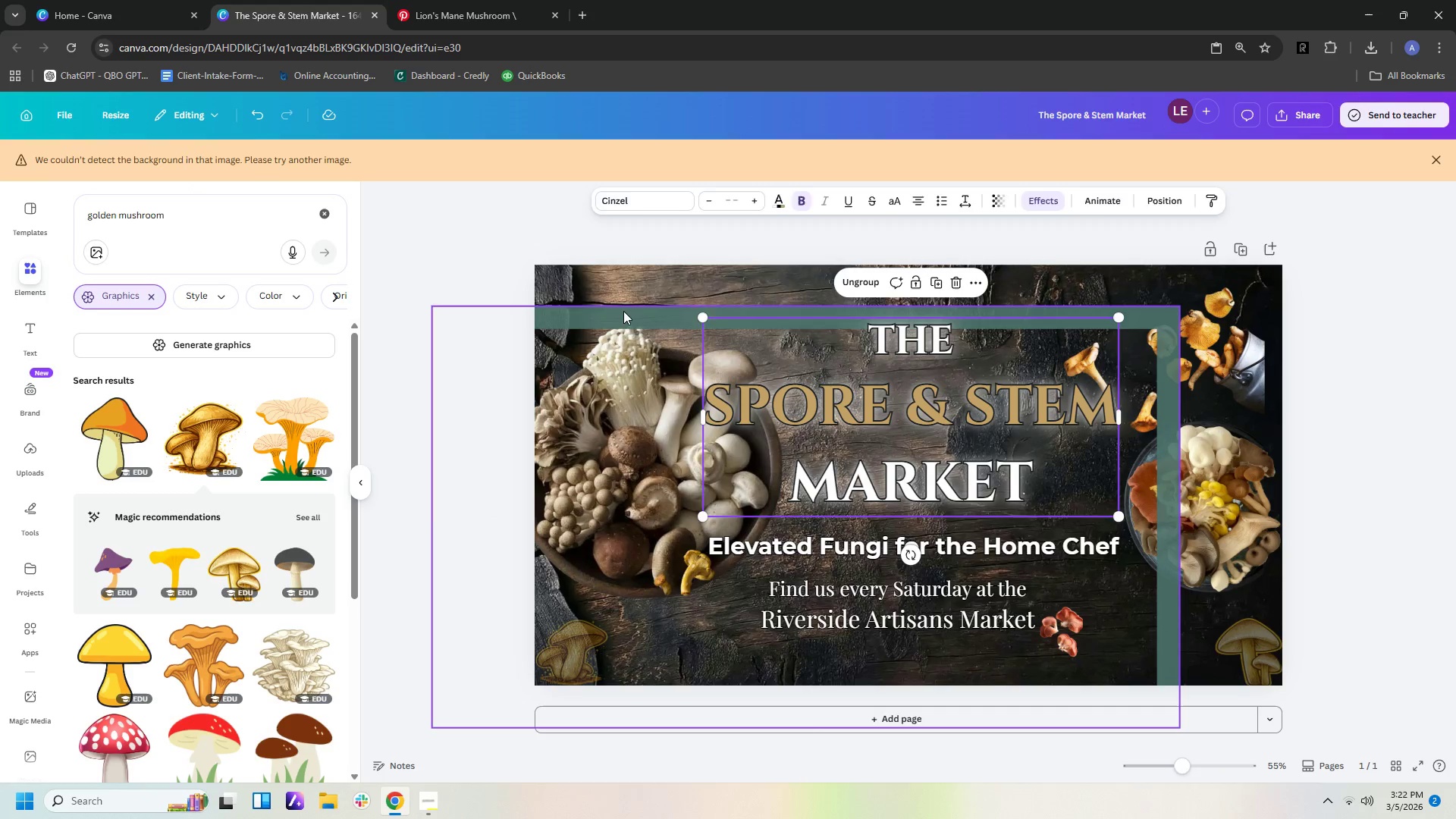 
left_click_drag(start_coordinate=[623, 311], to_coordinate=[727, 272])
 